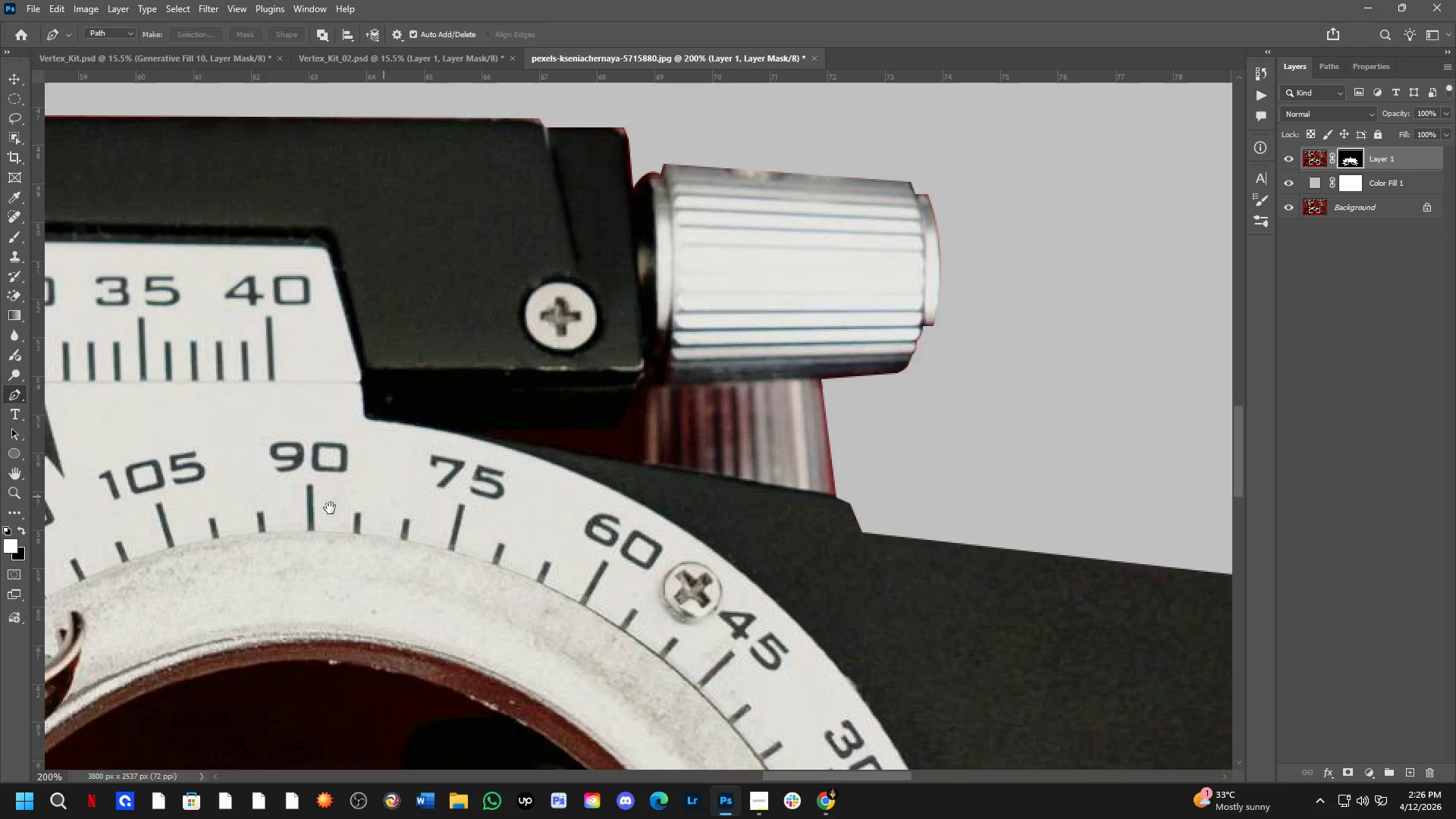 
left_click_drag(start_coordinate=[777, 417], to_coordinate=[595, 427])
 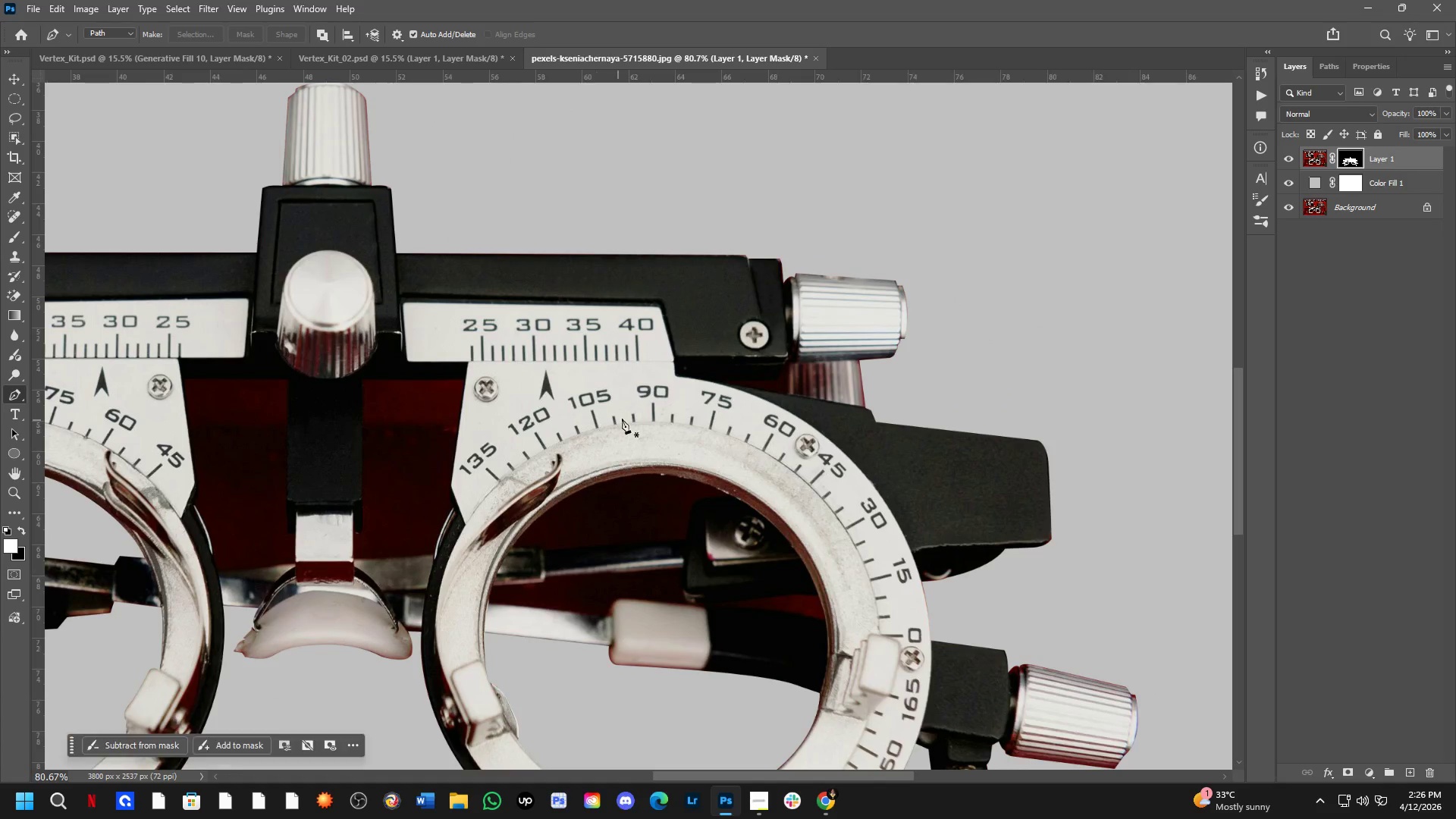 
scroll: coordinate [448, 359], scroll_direction: down, amount: 4.0
 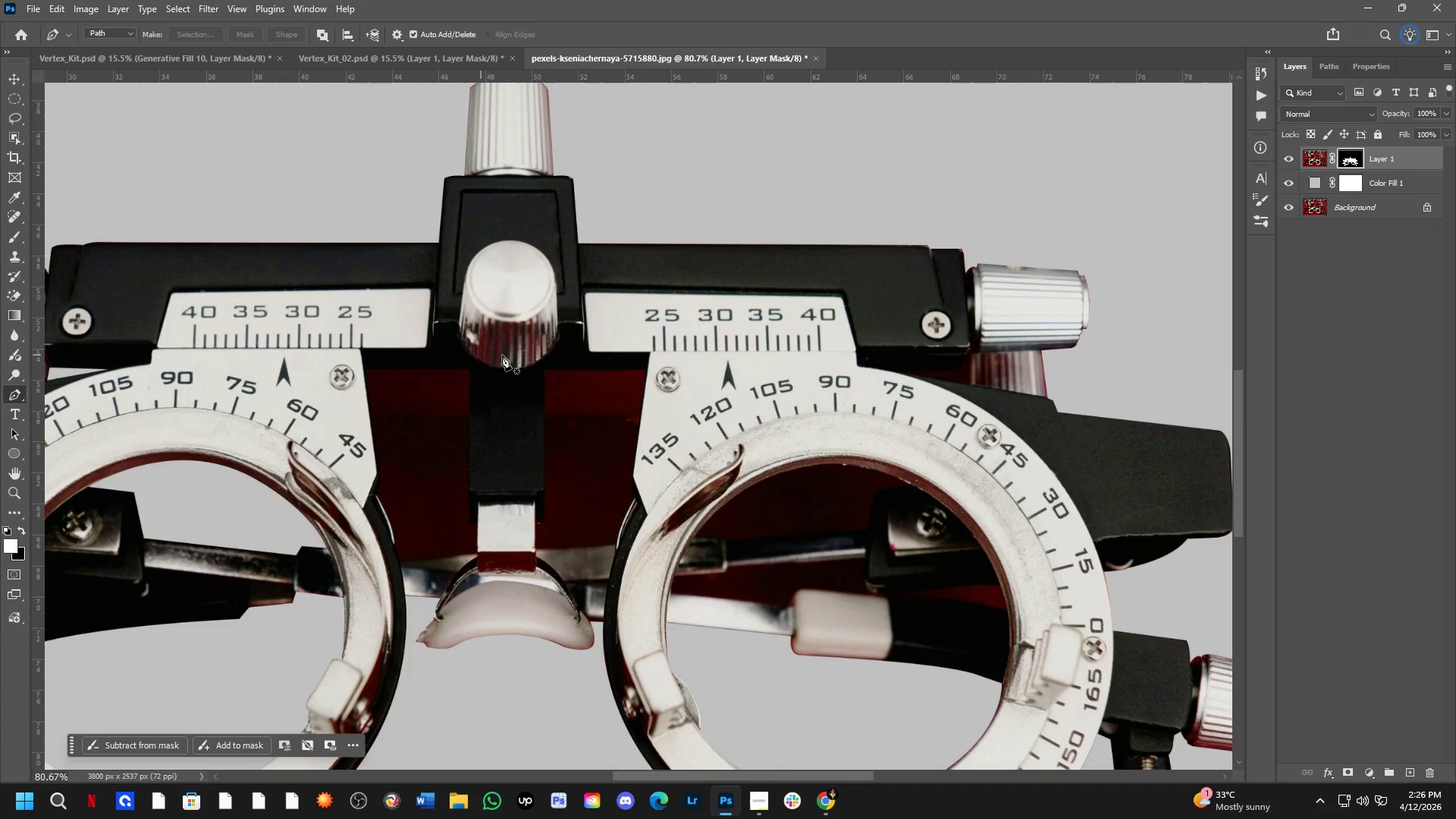 
key(Shift+ShiftLeft)
 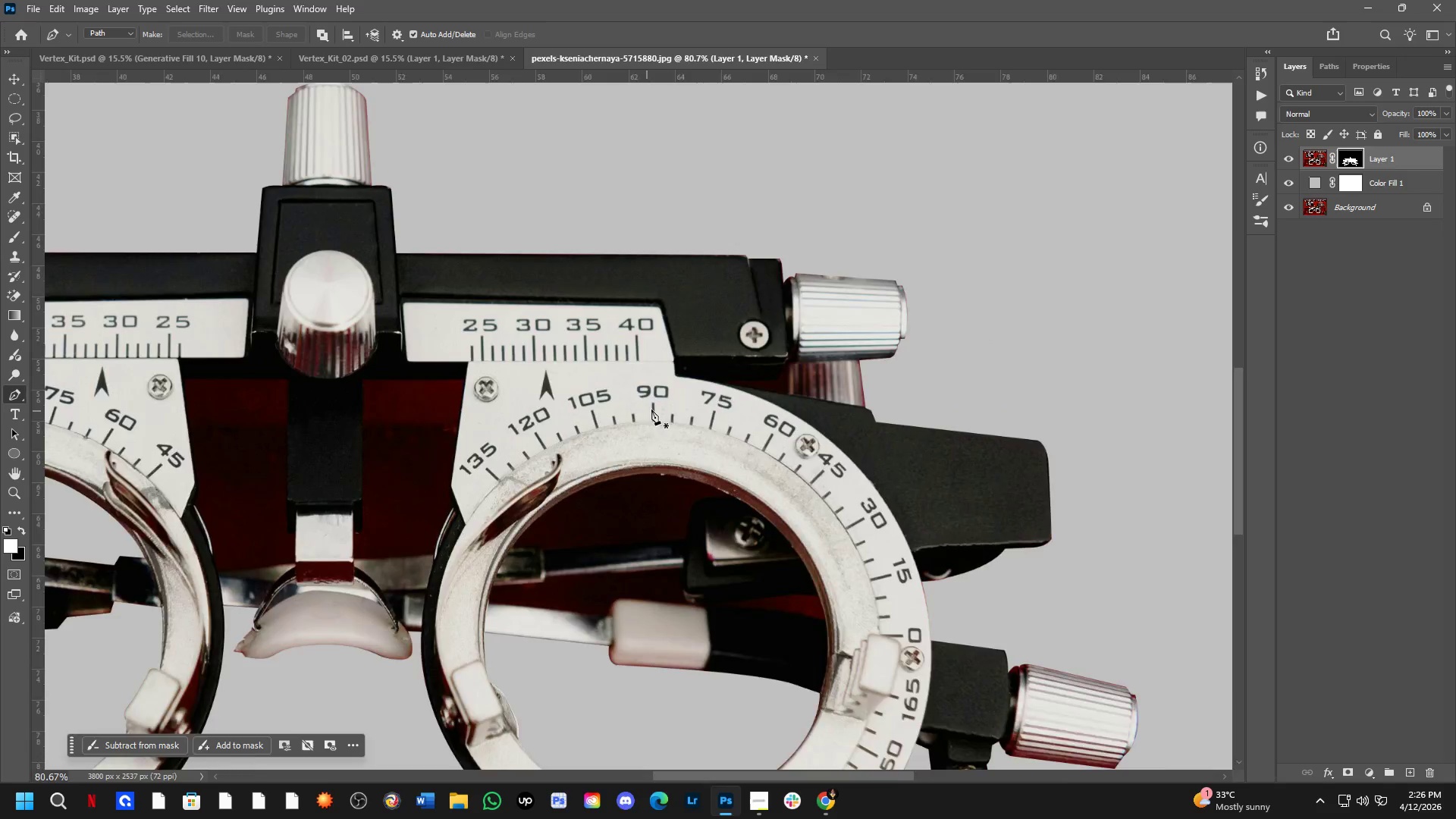 
hold_key(key=Space, duration=0.47)
 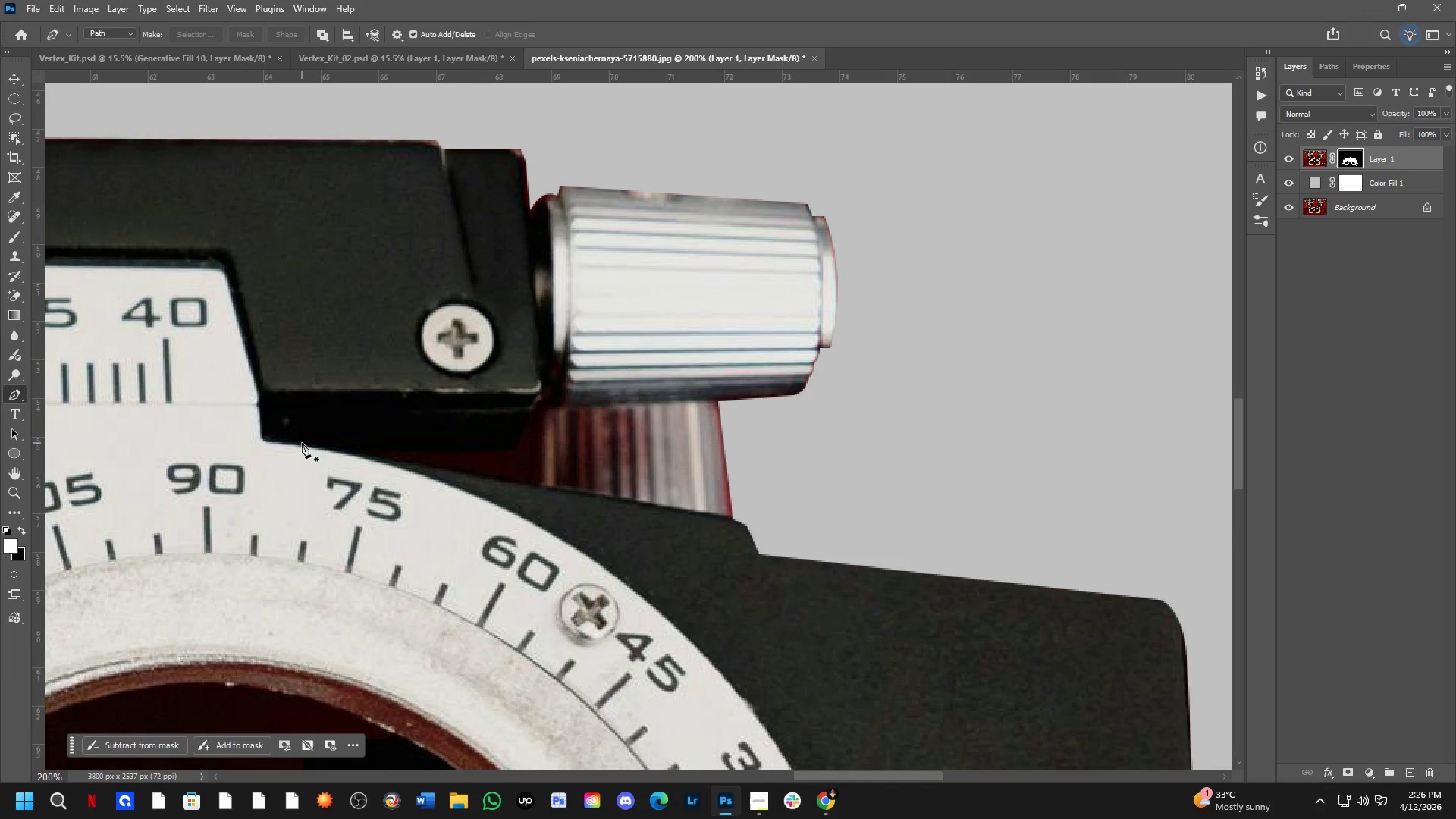 
left_click_drag(start_coordinate=[760, 398], to_coordinate=[314, 511])
 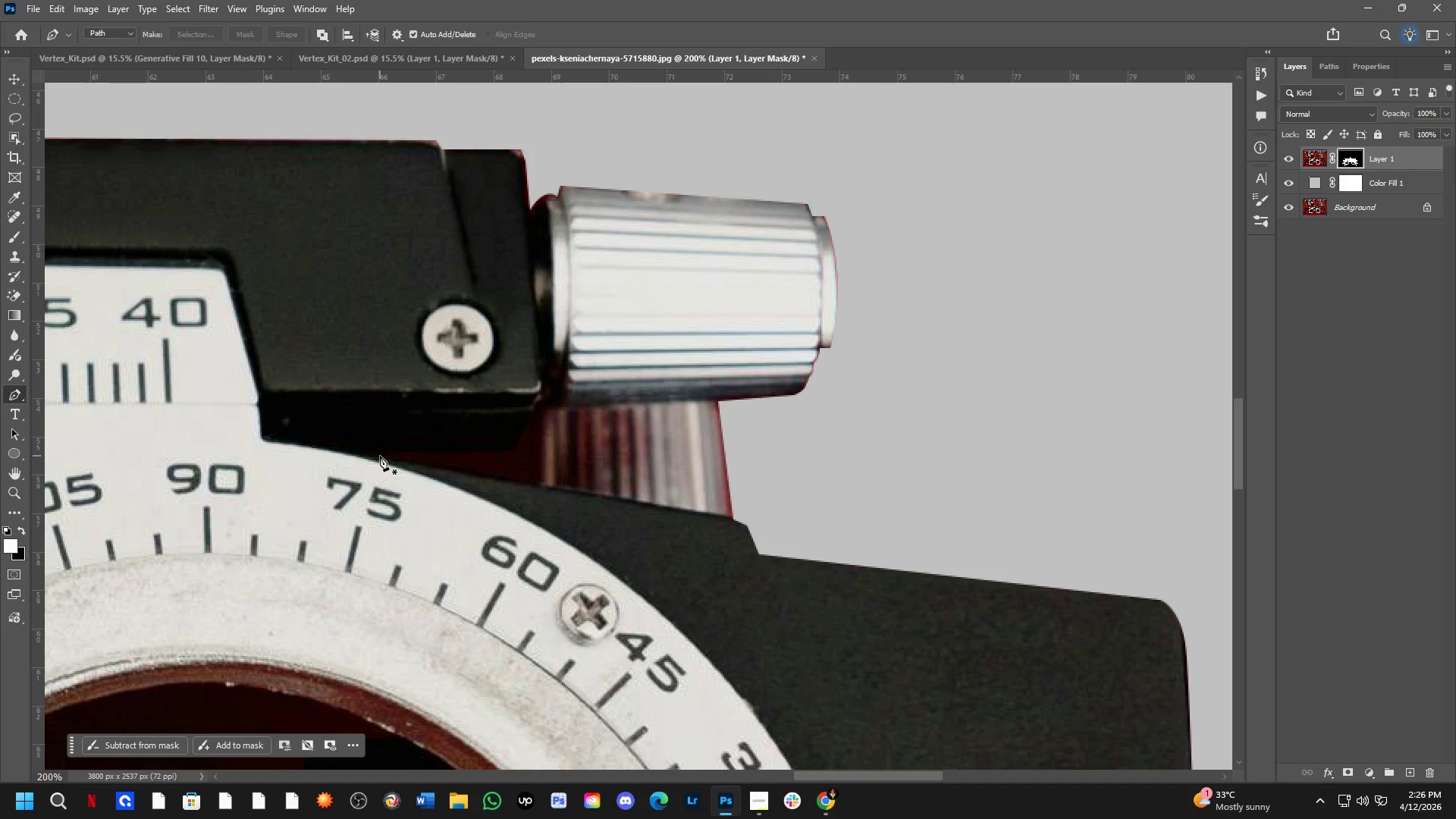 
scroll: coordinate [654, 409], scroll_direction: up, amount: 3.0
 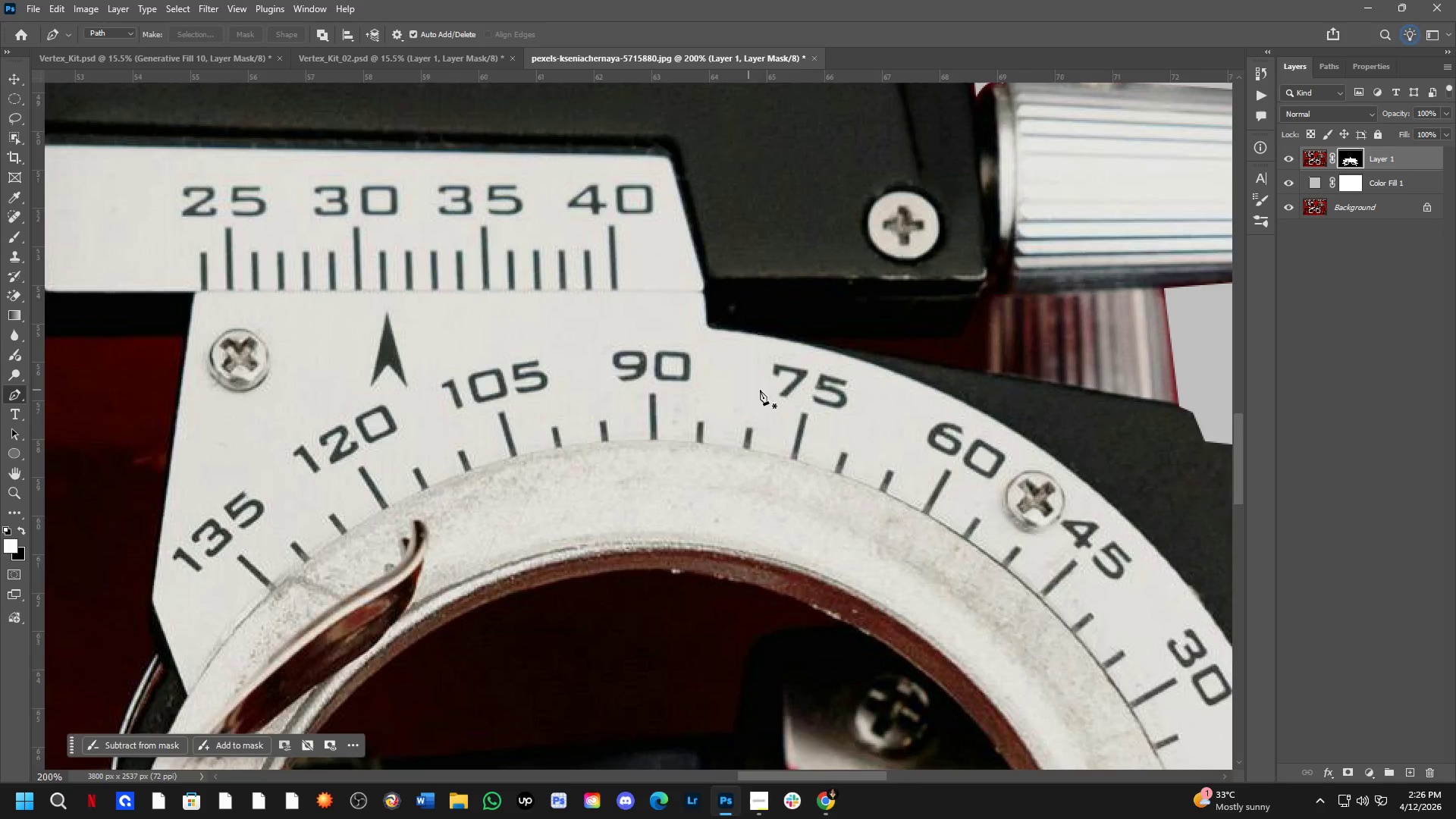 
left_click([367, 455])
 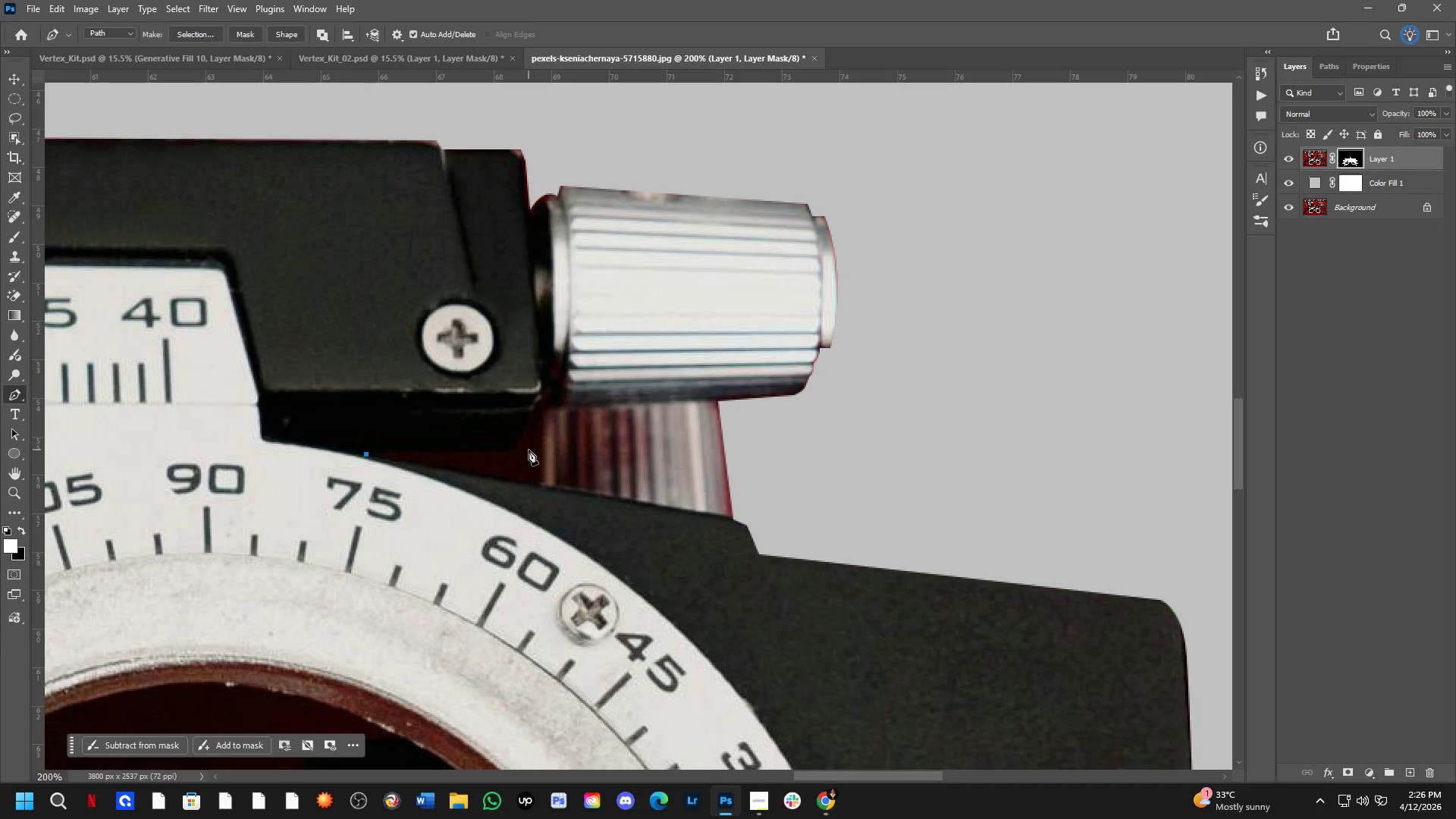 
left_click([517, 445])
 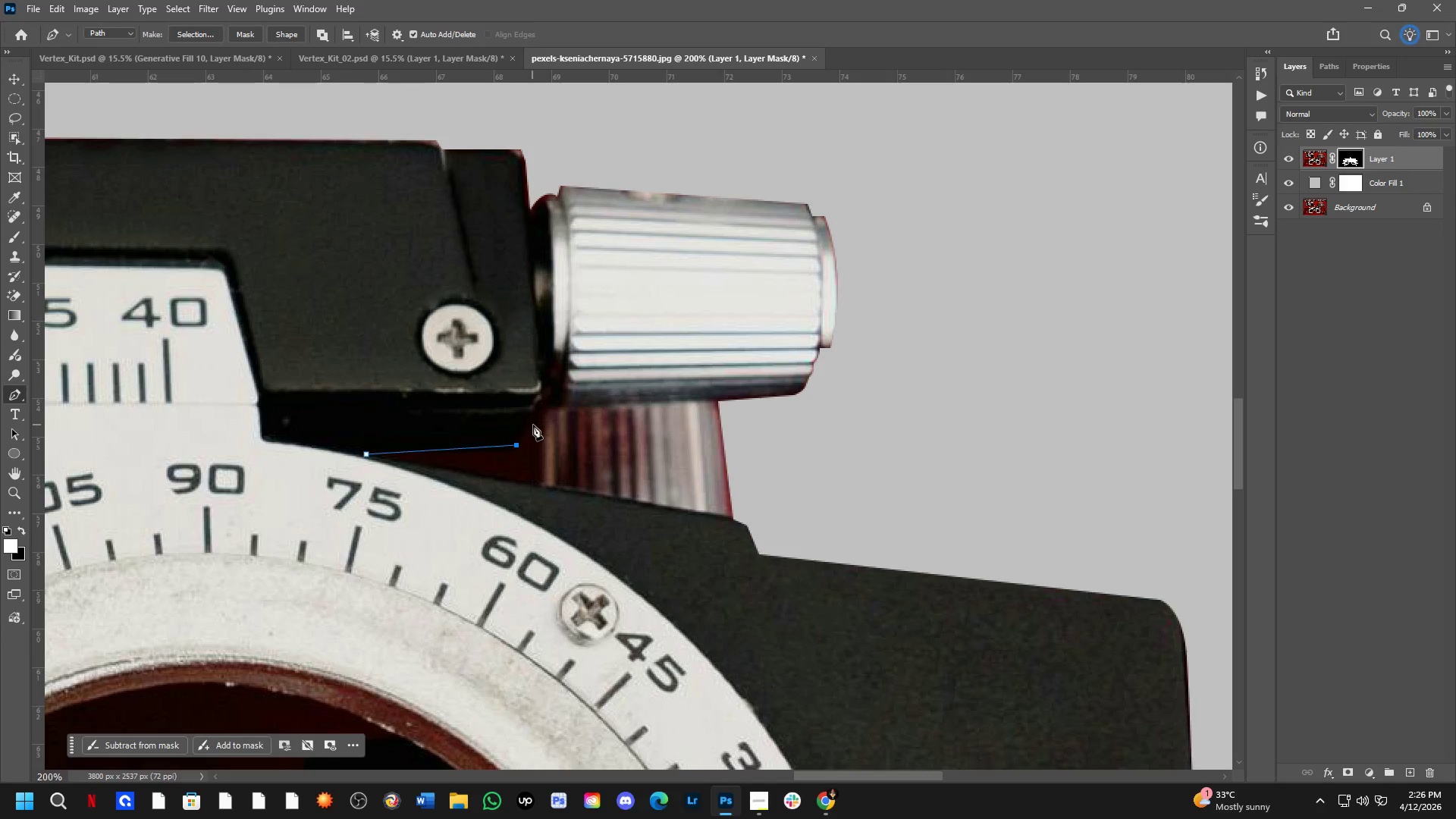 
left_click([534, 422])
 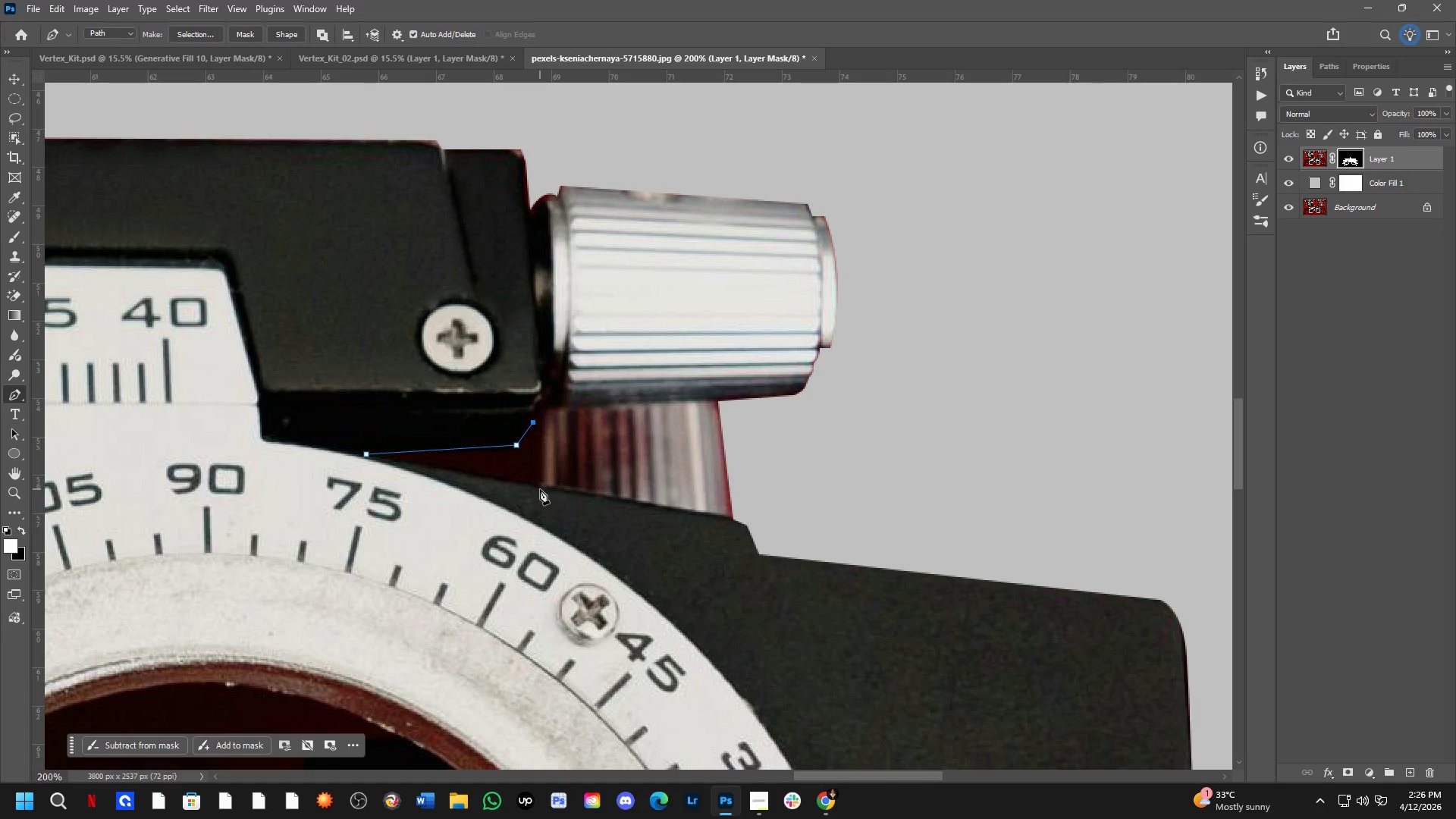 
left_click([540, 487])
 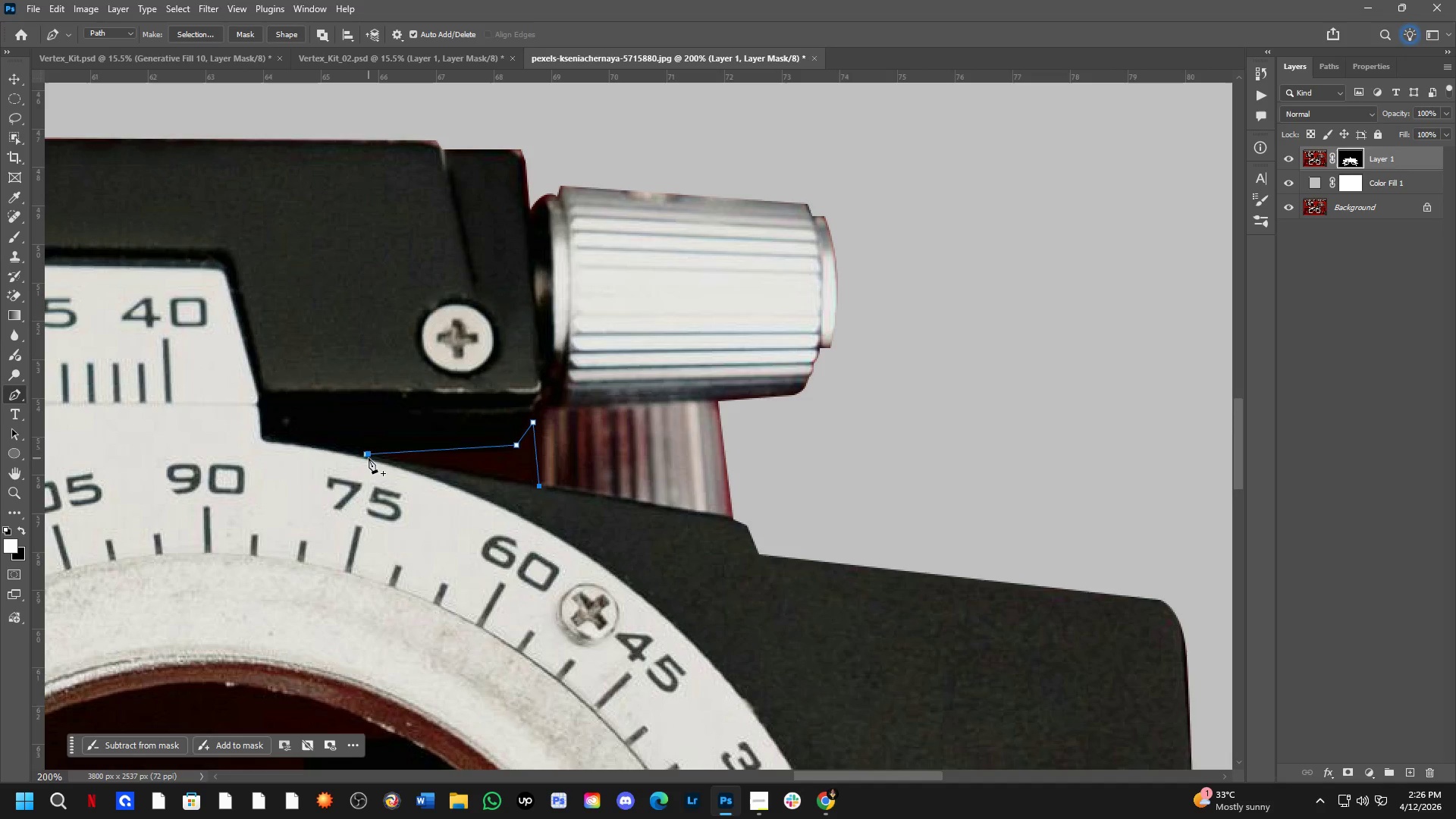 
left_click([365, 457])
 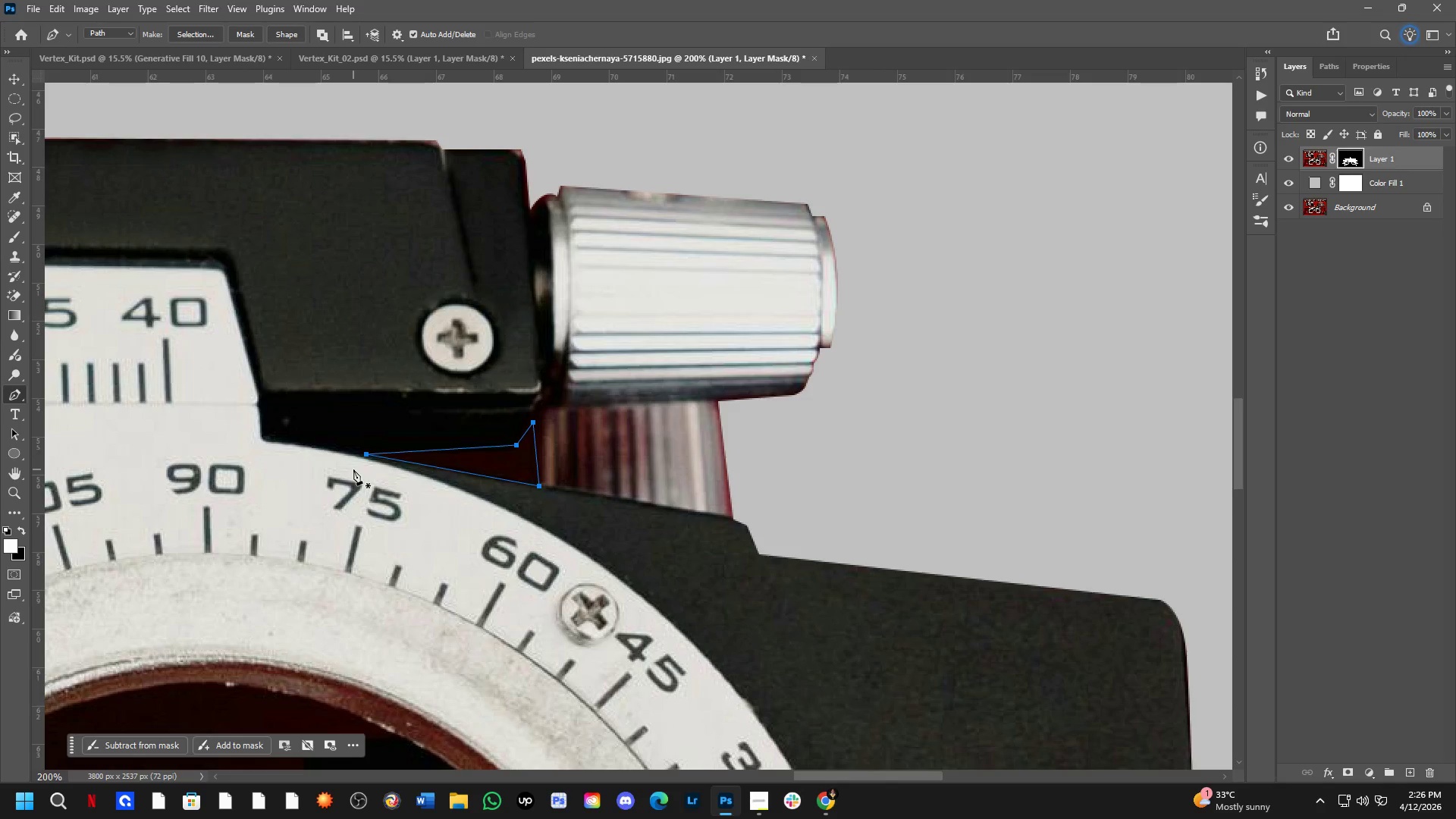 
key(Control+NumpadEnter)
 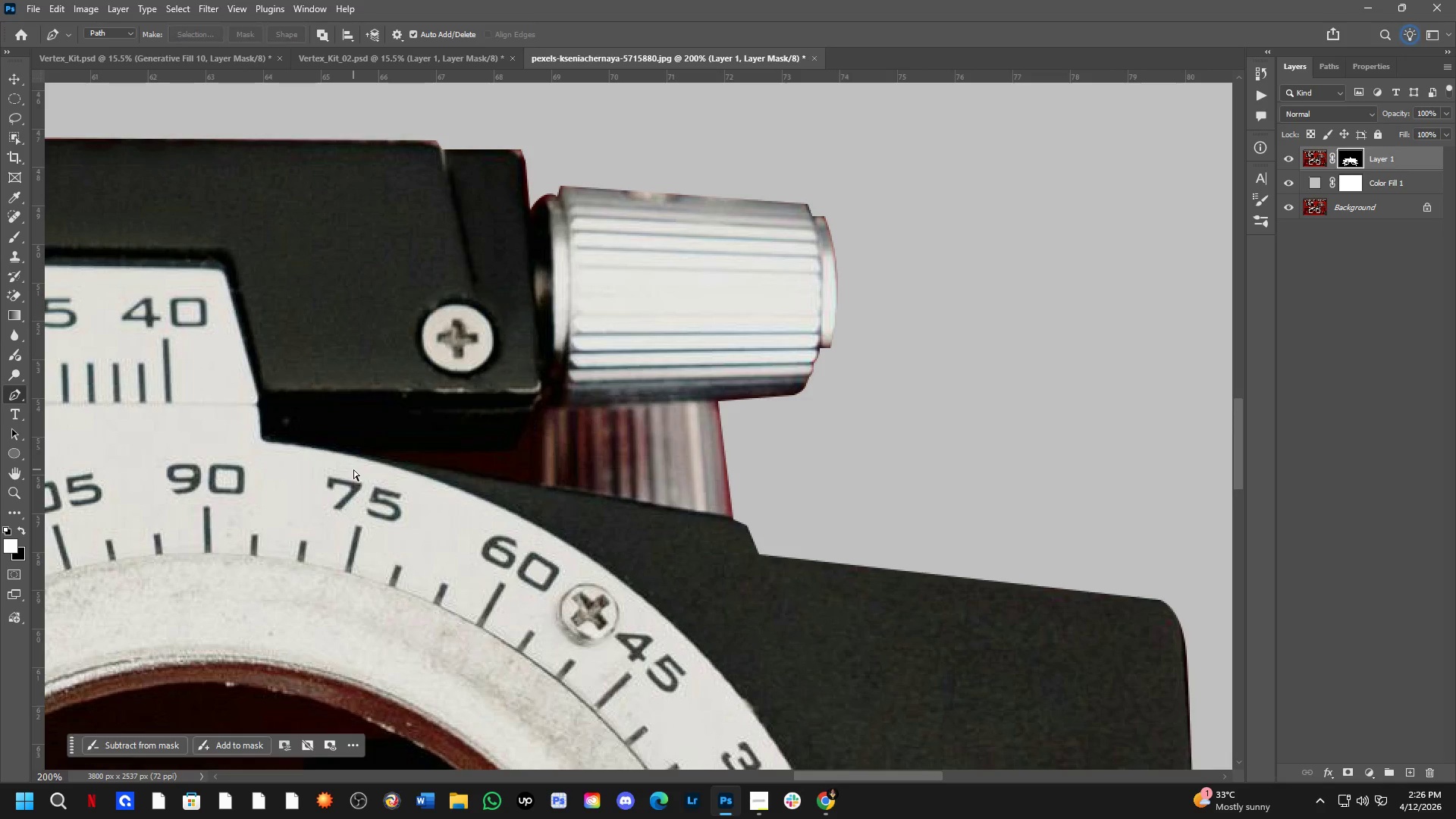 
key(Control+X)
 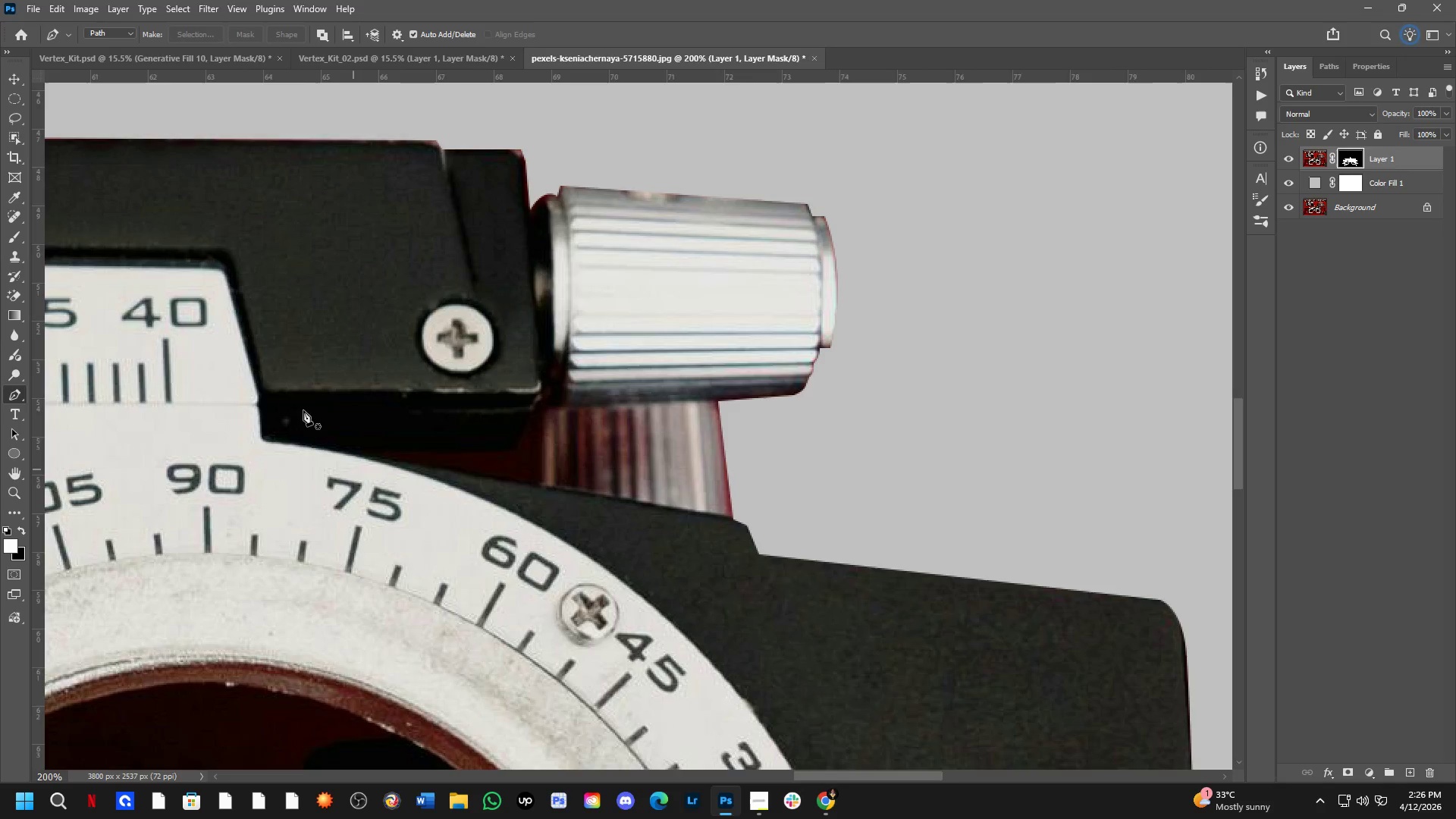 
hold_key(key=Space, duration=0.53)
 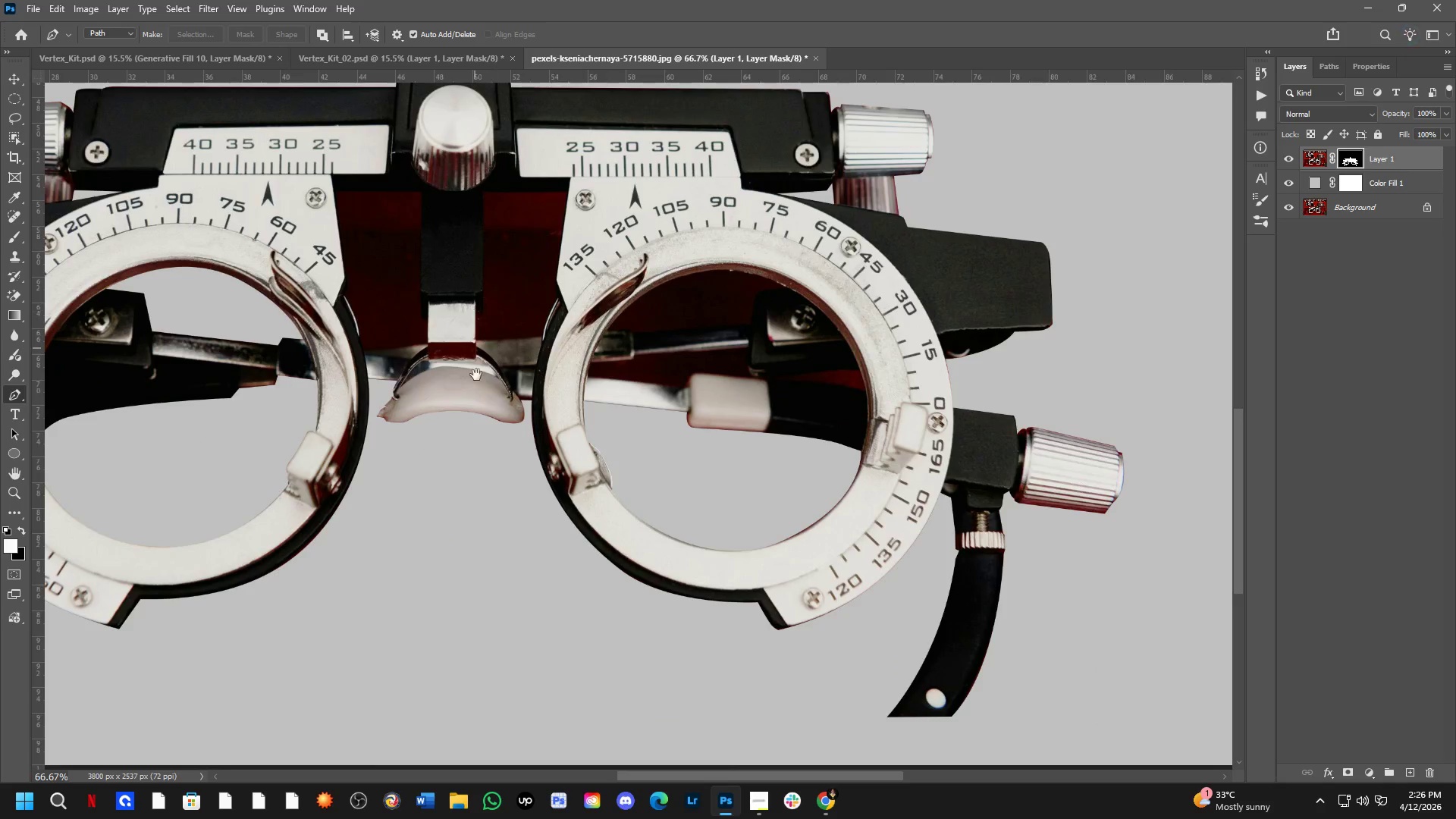 
left_click_drag(start_coordinate=[498, 439], to_coordinate=[883, 121])
 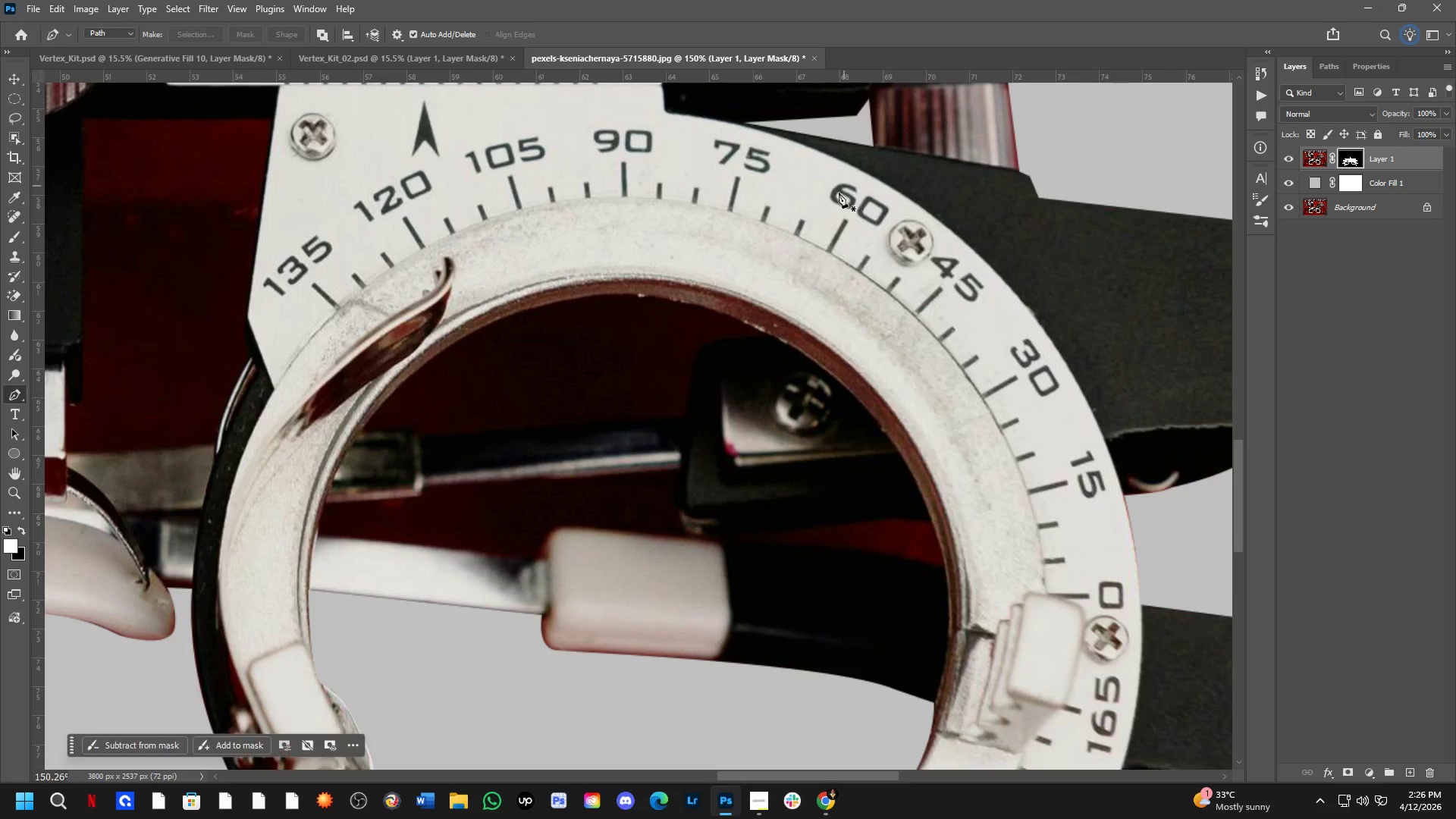 
scroll: coordinate [365, 394], scroll_direction: down, amount: 3.0
 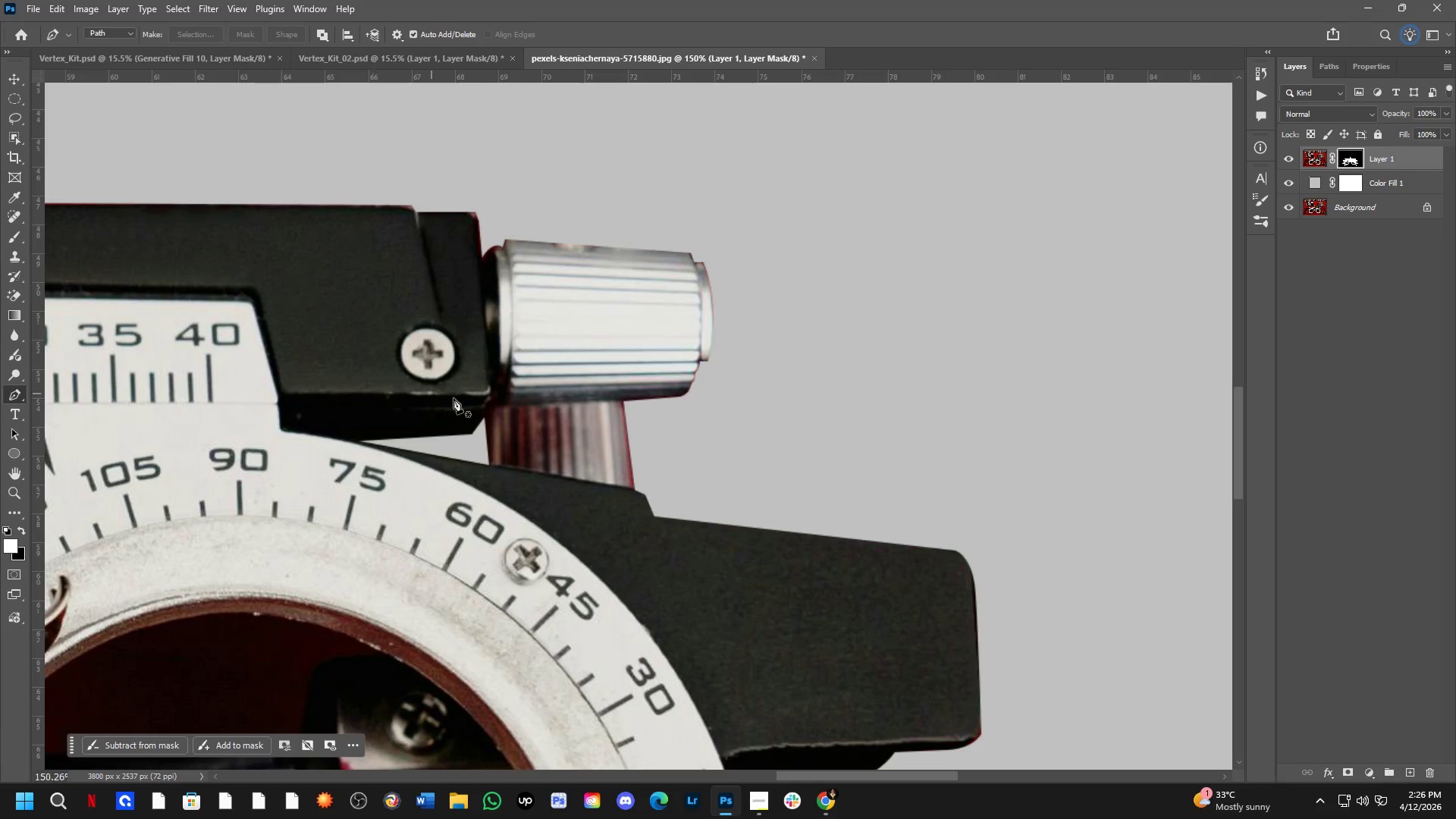 
key(Shift+ShiftLeft)
 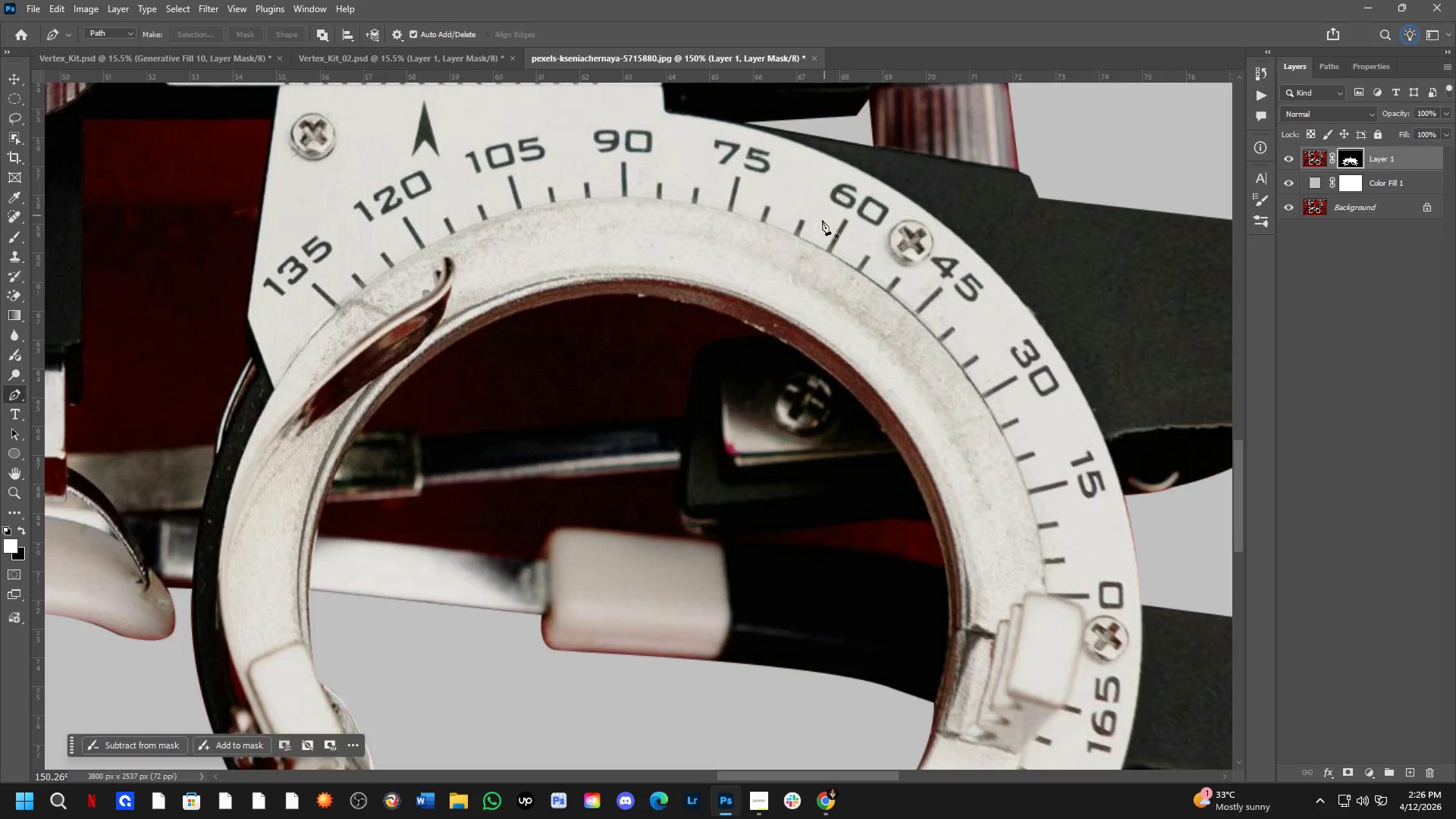 
hold_key(key=Space, duration=0.88)
 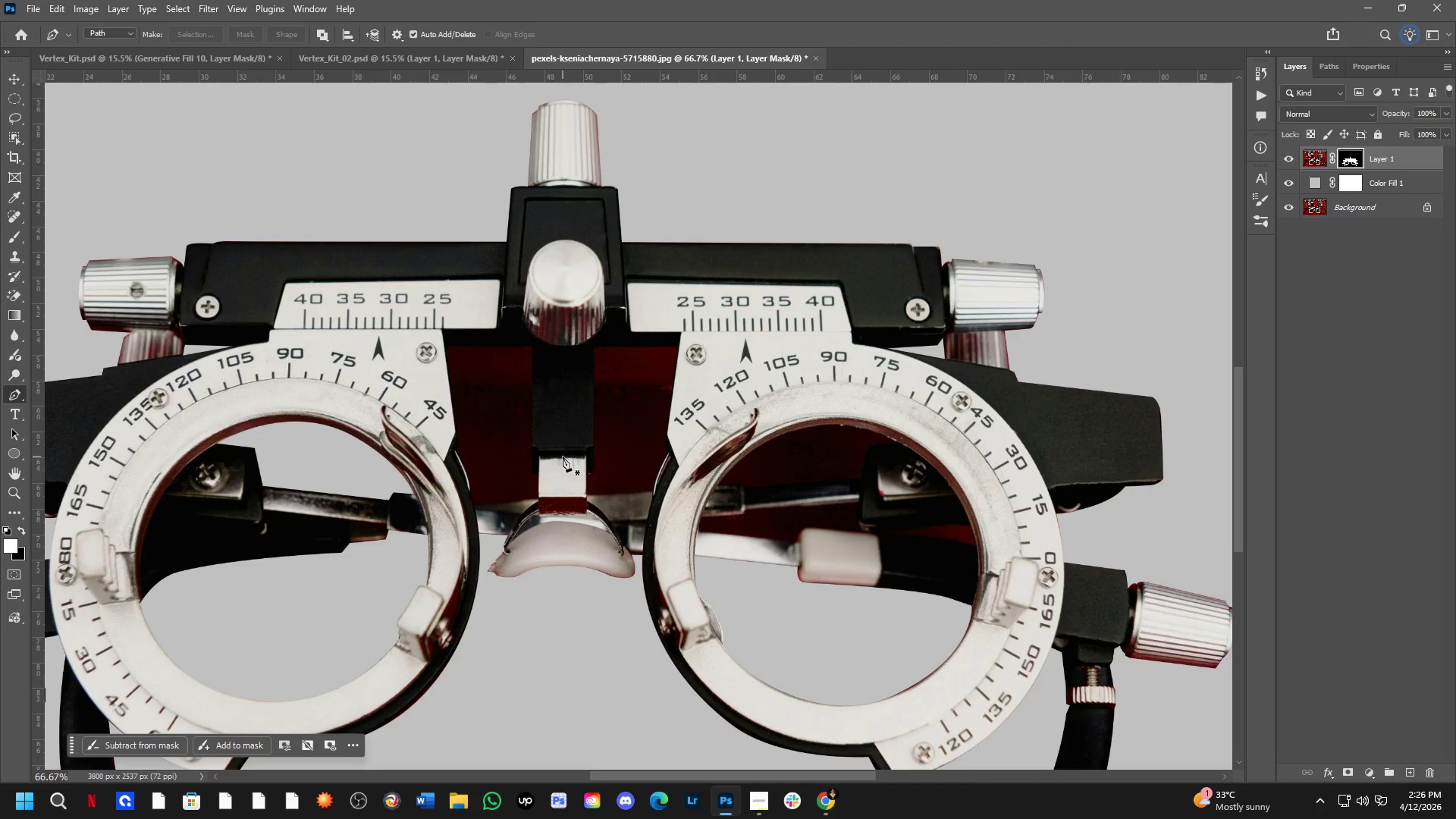 
left_click_drag(start_coordinate=[475, 337], to_coordinate=[585, 491])
 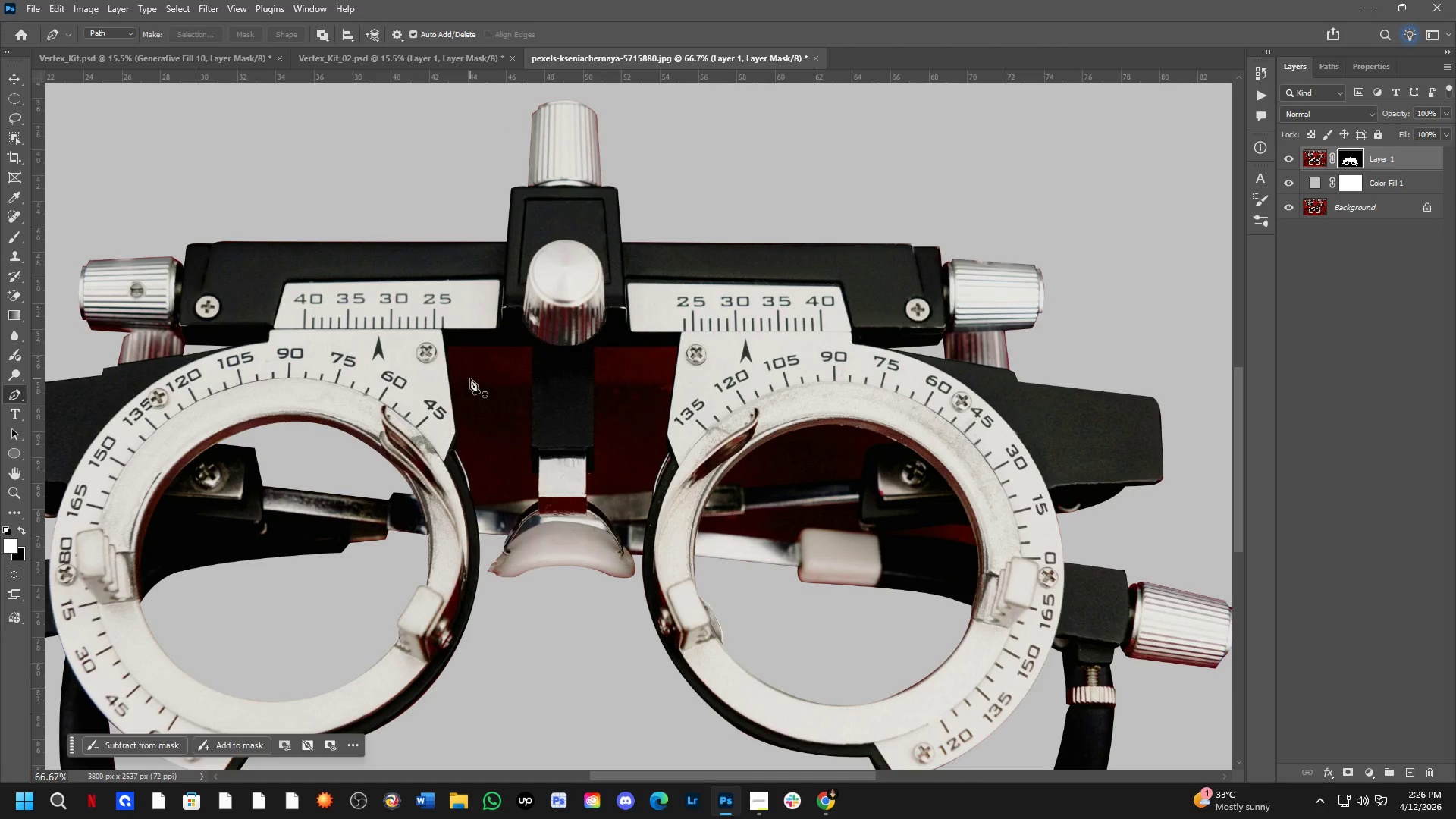 
scroll: coordinate [799, 256], scroll_direction: down, amount: 2.0
 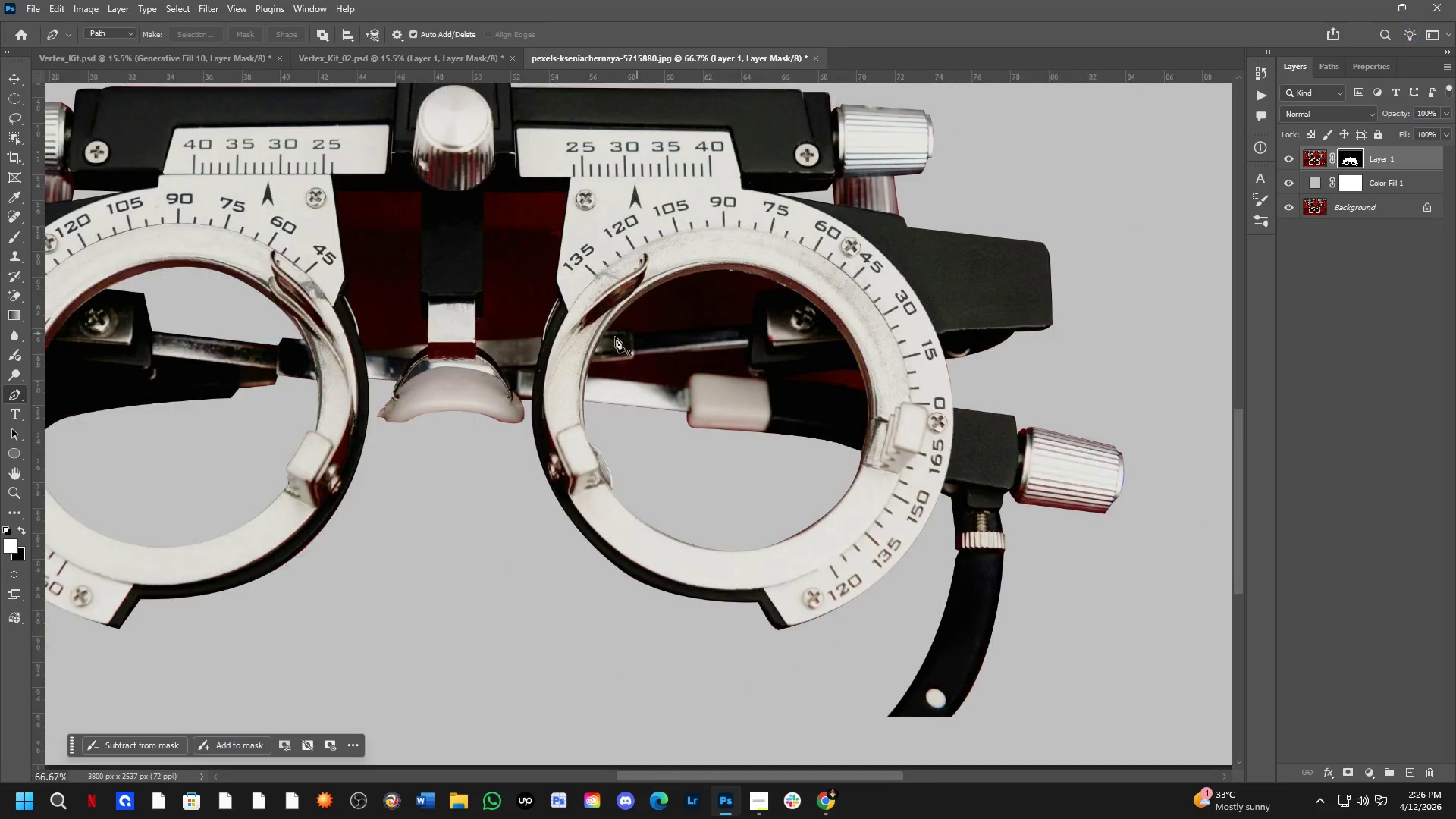 
key(Shift+ShiftLeft)
 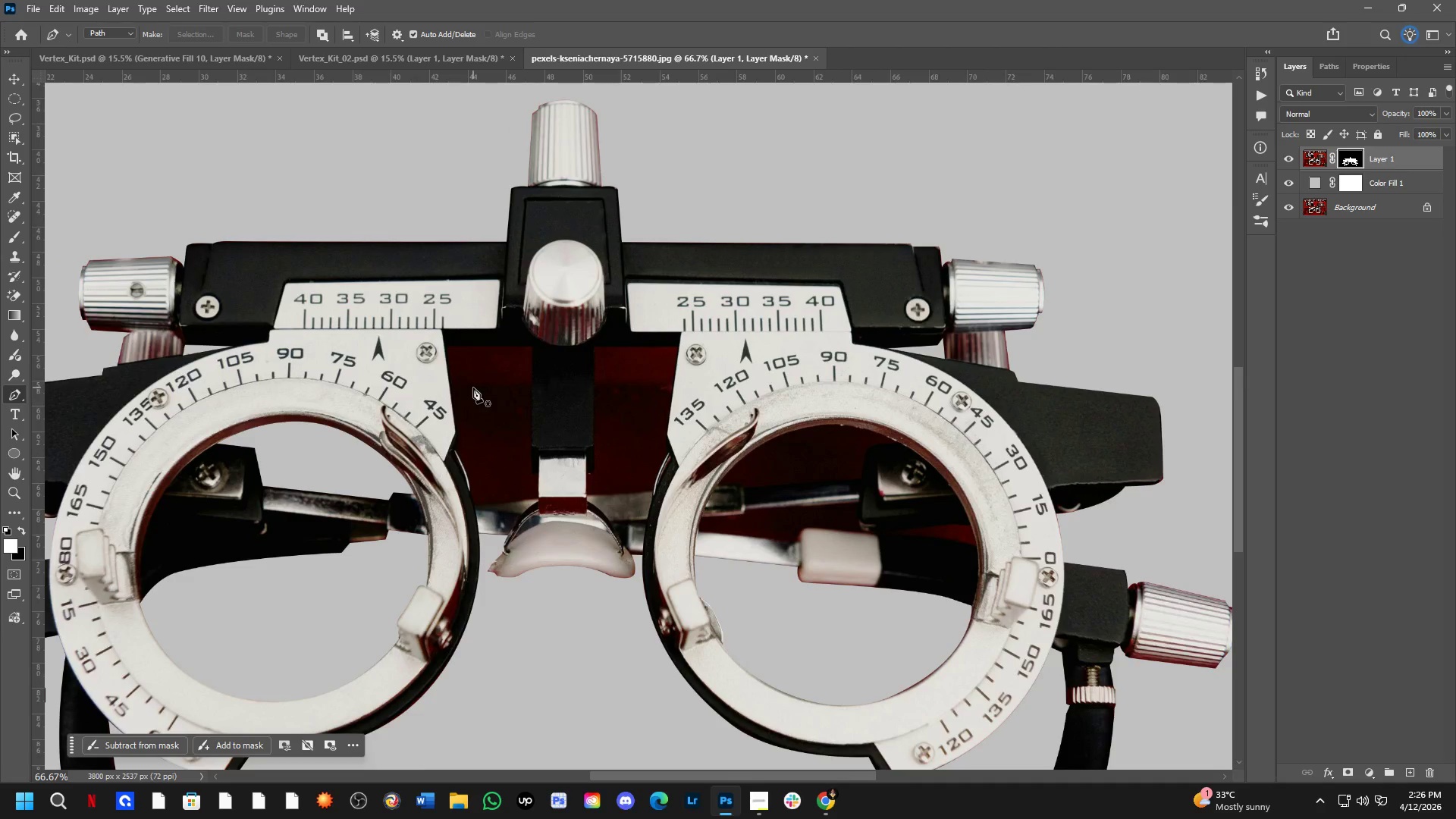 
scroll: coordinate [460, 365], scroll_direction: up, amount: 3.0
 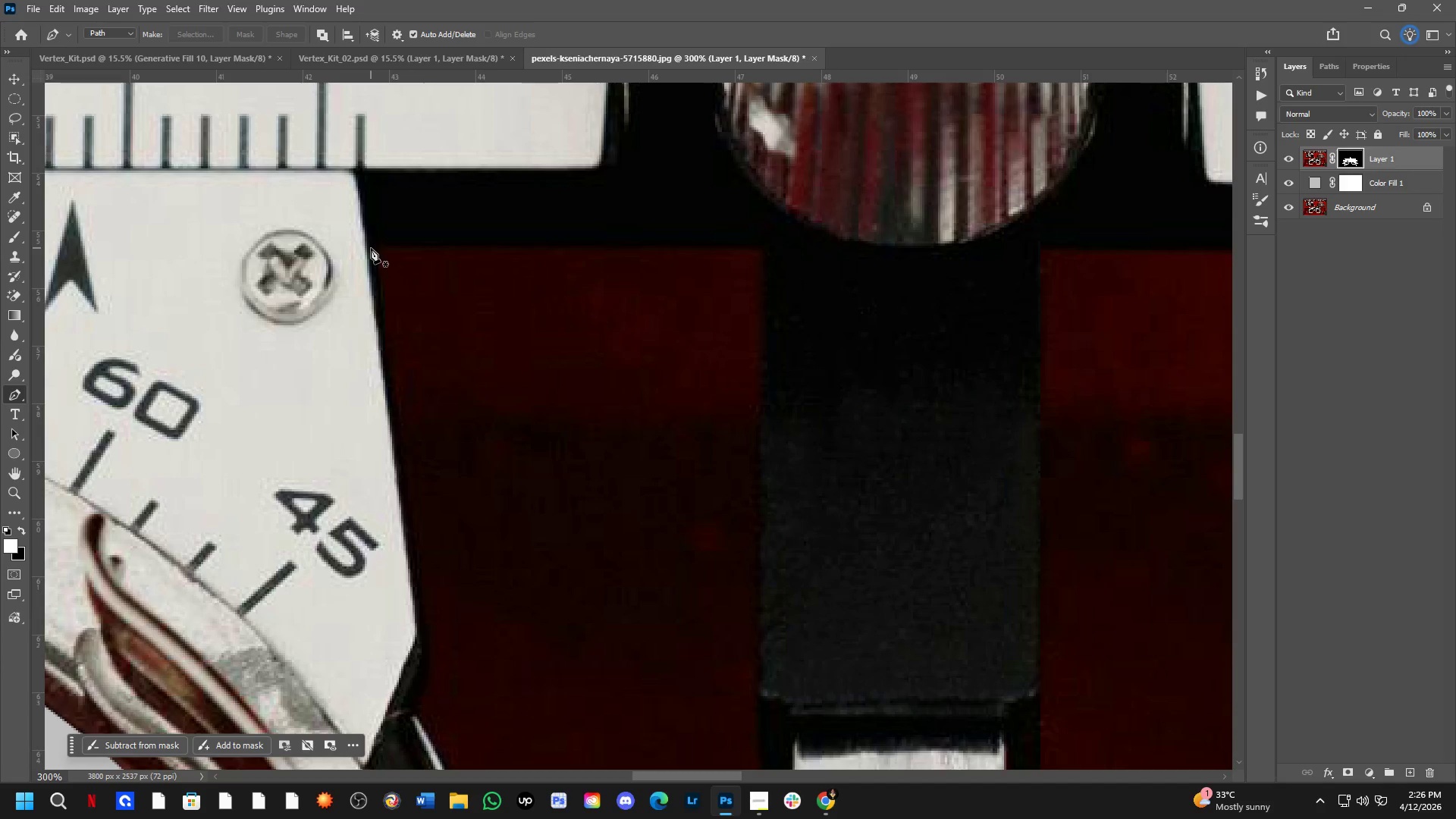 
left_click([371, 248])
 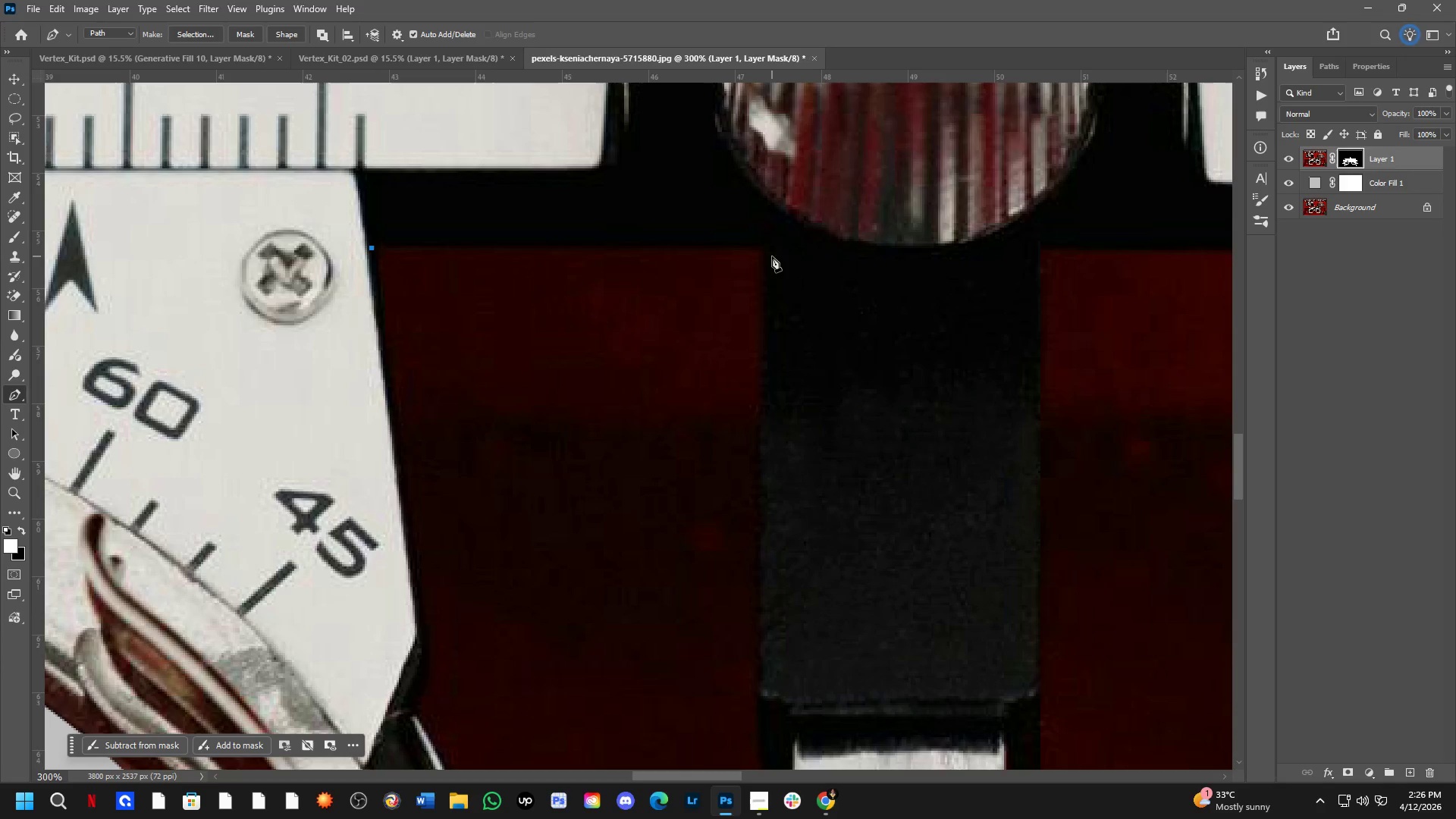 
left_click([771, 252])
 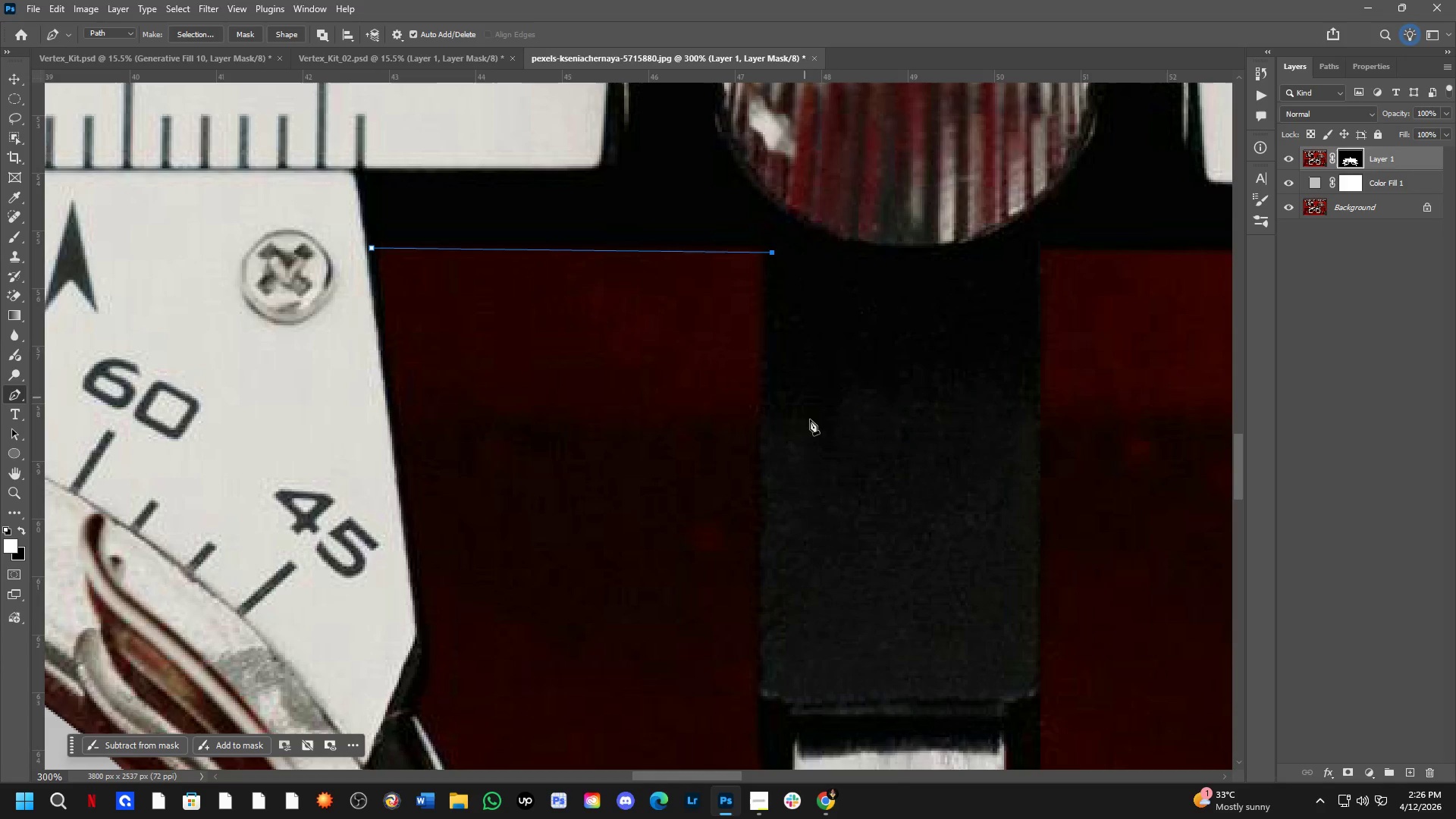 
hold_key(key=Space, duration=0.59)
 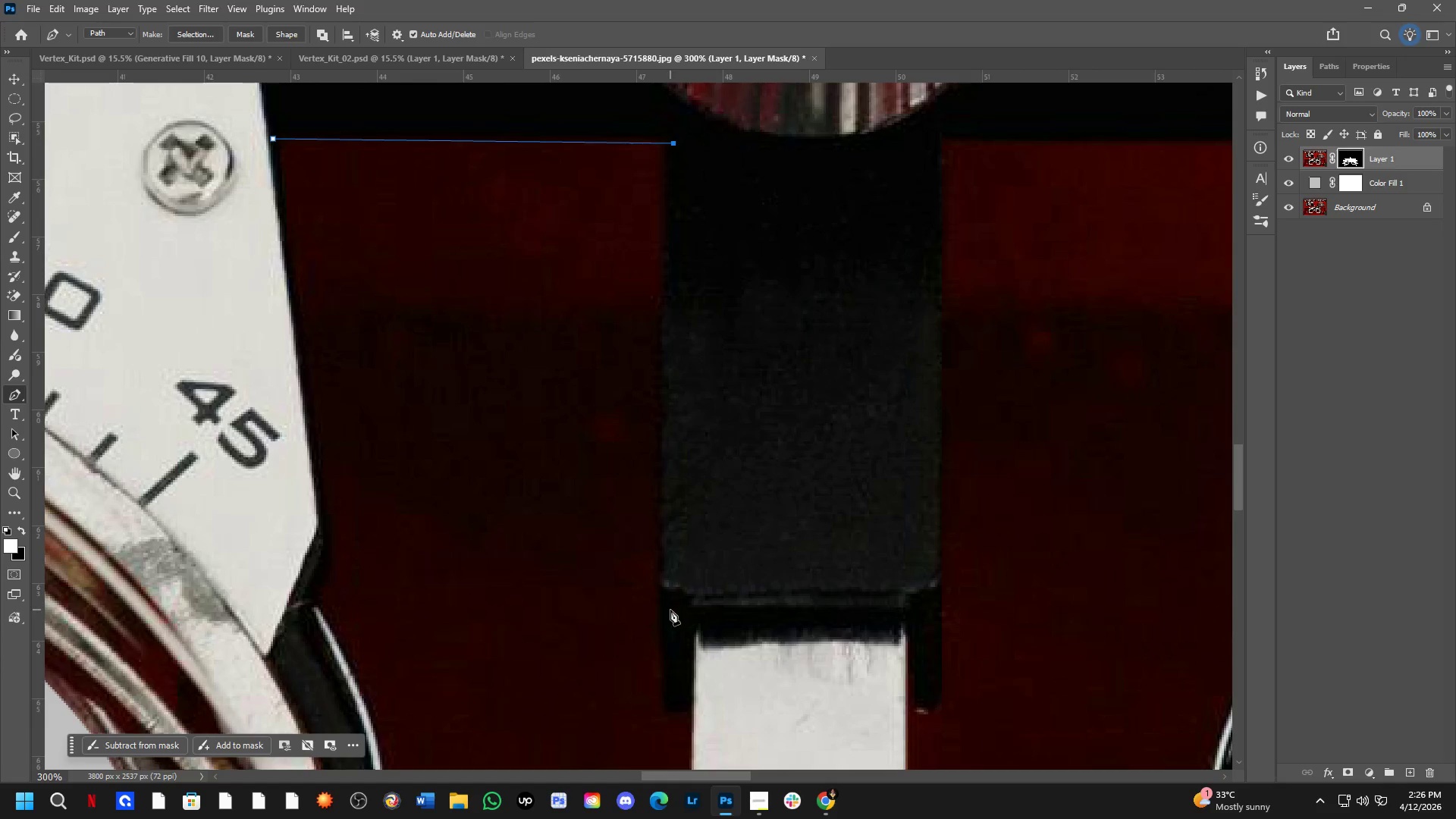 
left_click_drag(start_coordinate=[817, 487], to_coordinate=[719, 378])
 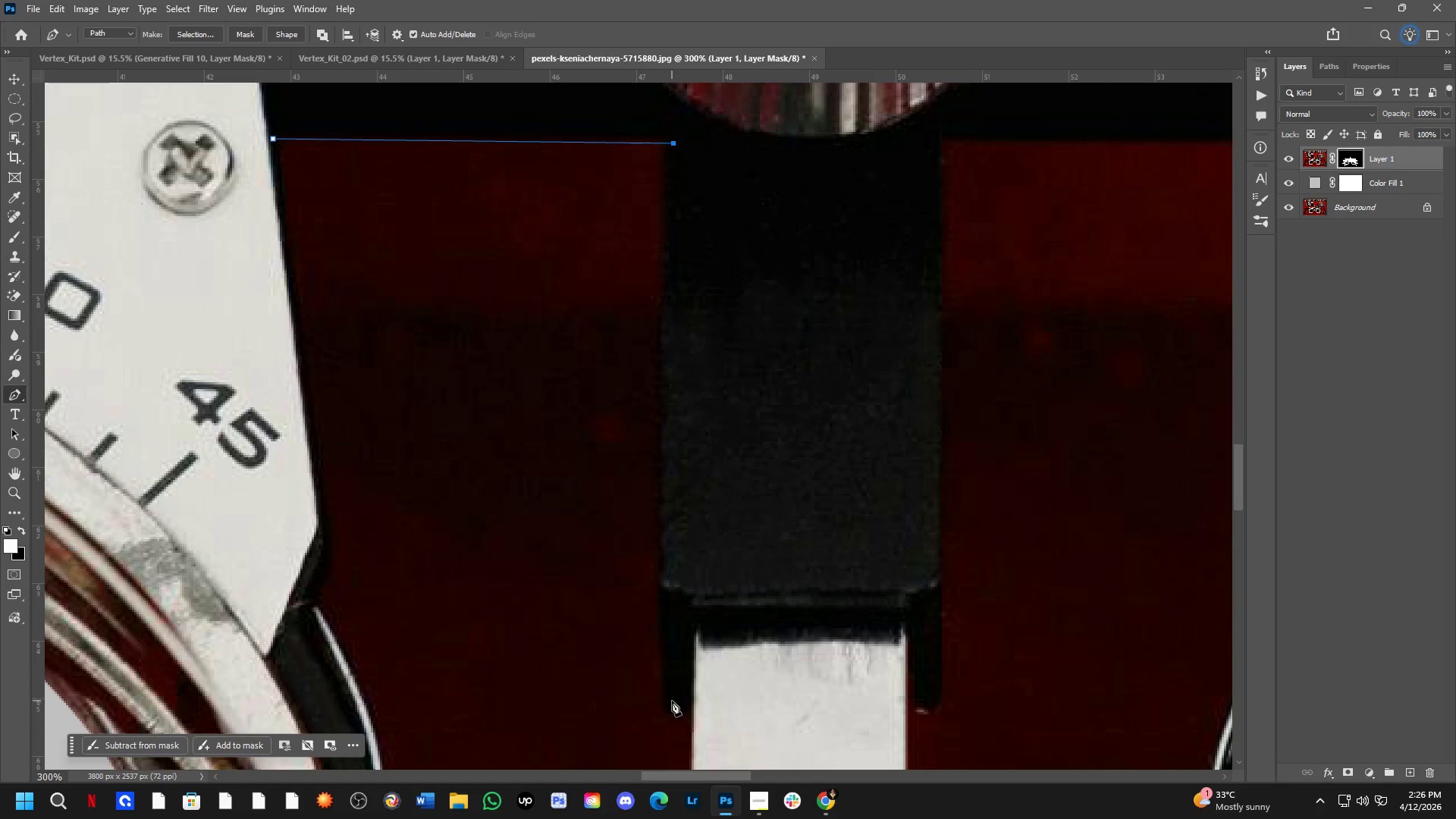 
left_click([670, 717])
 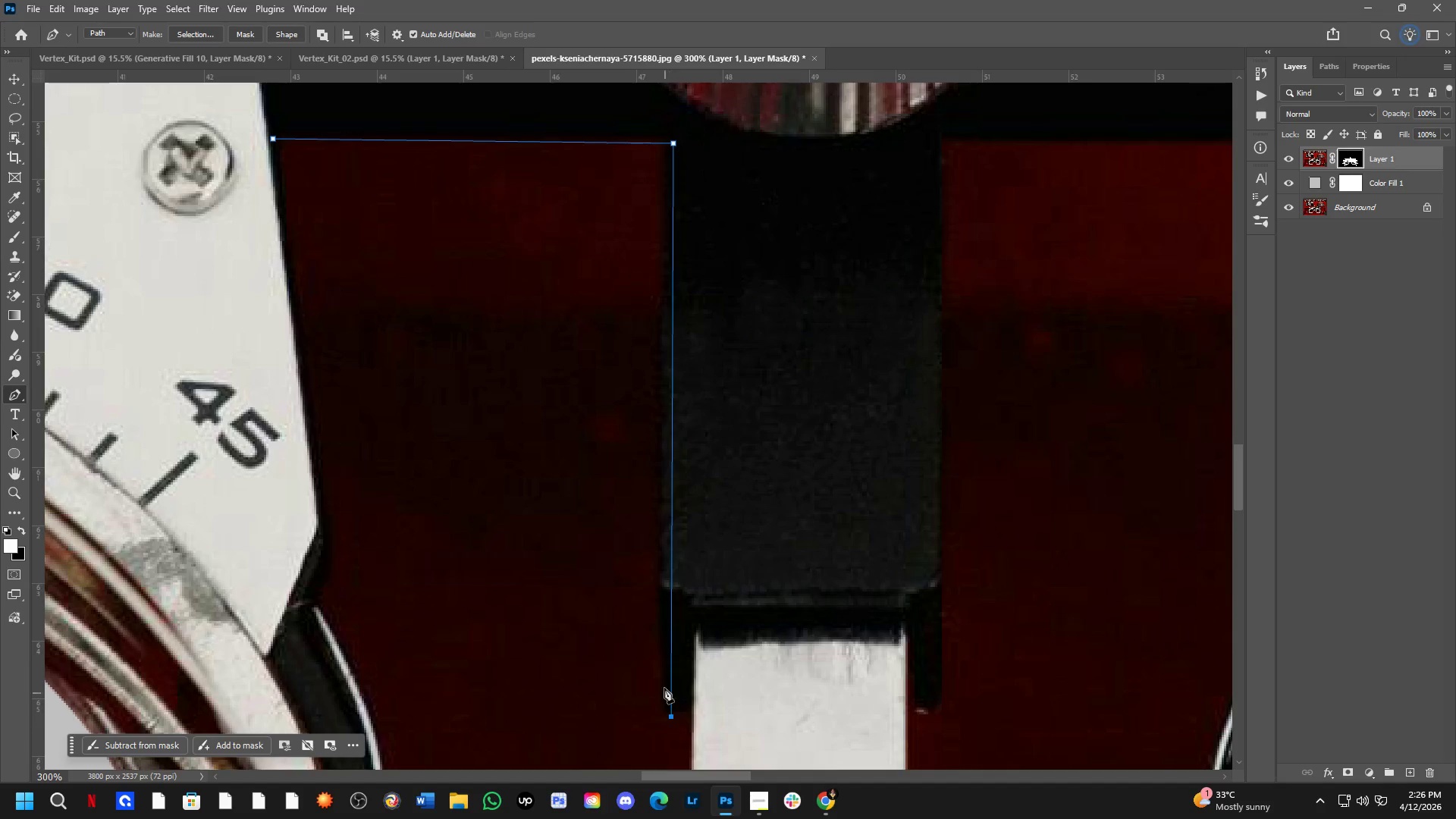 
key(Control+ControlLeft)
 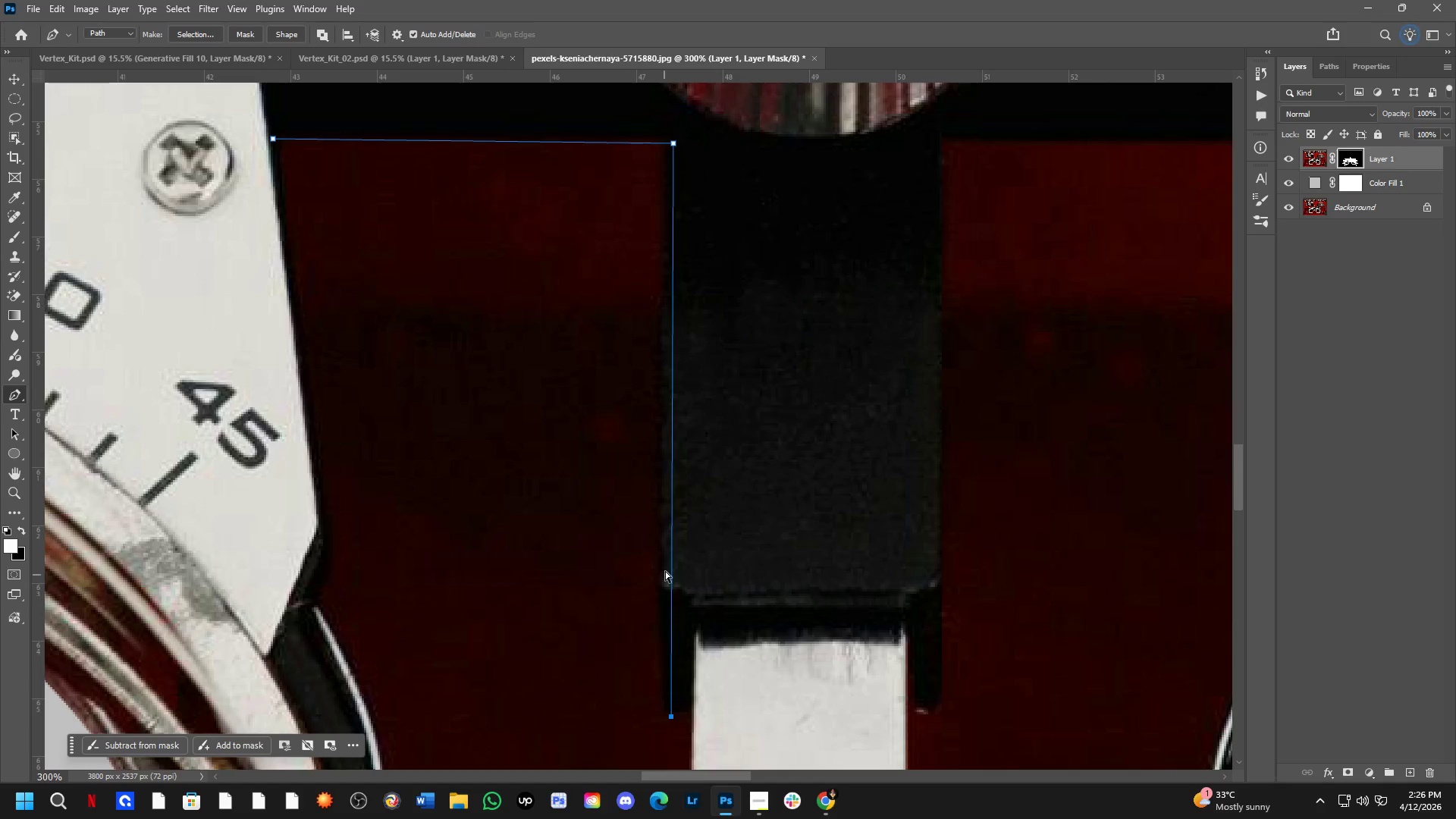 
key(Control+Z)
 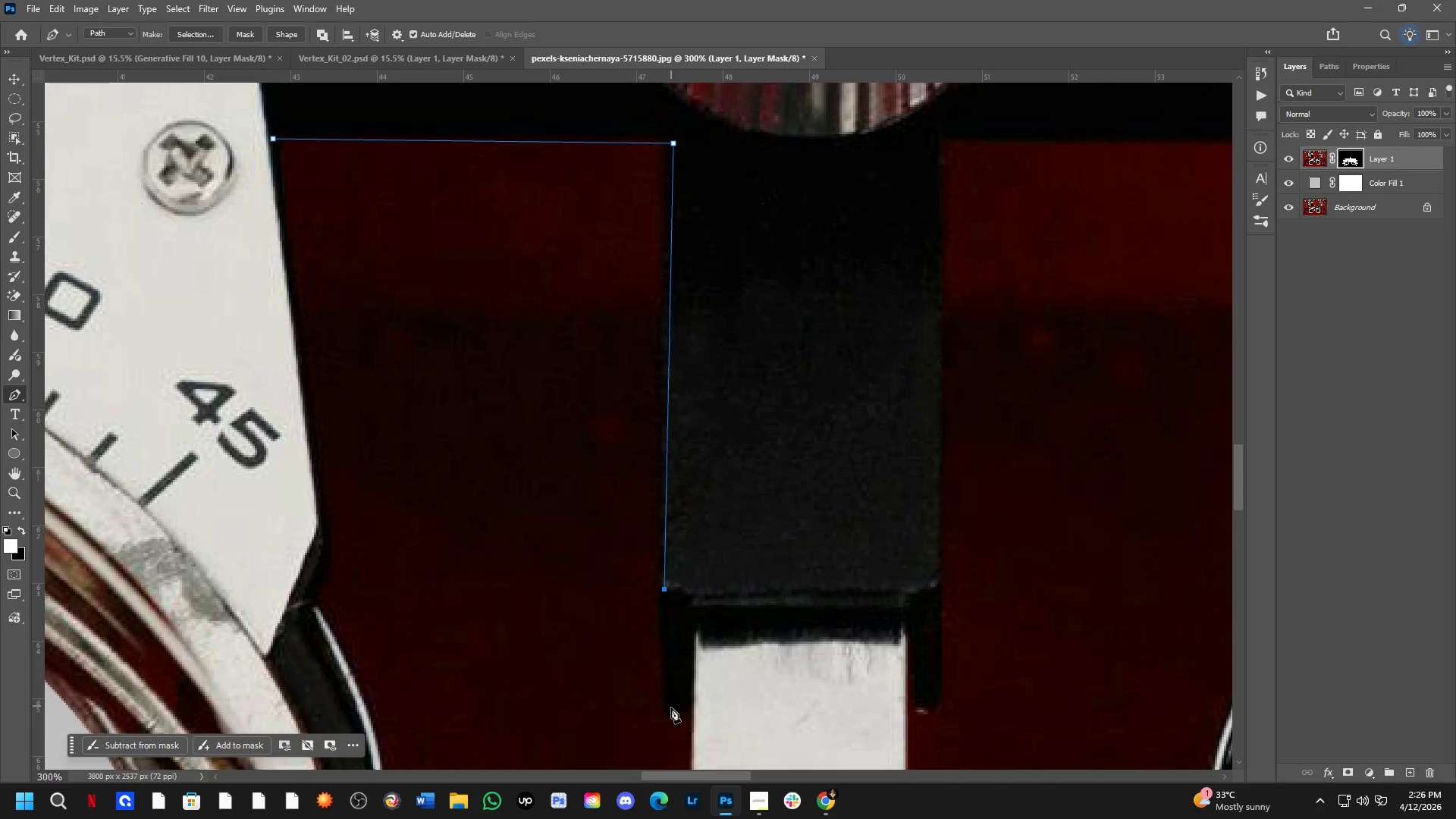 
left_click([668, 708])
 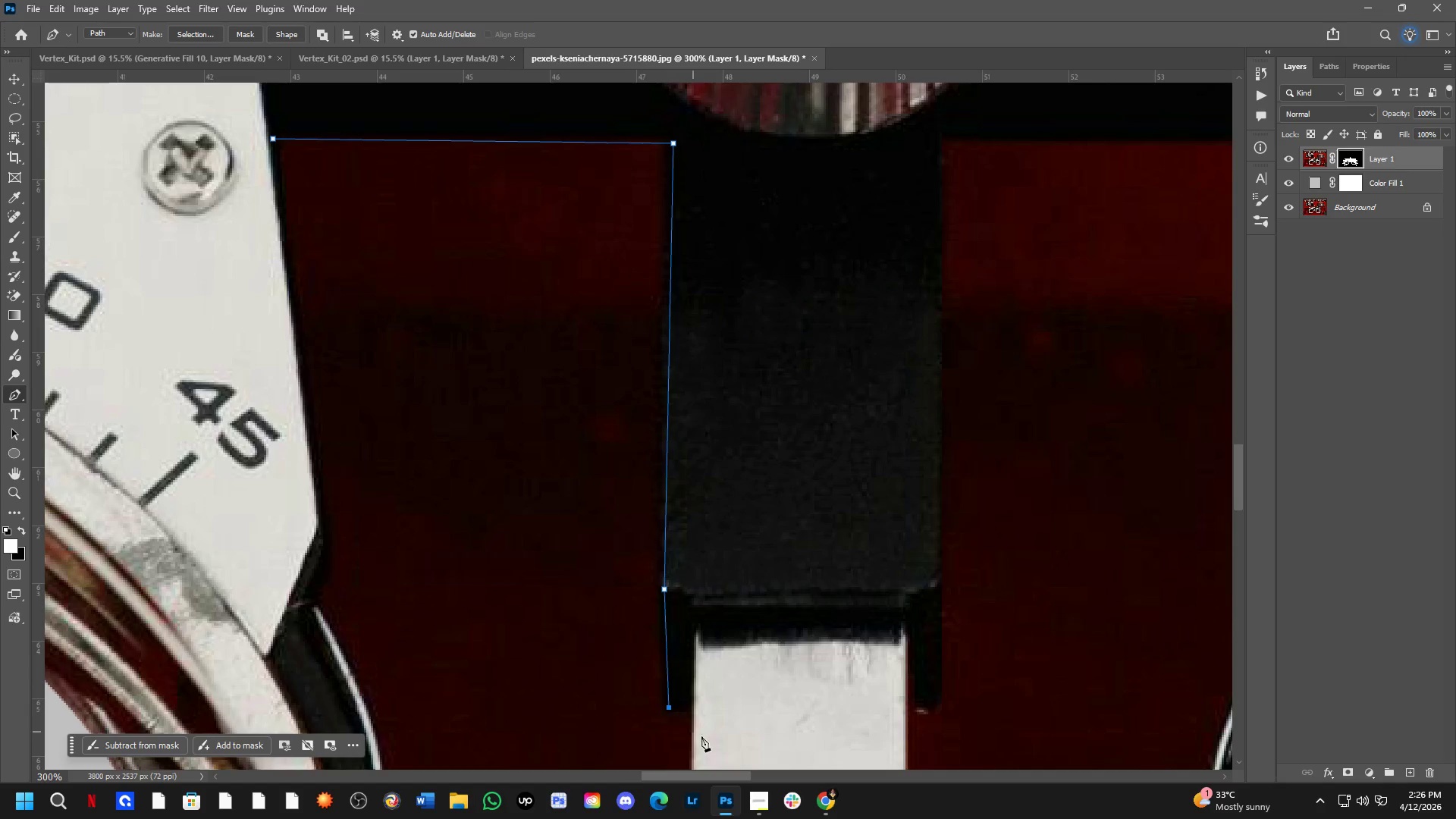 
hold_key(key=Space, duration=0.53)
 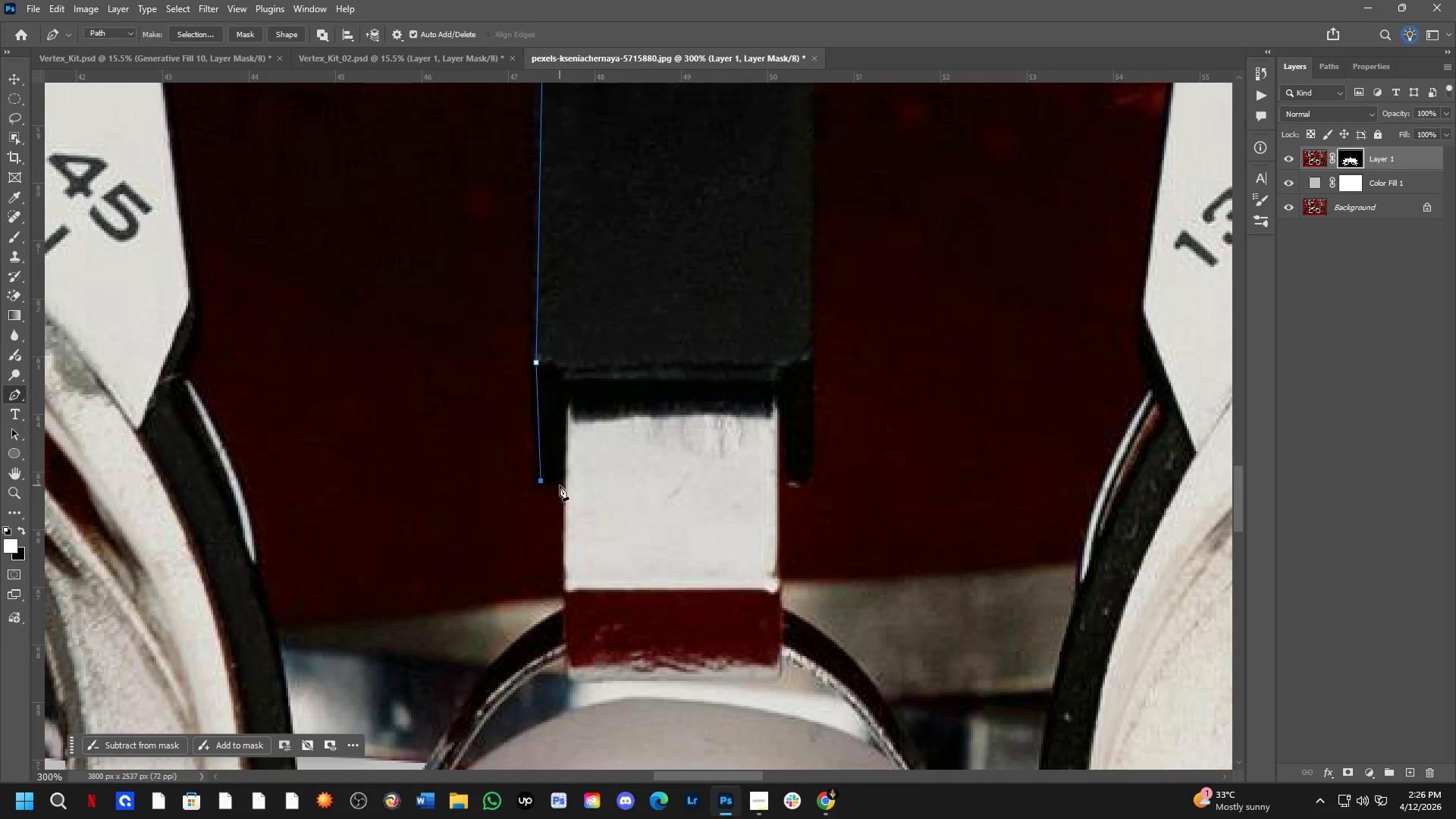 
left_click_drag(start_coordinate=[725, 748], to_coordinate=[597, 521])
 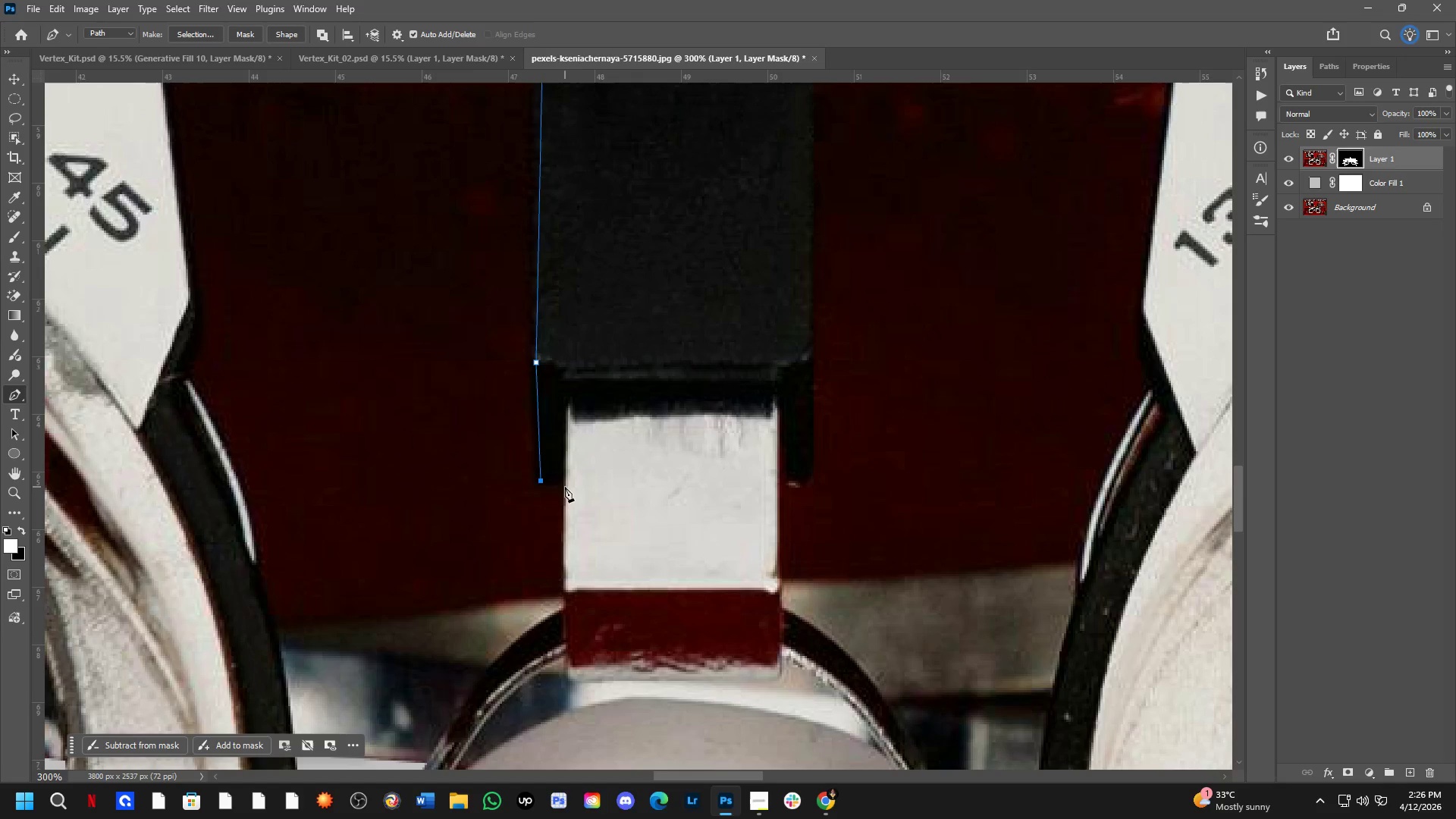 
left_click([565, 487])
 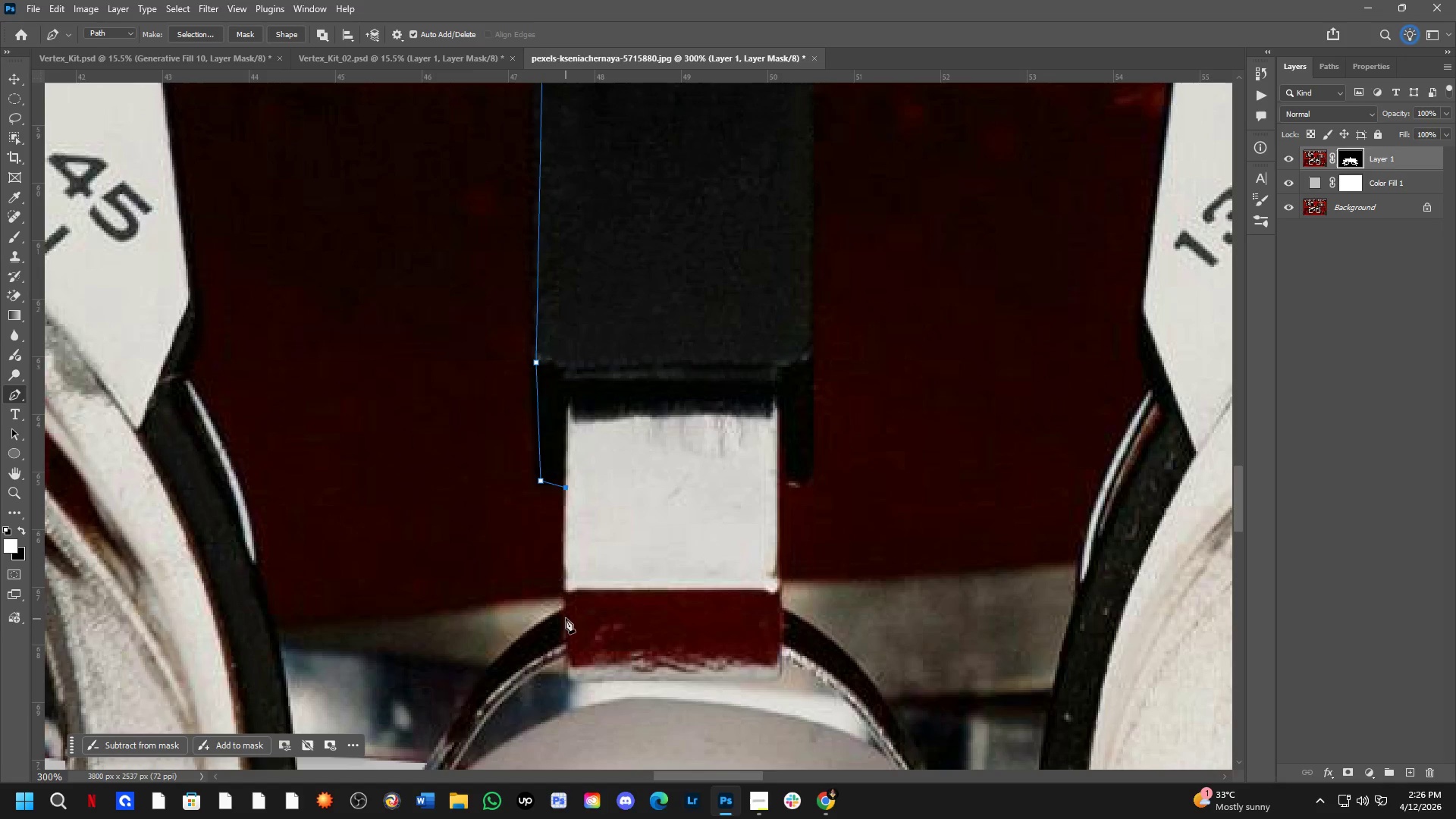 
key(Shift+ShiftLeft)
 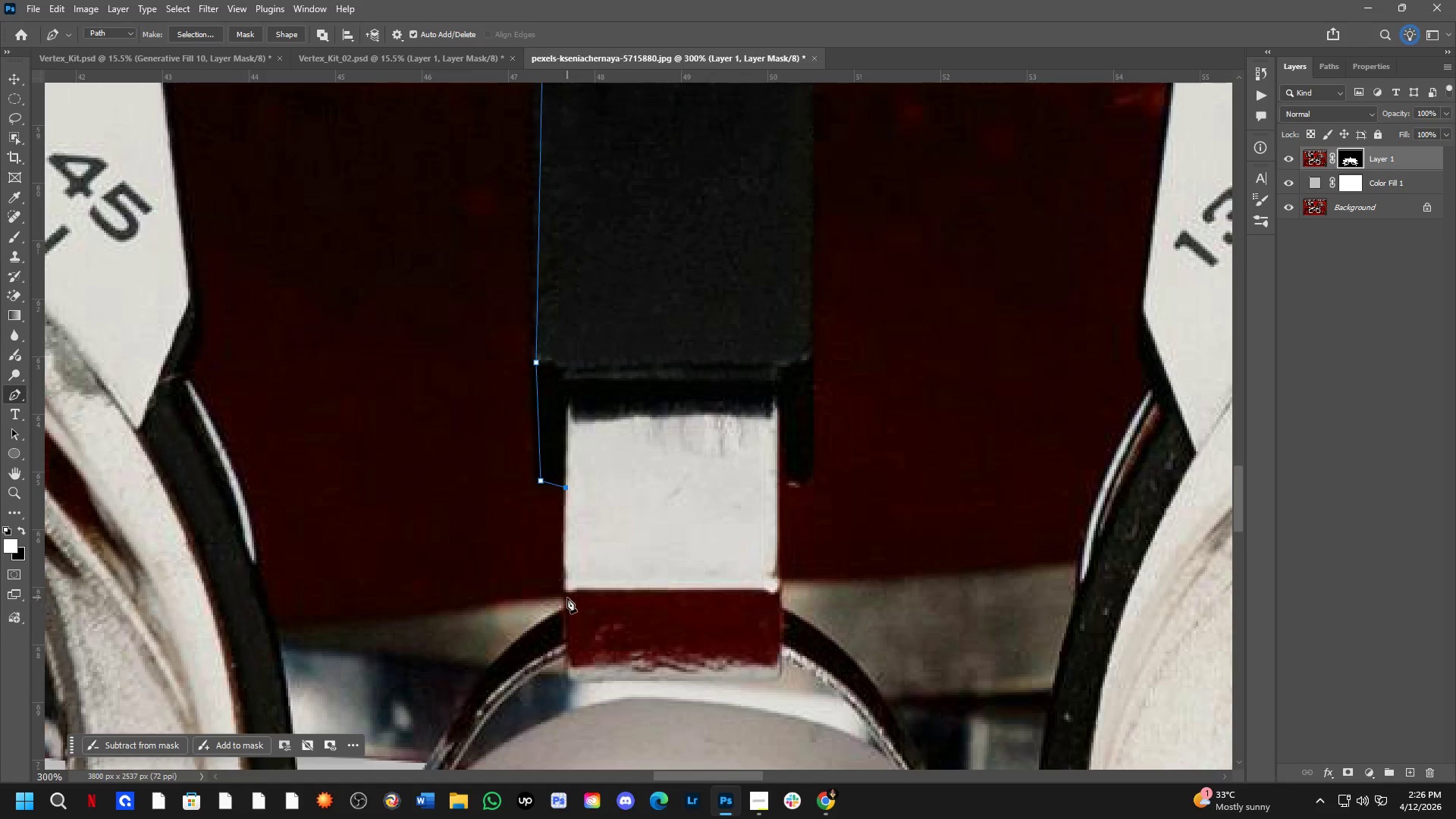 
hold_key(key=ShiftLeft, duration=2.12)
 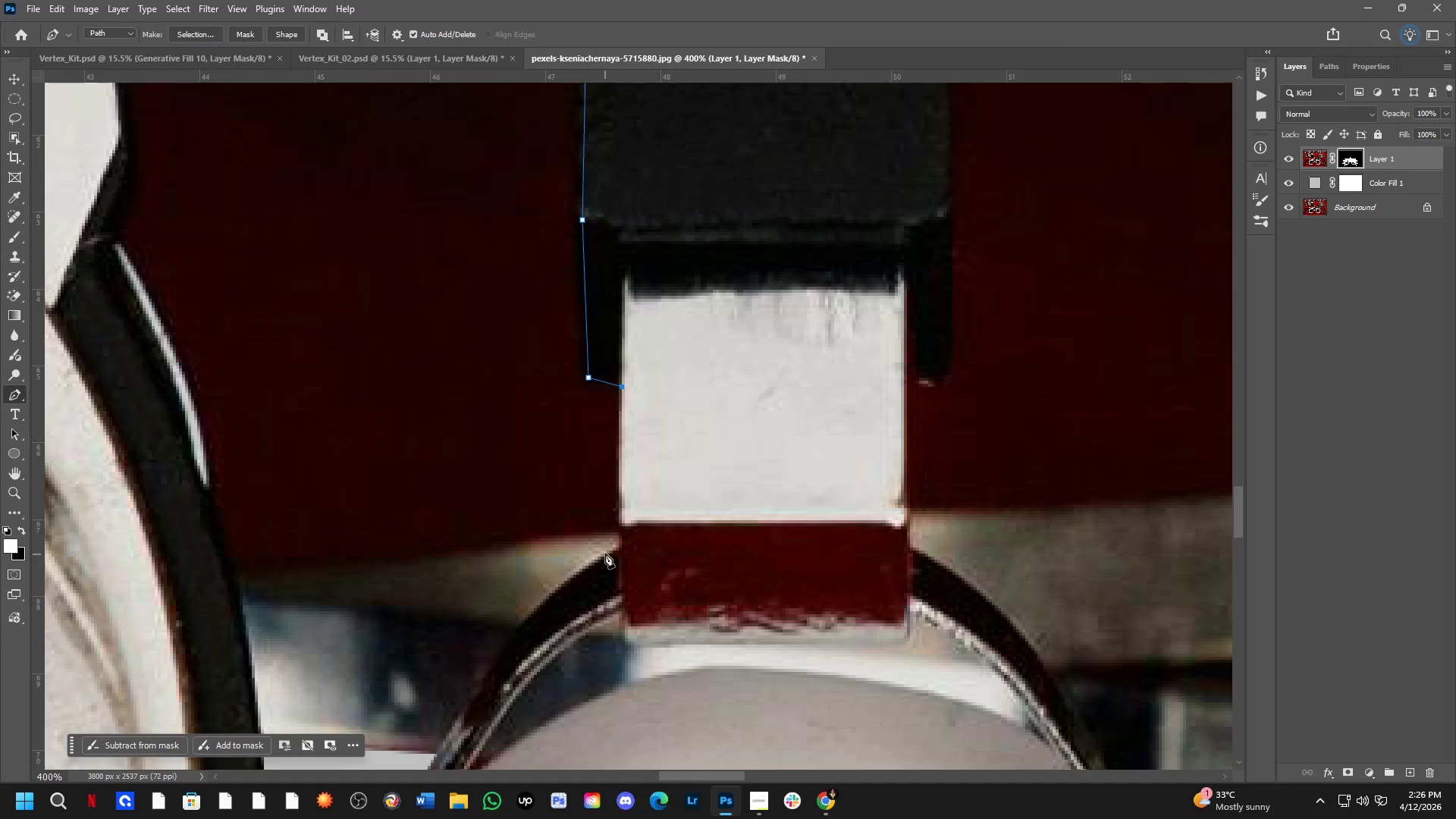 
scroll: coordinate [567, 597], scroll_direction: down, amount: 3.0
 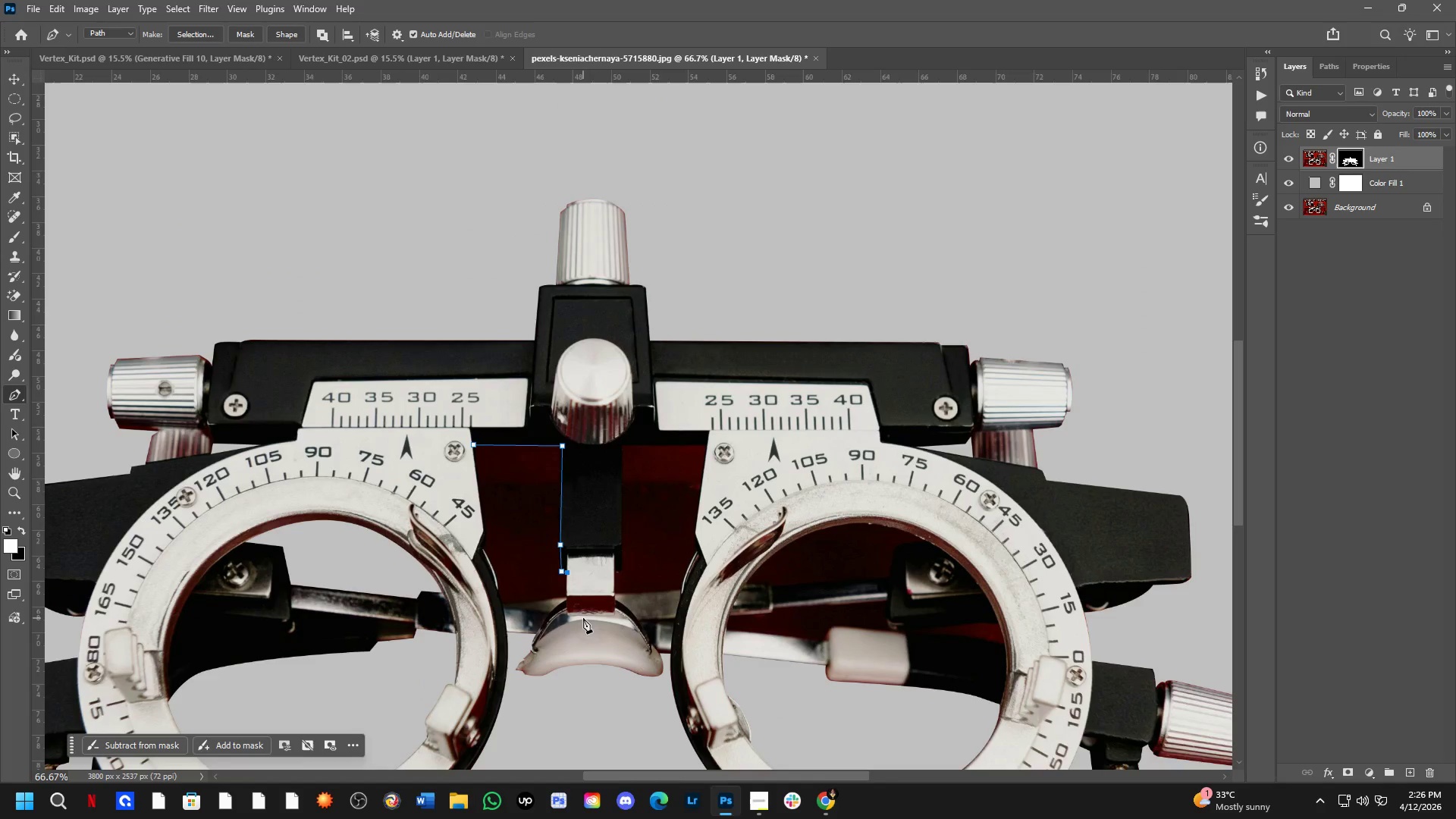 
scroll: coordinate [556, 610], scroll_direction: up, amount: 4.0
 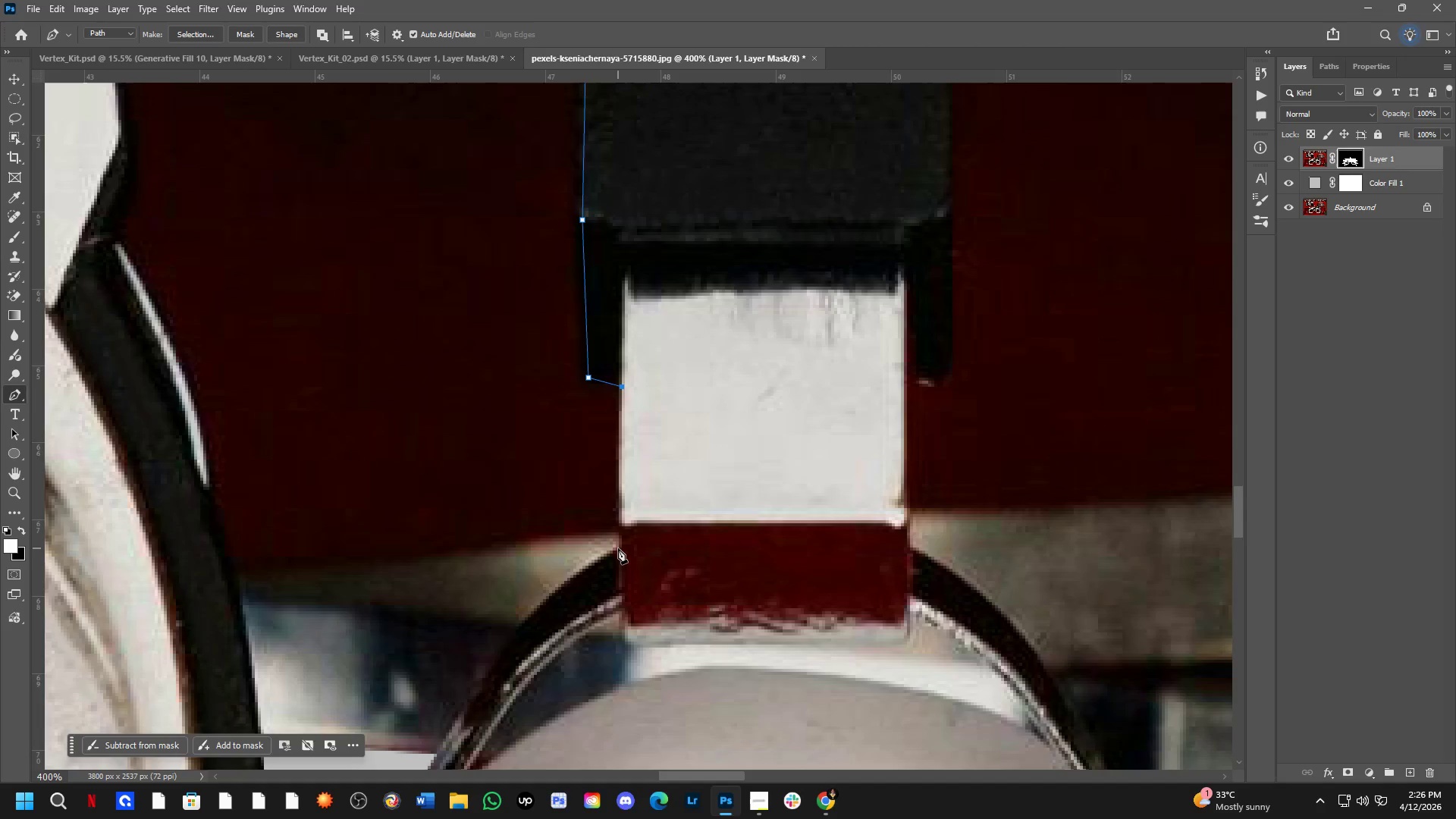 
left_click([622, 548])
 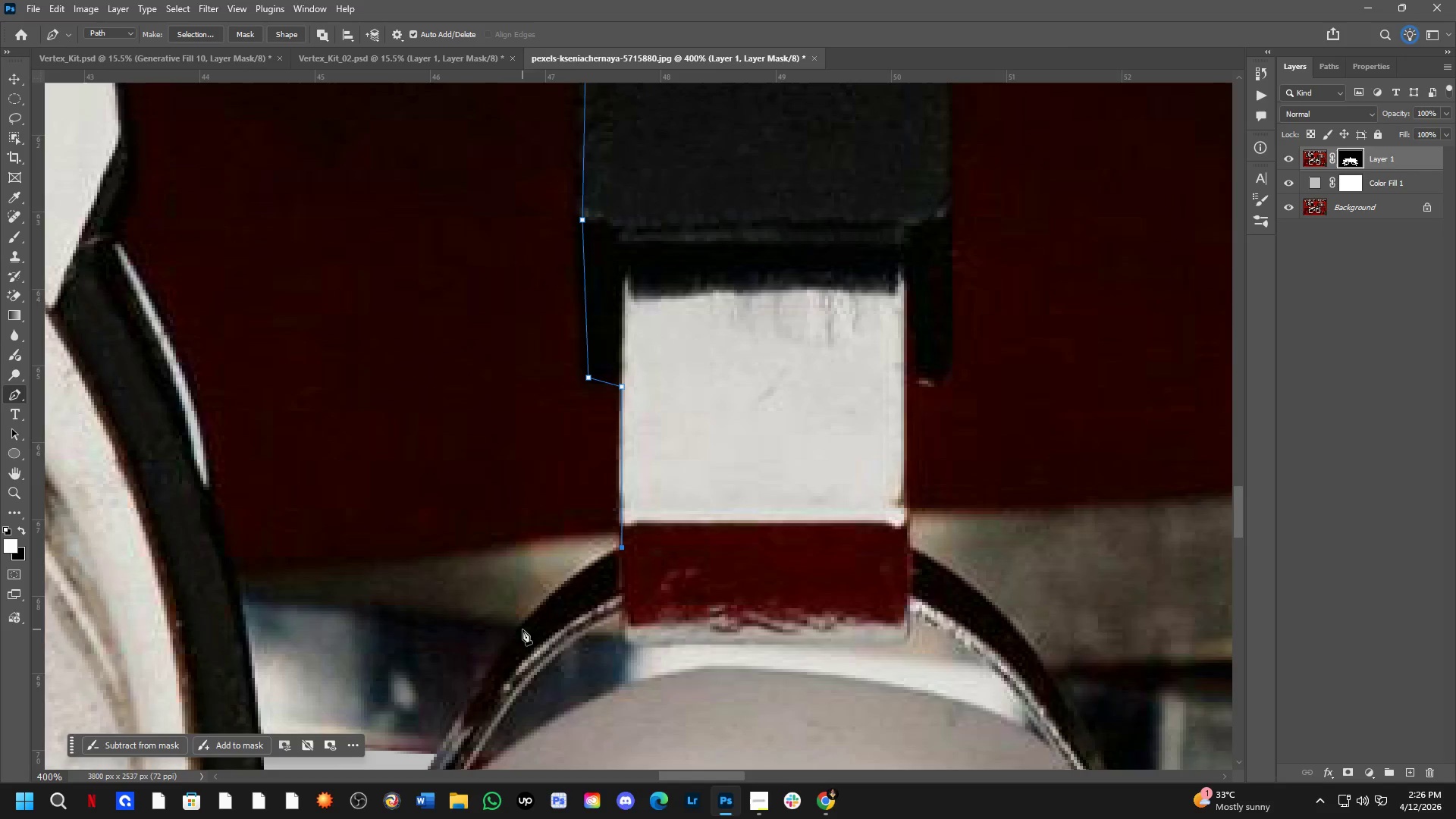 
left_click_drag(start_coordinate=[519, 628], to_coordinate=[496, 661])
 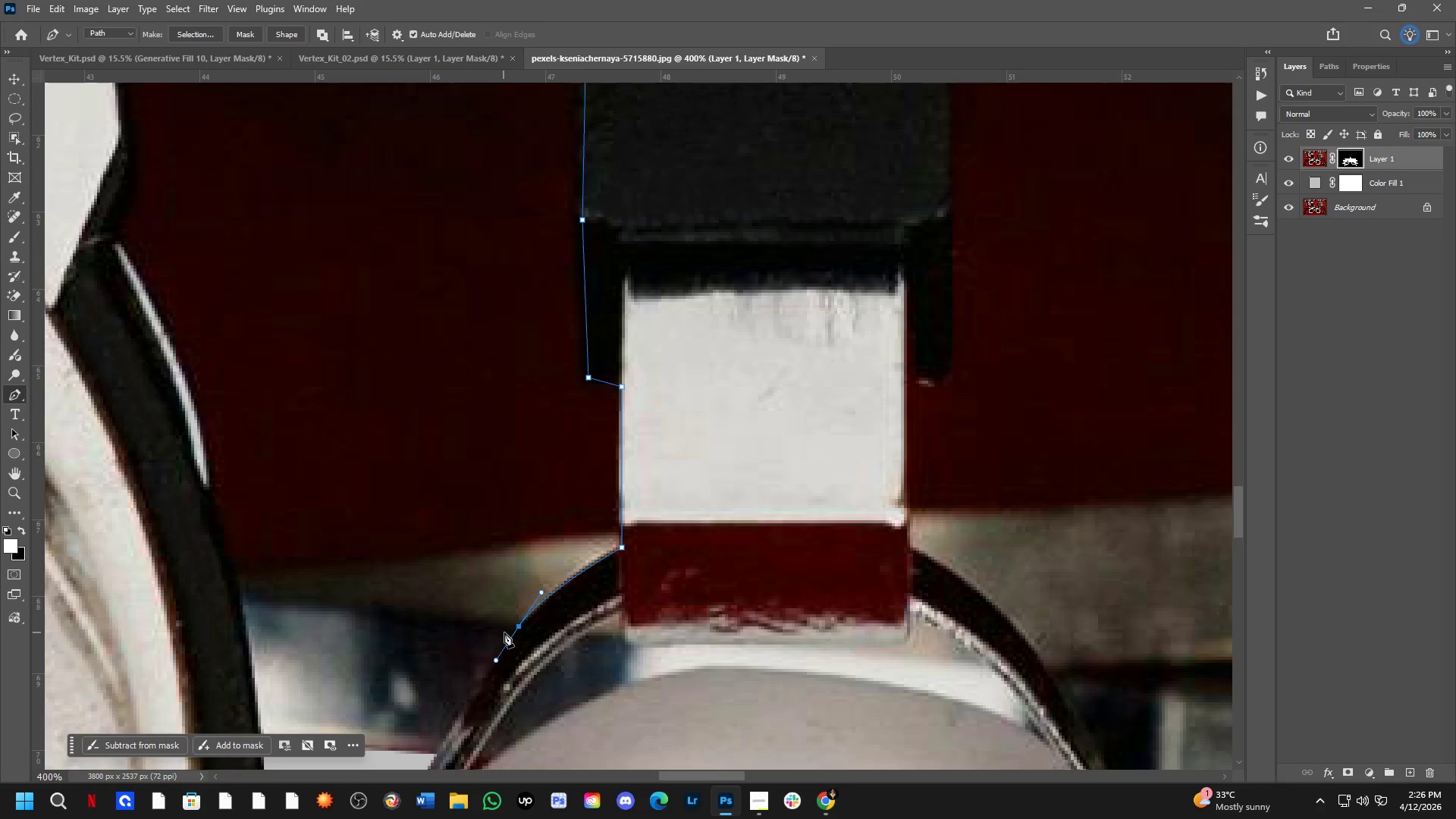 
hold_key(key=AltLeft, duration=0.72)
left_click([517, 628])
 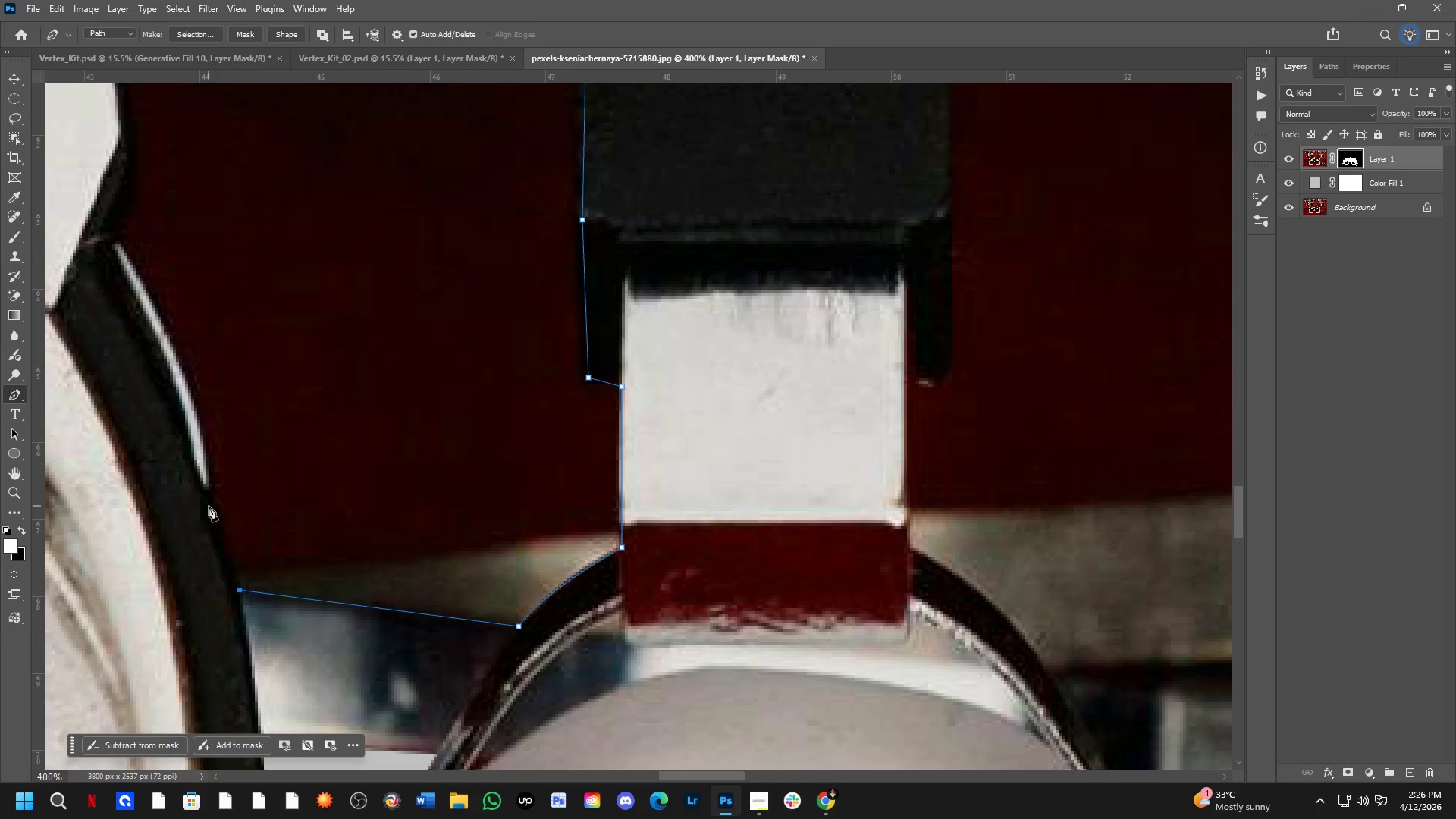 
left_click([211, 495])
 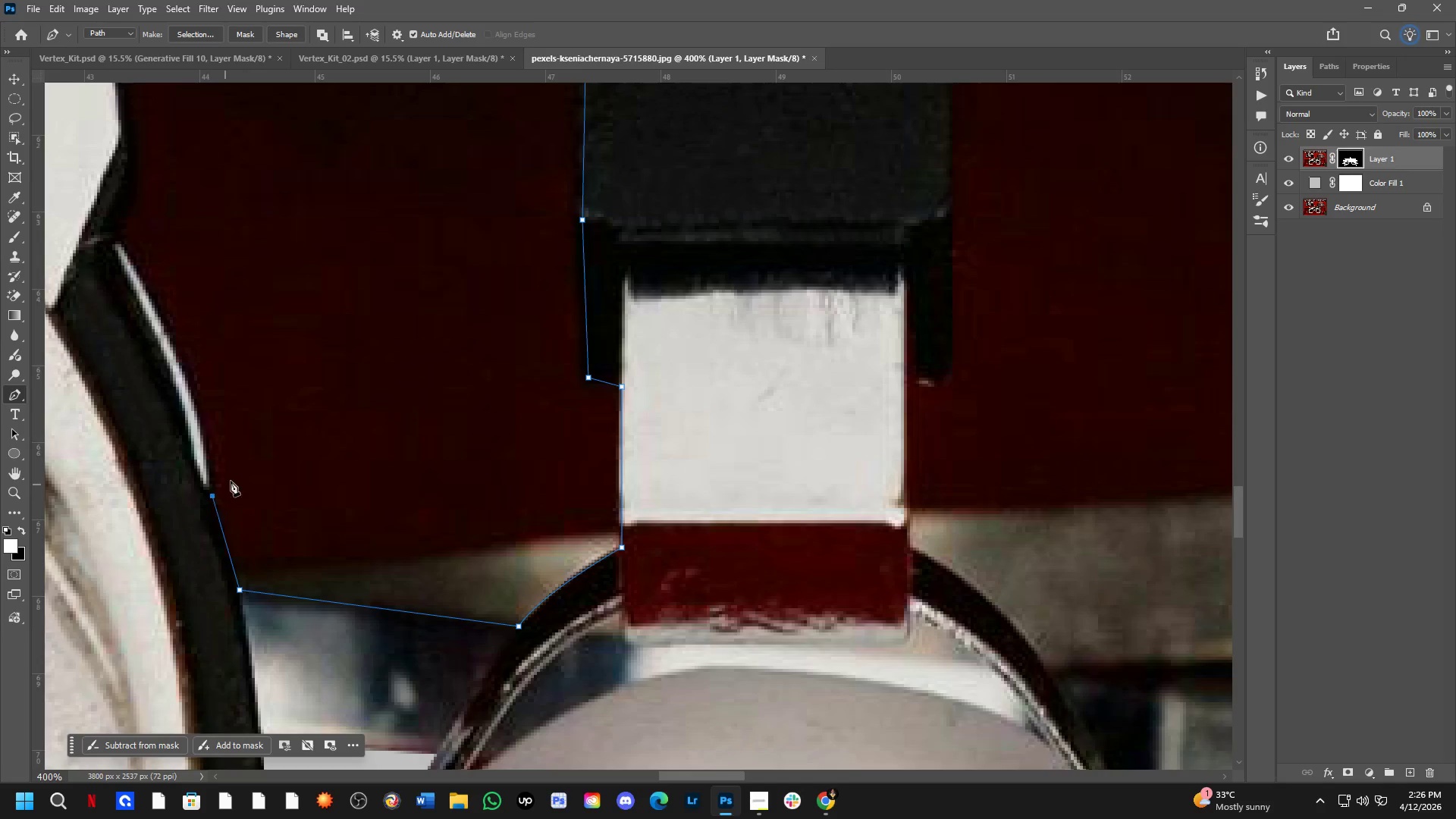 
hold_key(key=Space, duration=0.67)
 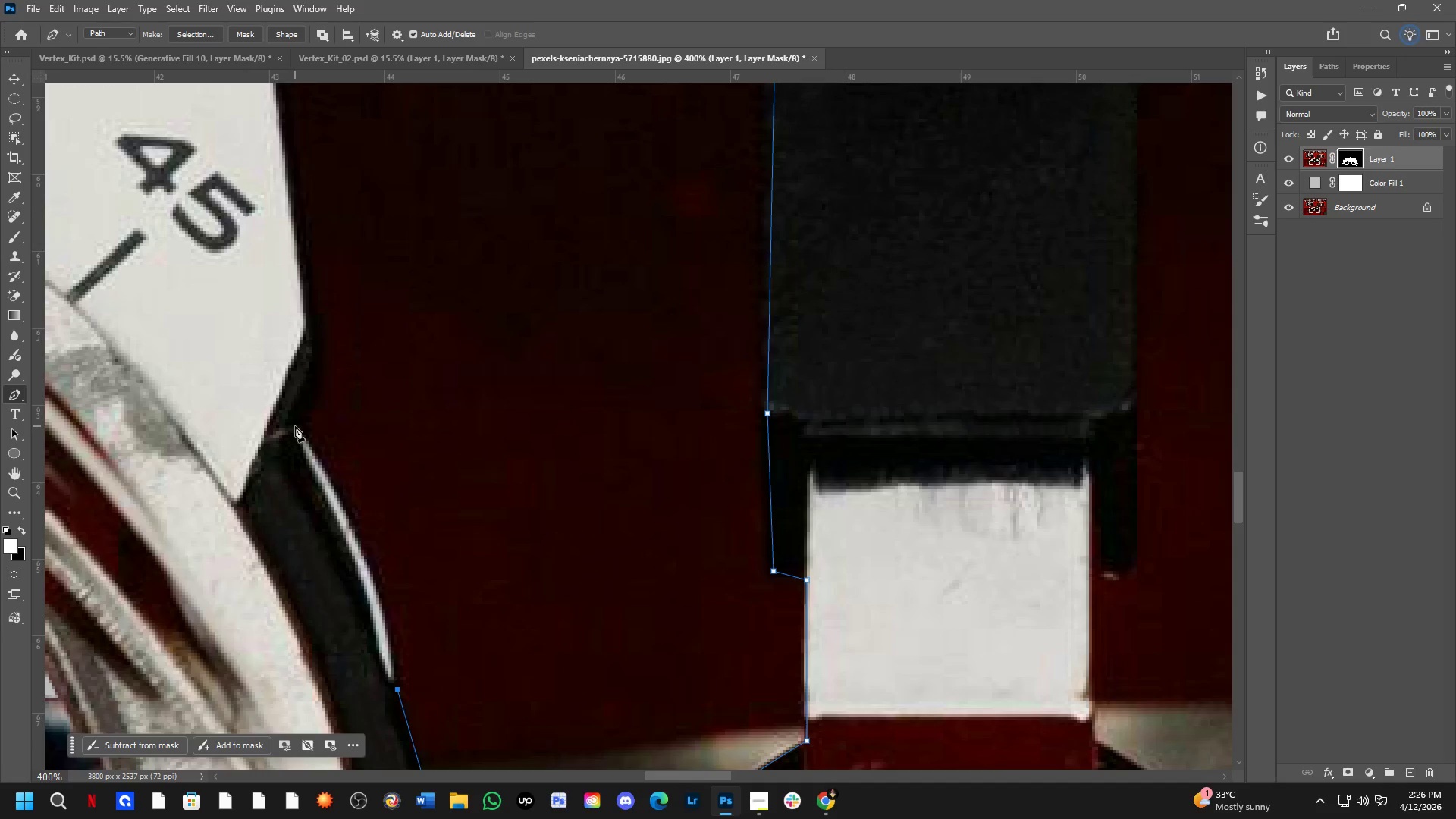 
left_click_drag(start_coordinate=[257, 454], to_coordinate=[442, 648])
 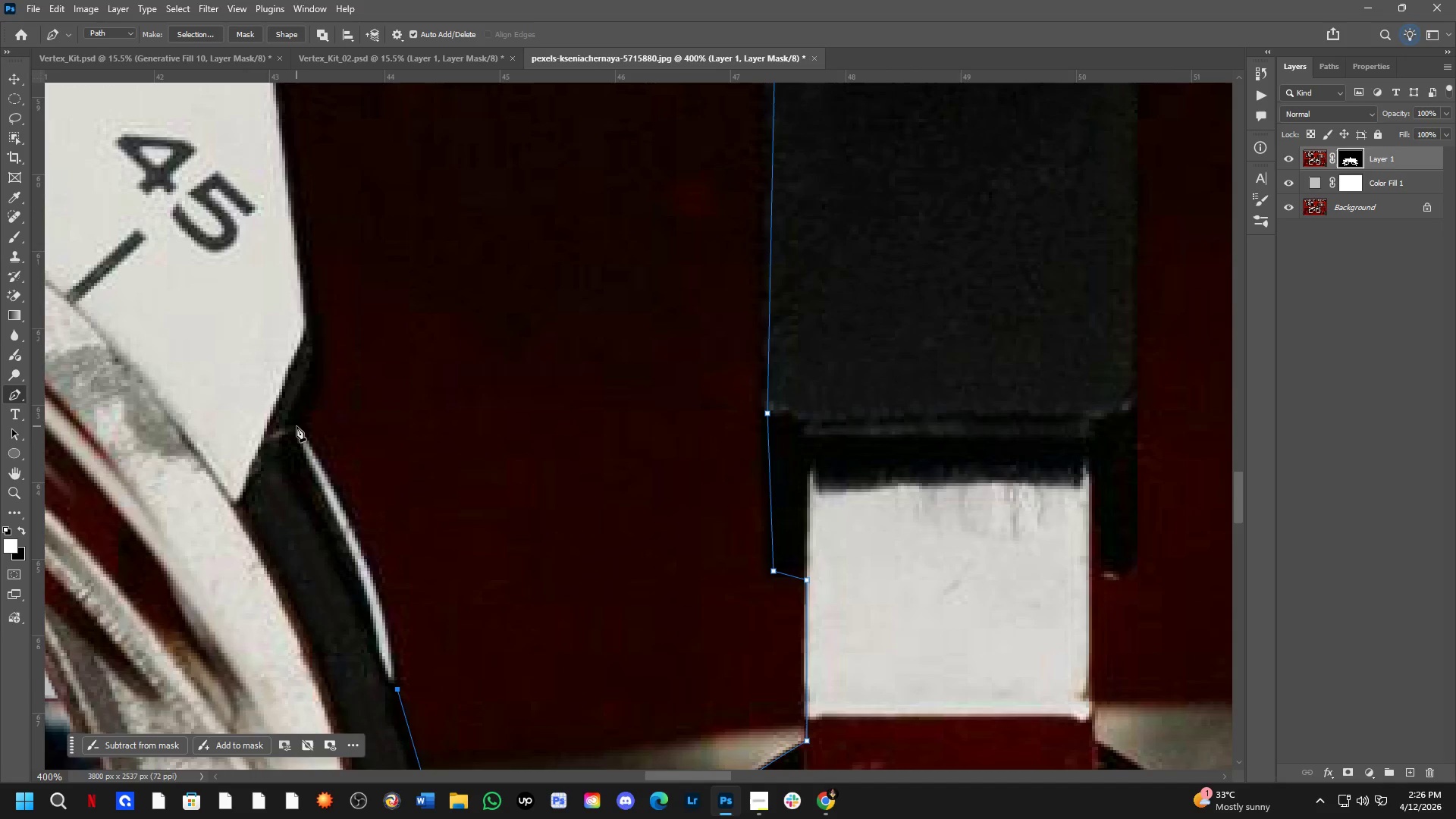 
left_click_drag(start_coordinate=[299, 426], to_coordinate=[207, 302])
 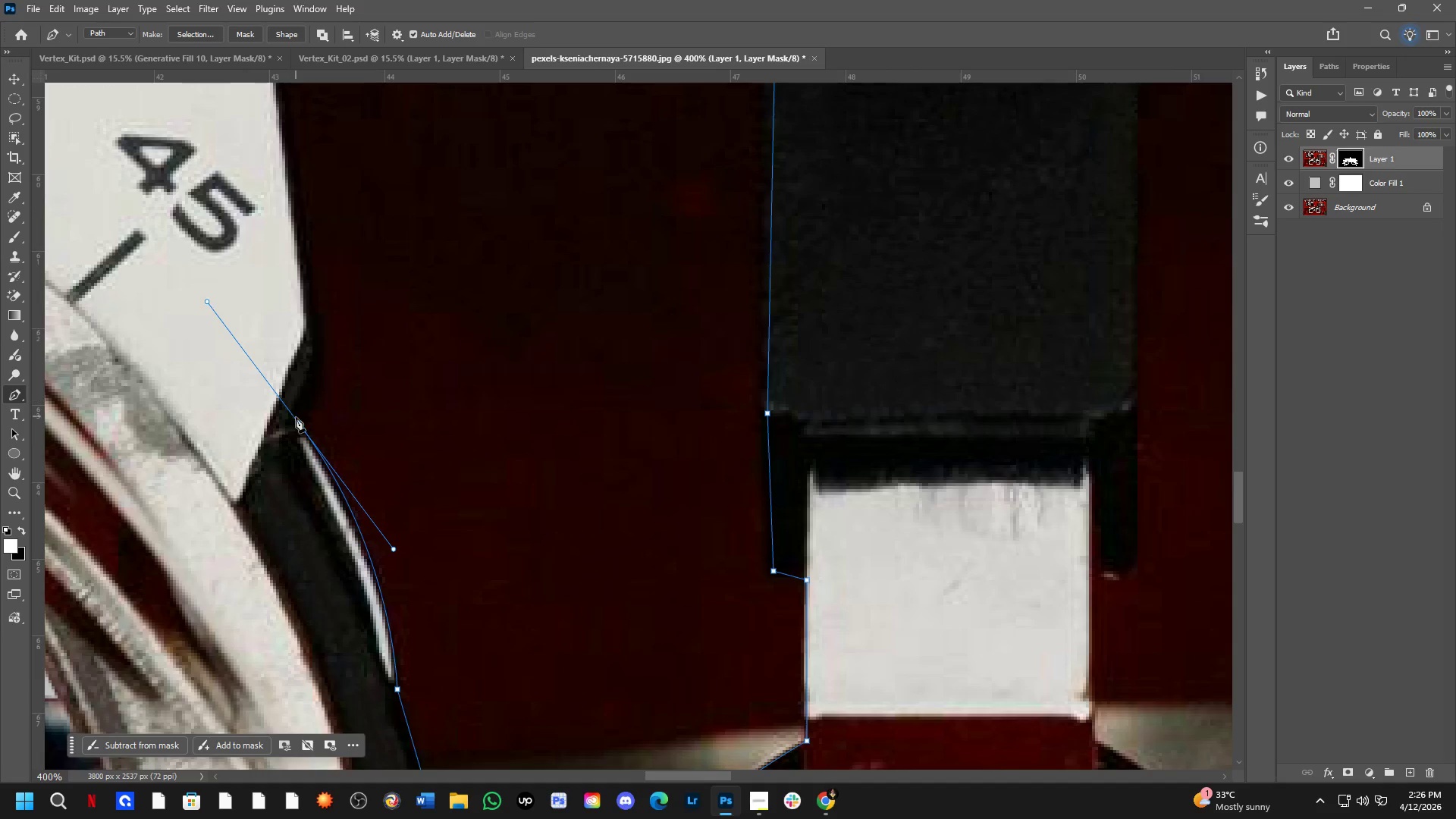 
hold_key(key=AltLeft, duration=0.66)
left_click([300, 426])
 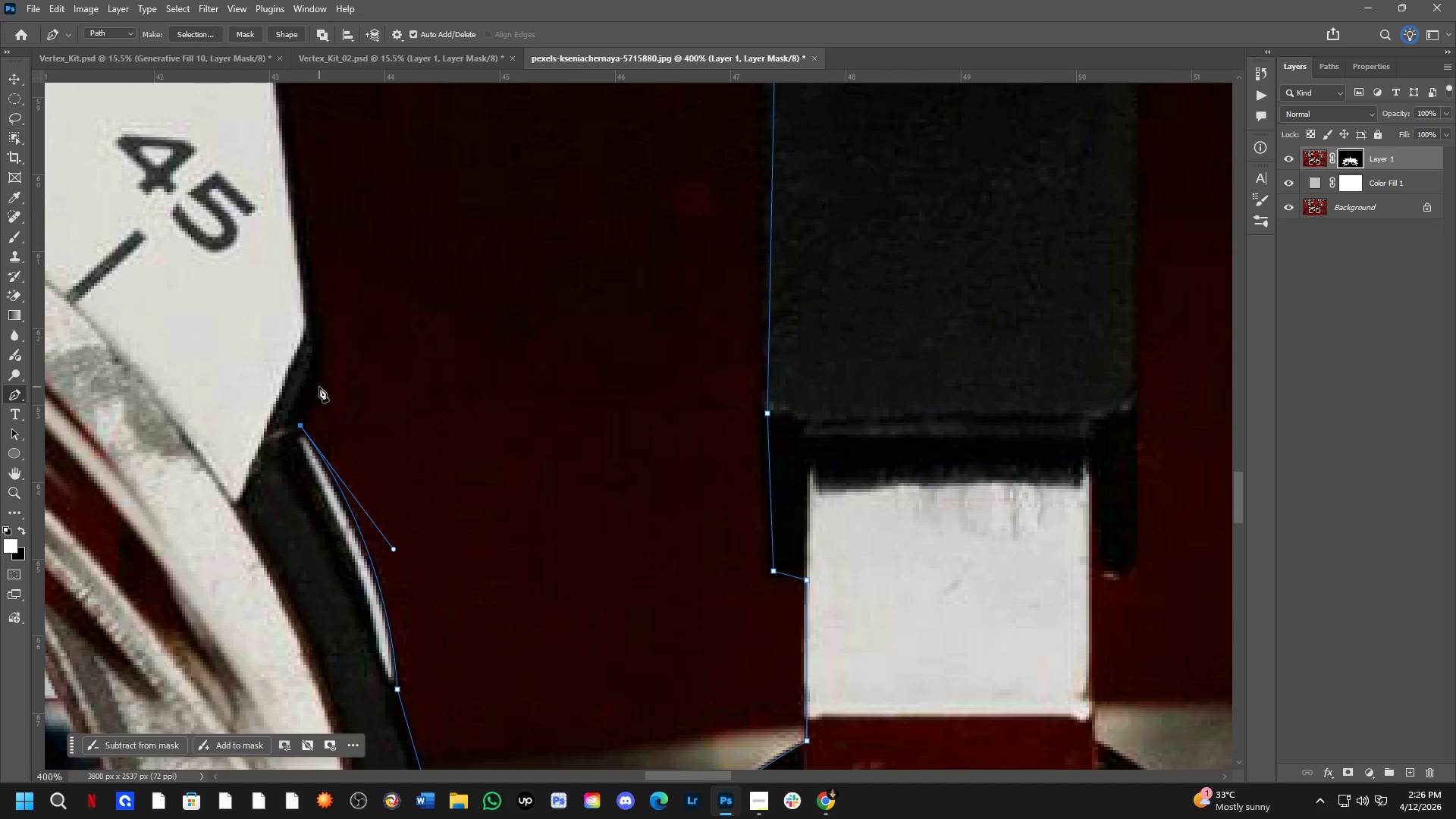 
hold_key(key=Space, duration=0.52)
 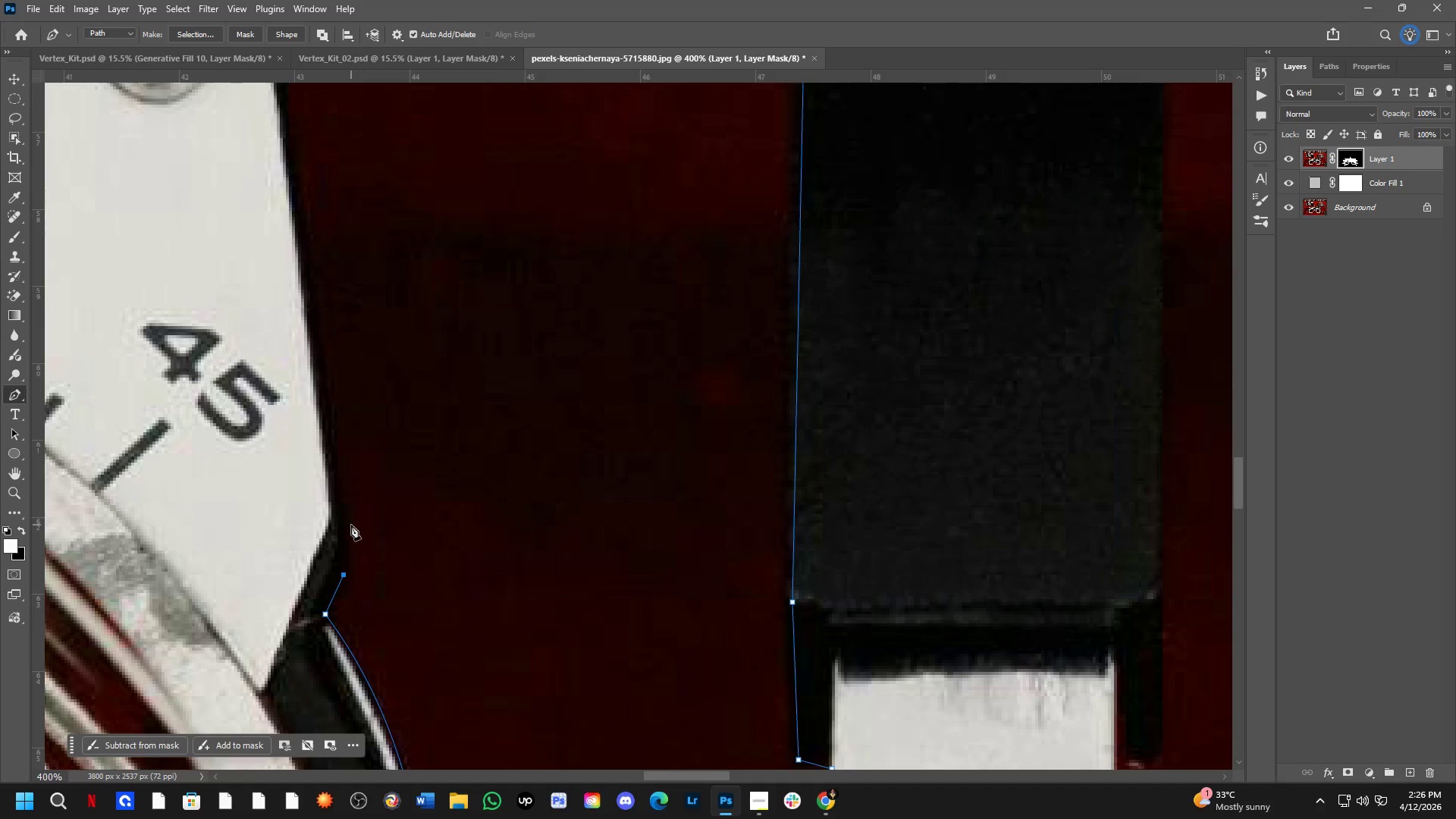 
left_click_drag(start_coordinate=[339, 314], to_coordinate=[364, 503])
 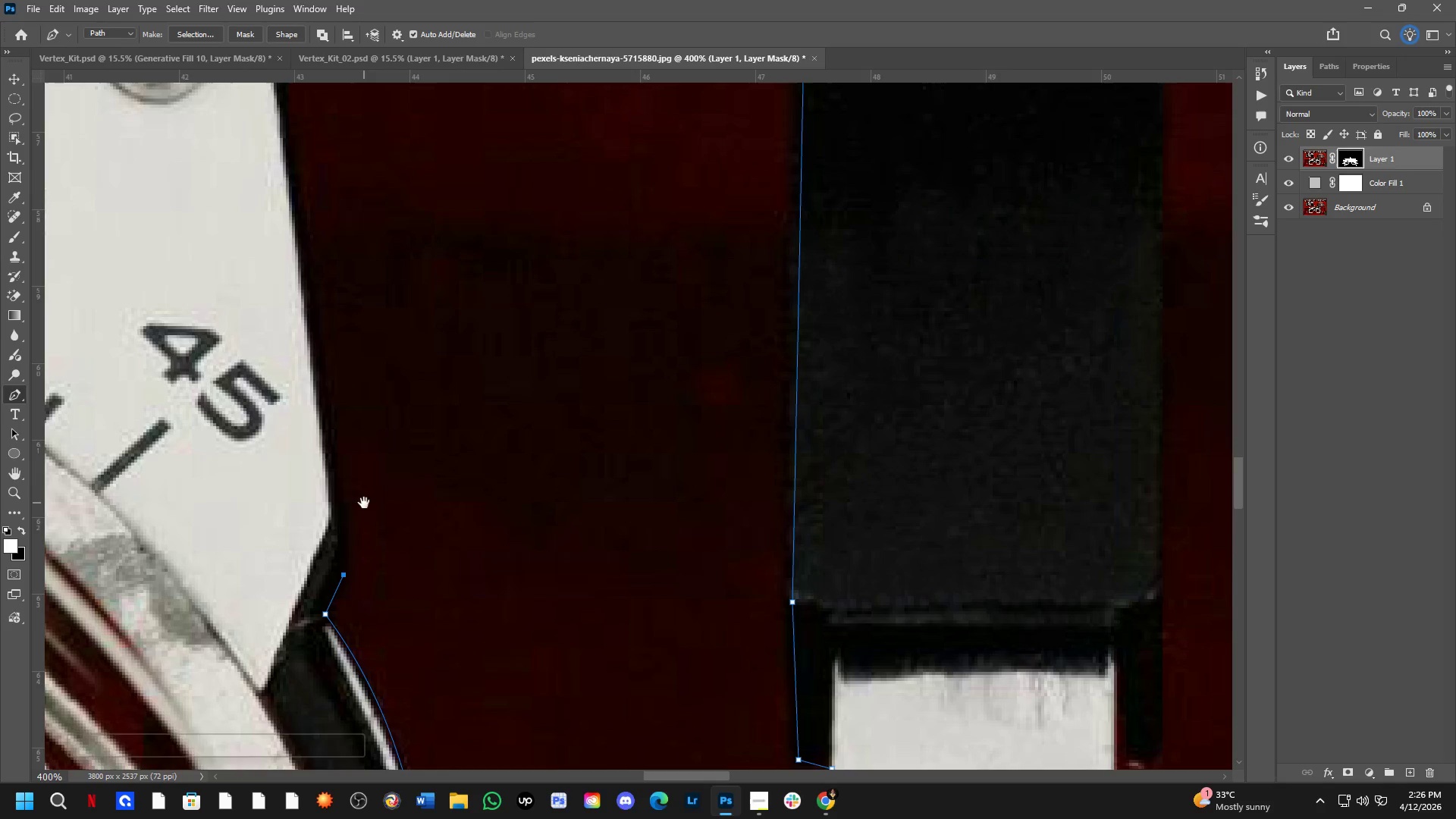 
hold_key(key=Space, duration=1.53)
 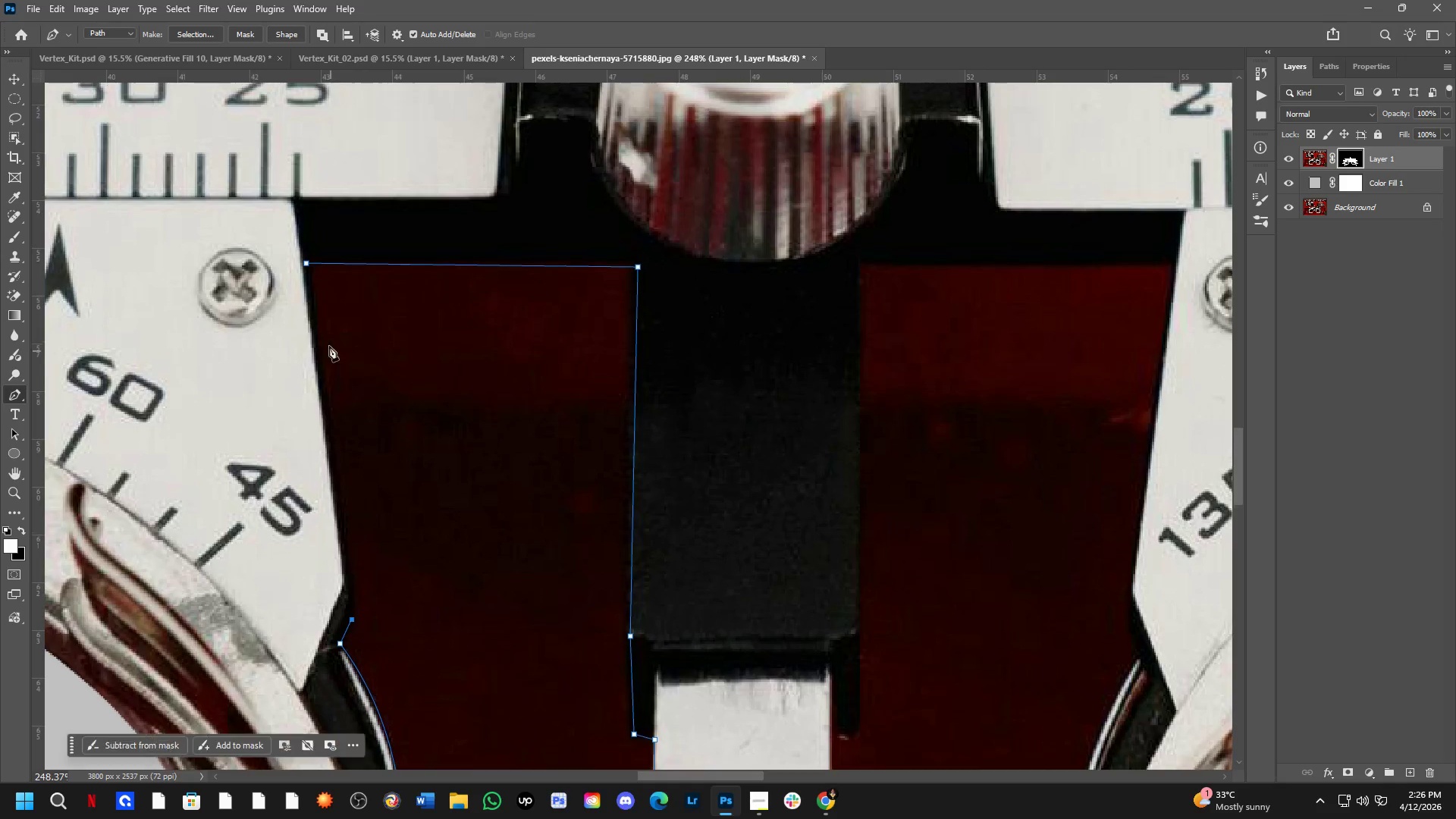 
hold_key(key=Space, duration=0.42)
 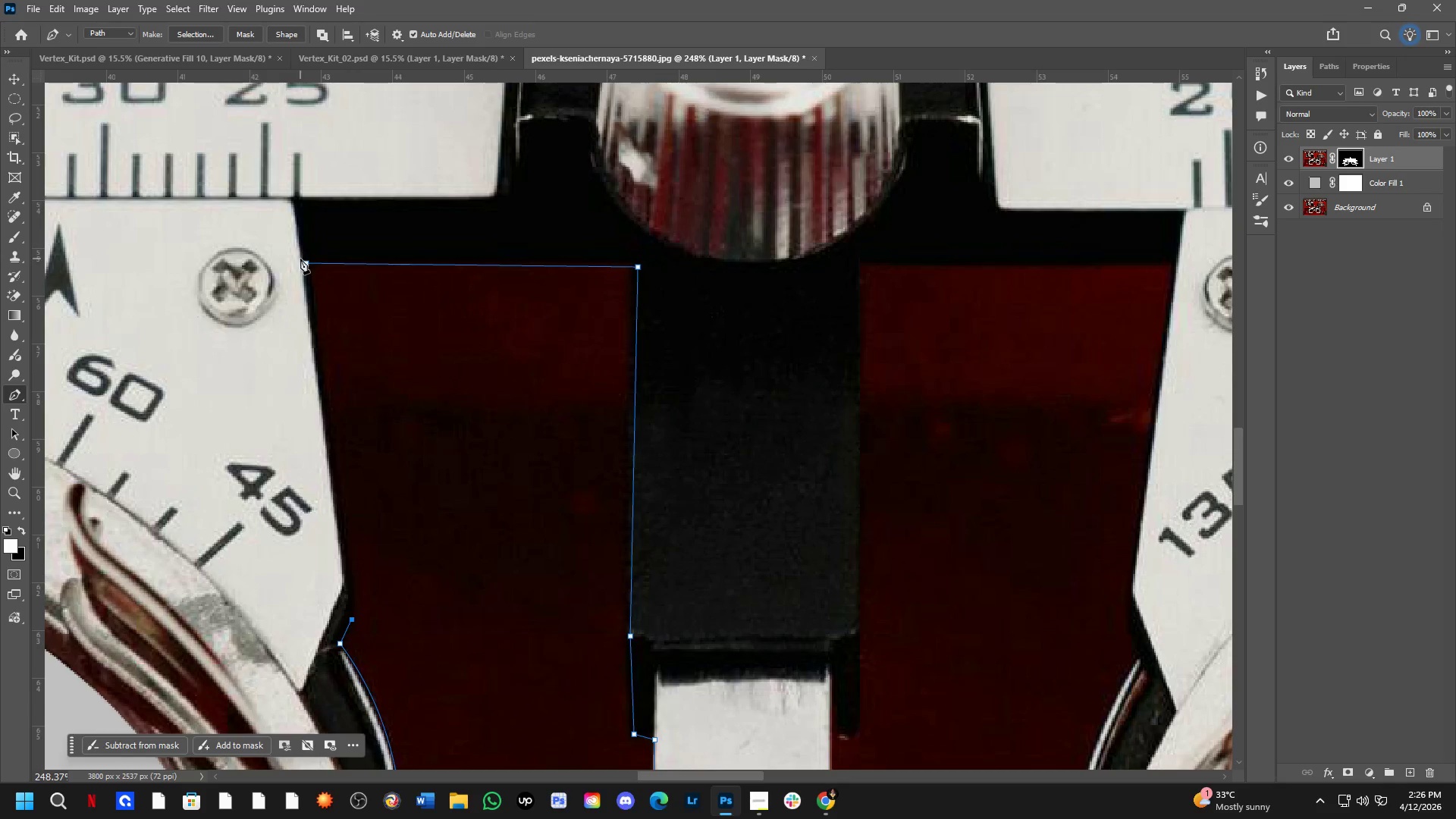 
left_click_drag(start_coordinate=[354, 402], to_coordinate=[361, 471])
 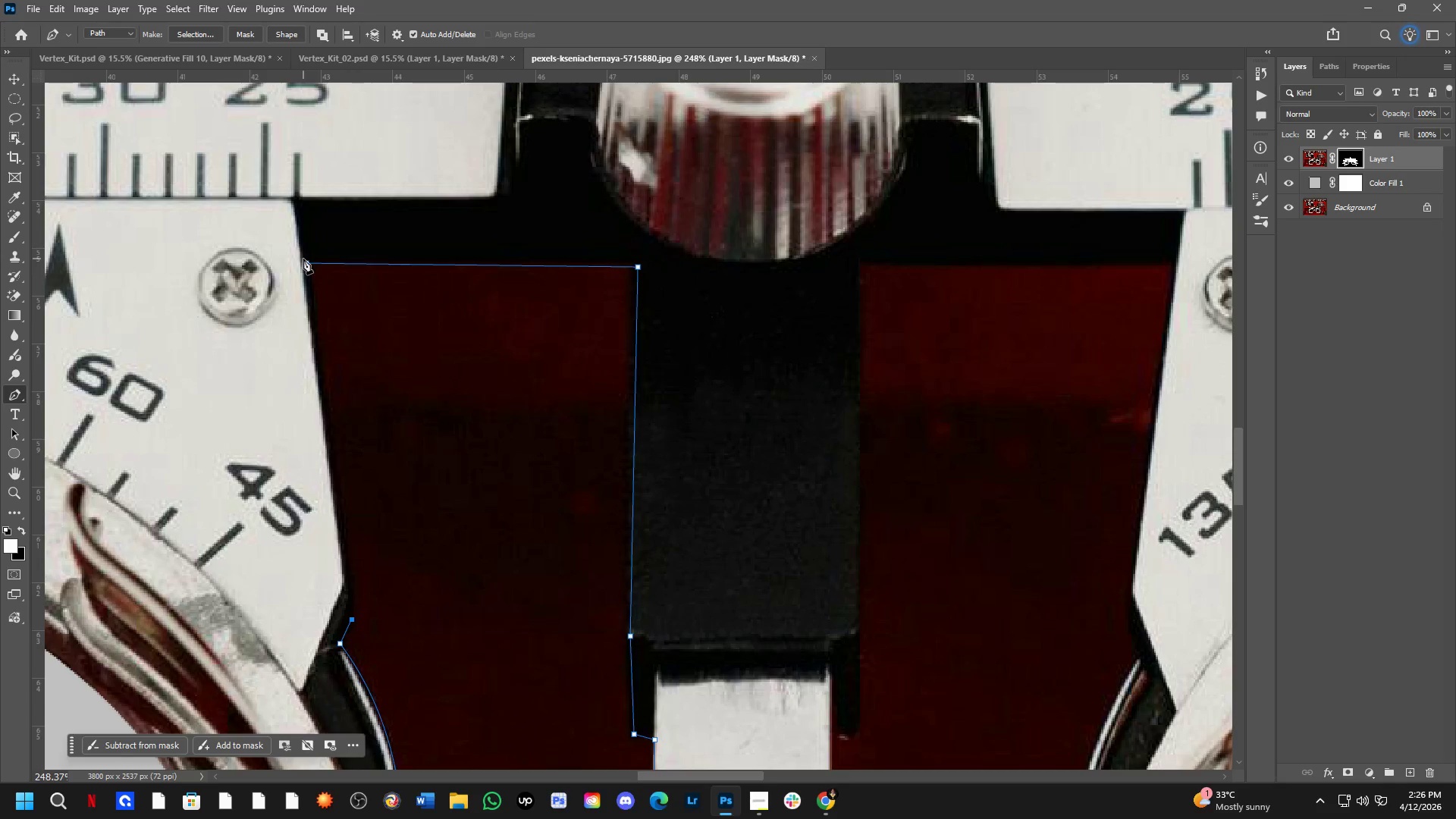 
scroll: coordinate [345, 485], scroll_direction: down, amount: 5.0
 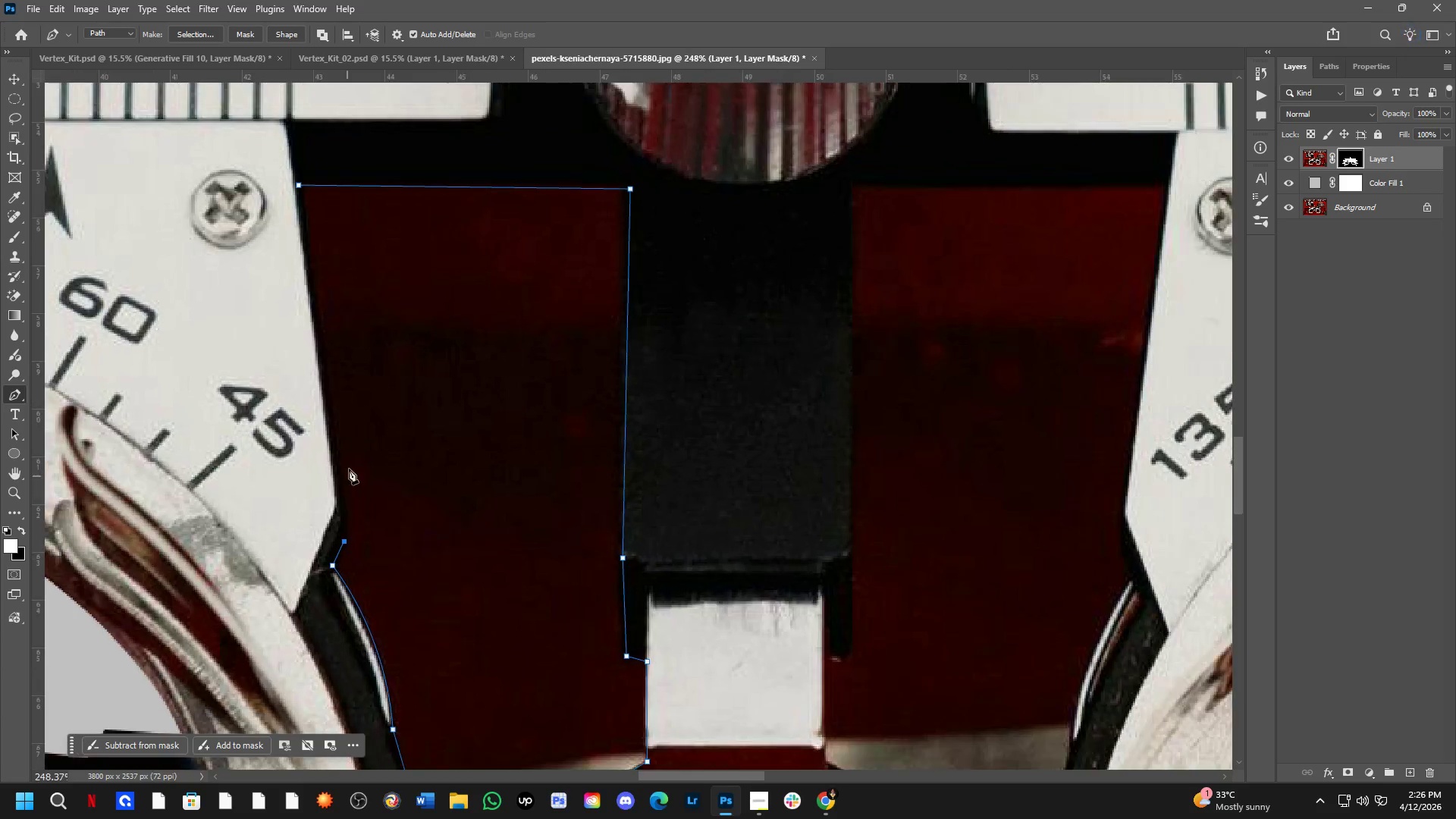 
left_click([306, 264])
 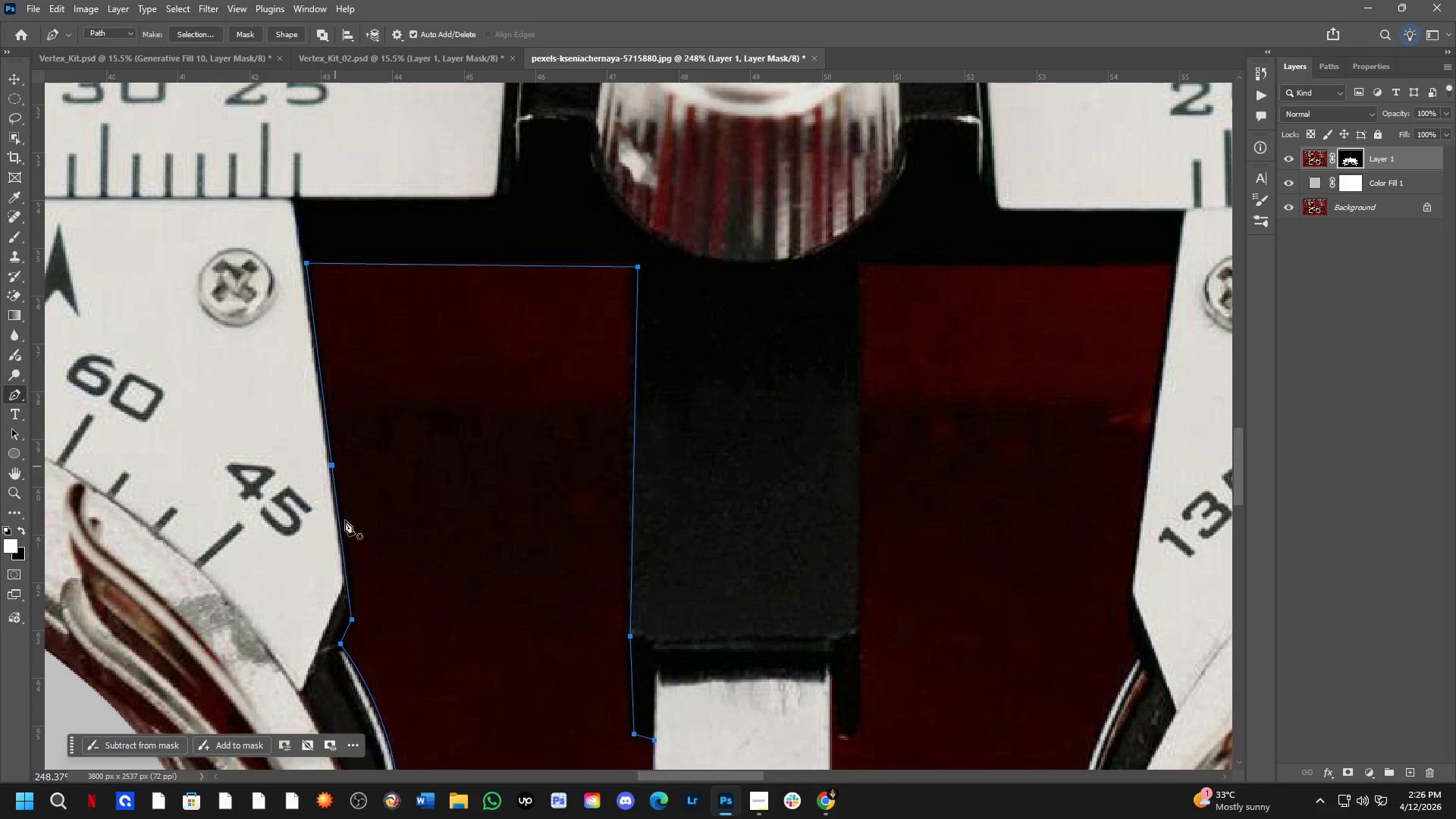 
hold_key(key=ControlLeft, duration=2.14)
left_click([354, 619])
 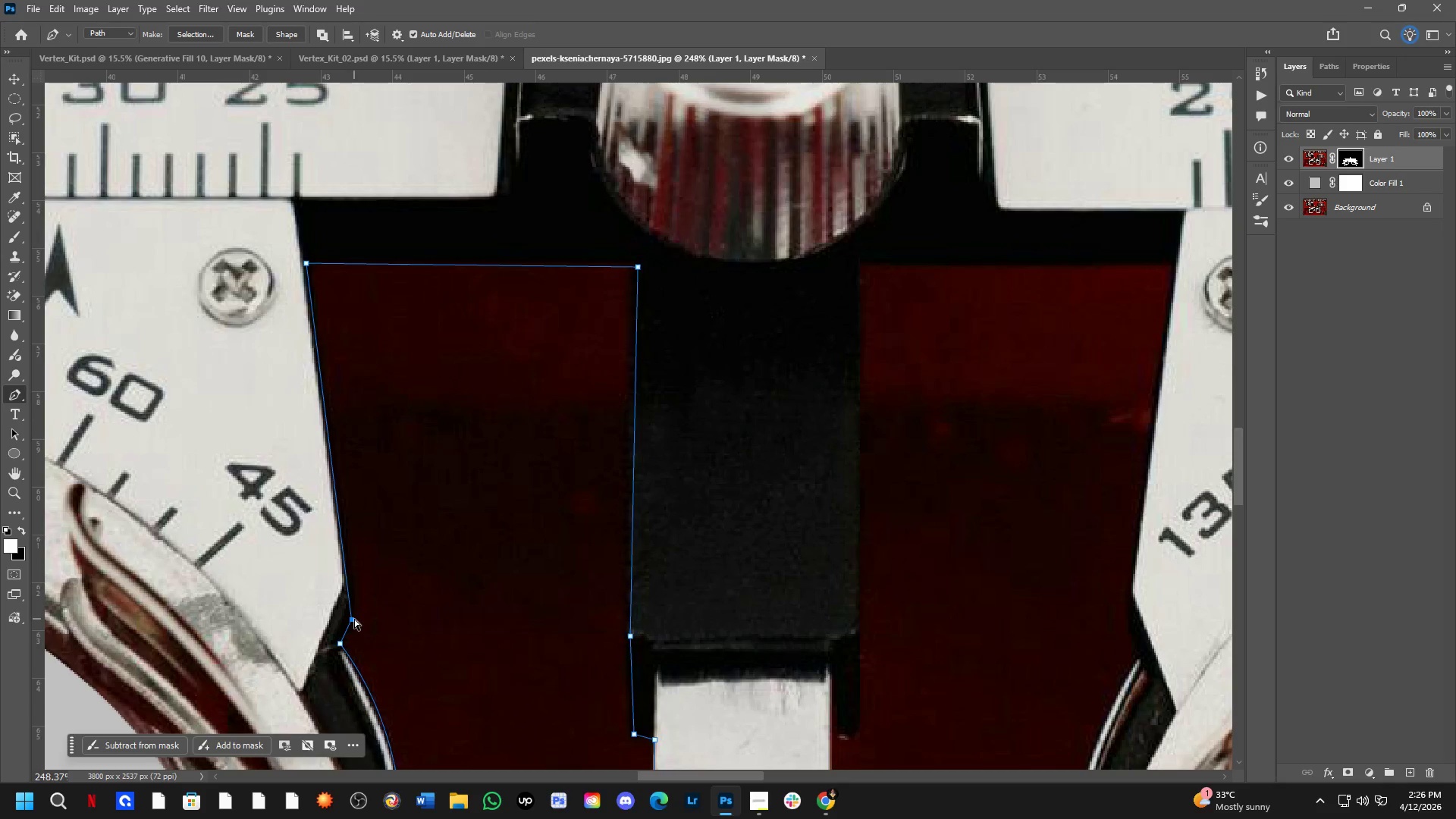 
left_click_drag(start_coordinate=[354, 619], to_coordinate=[356, 605])
 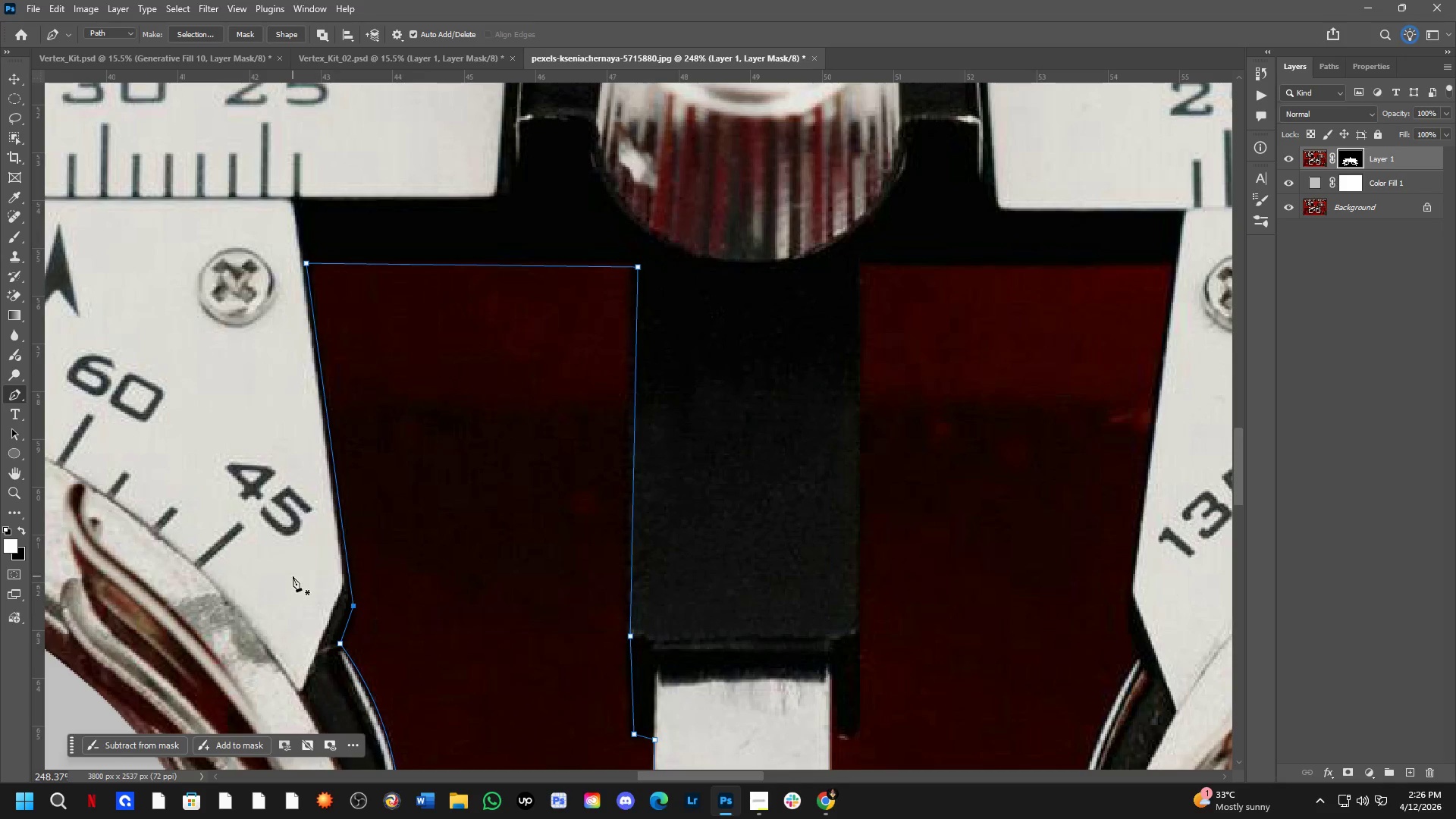 
key(Control+NumpadEnter)
 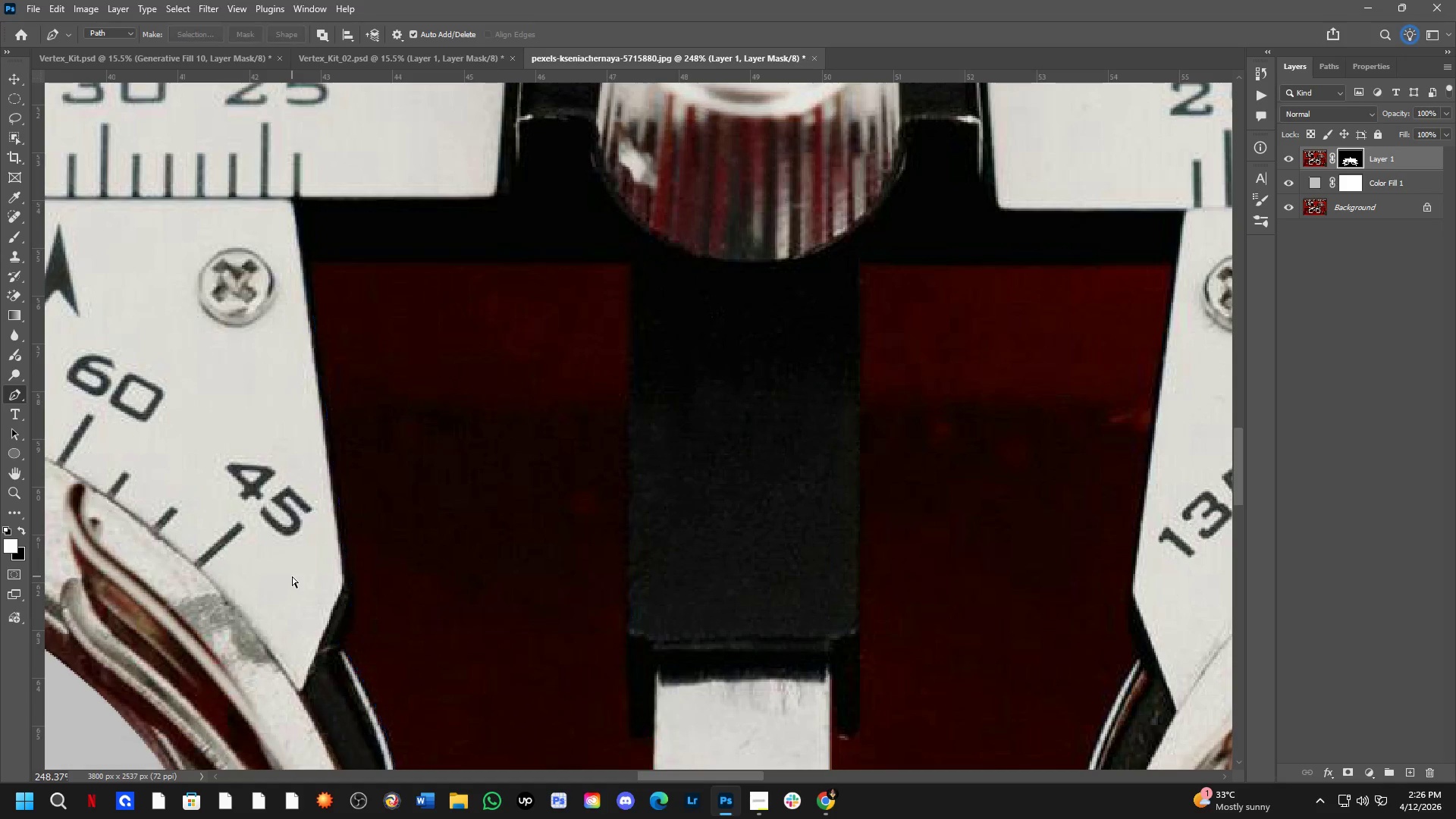 
key(Control+X)
 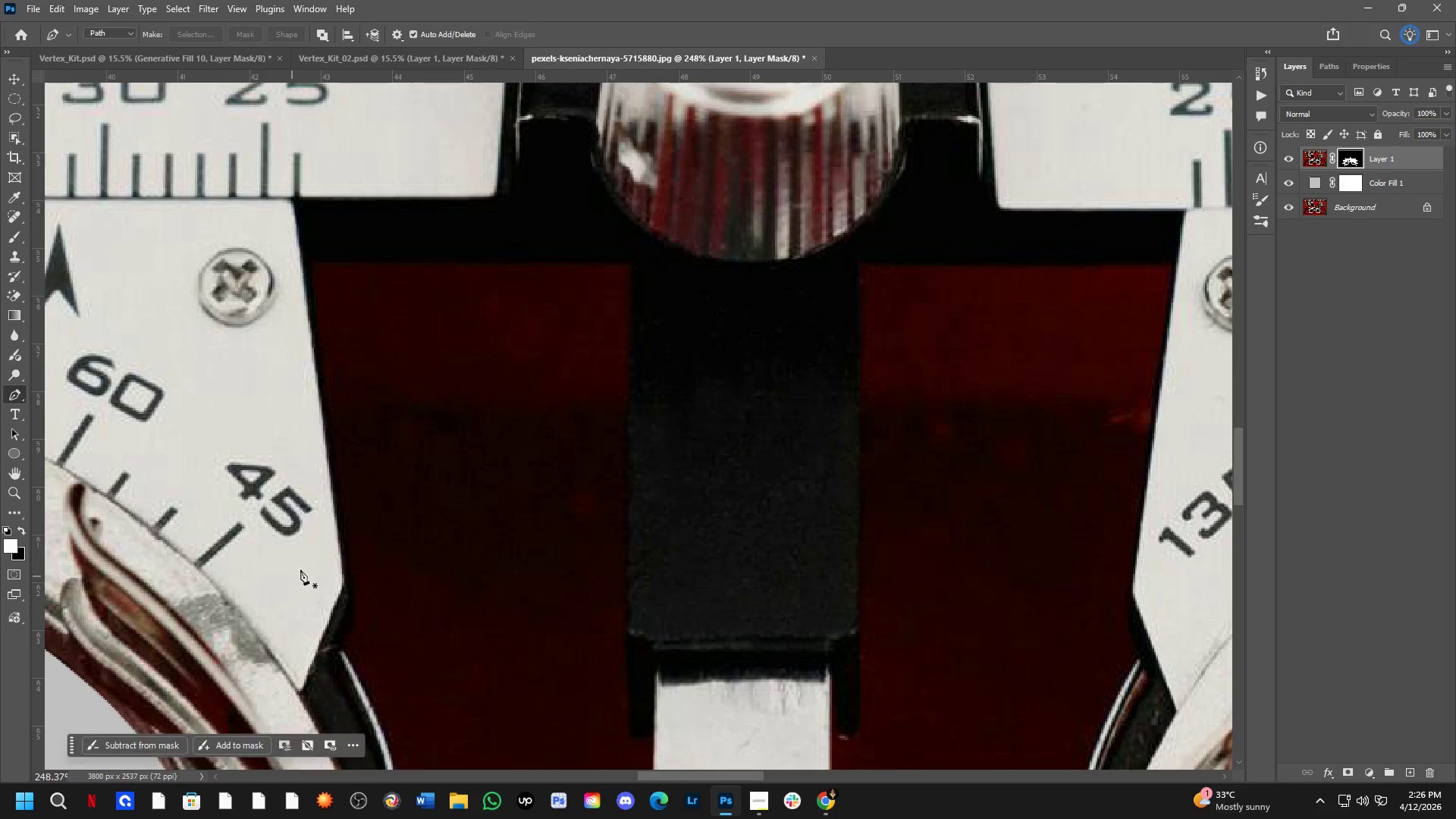 
hold_key(key=Space, duration=0.62)
 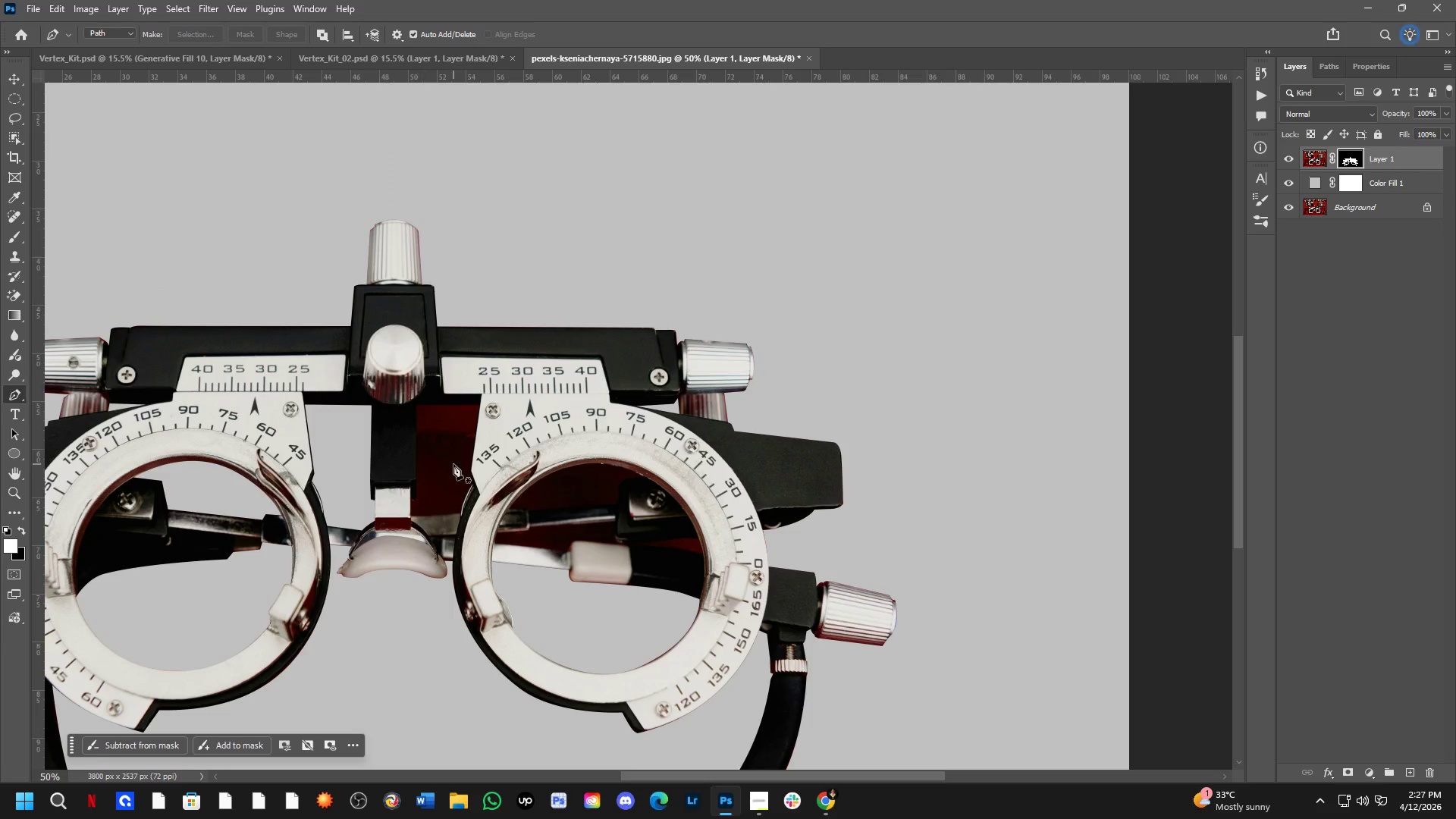 
left_click_drag(start_coordinate=[658, 558], to_coordinate=[399, 464])
 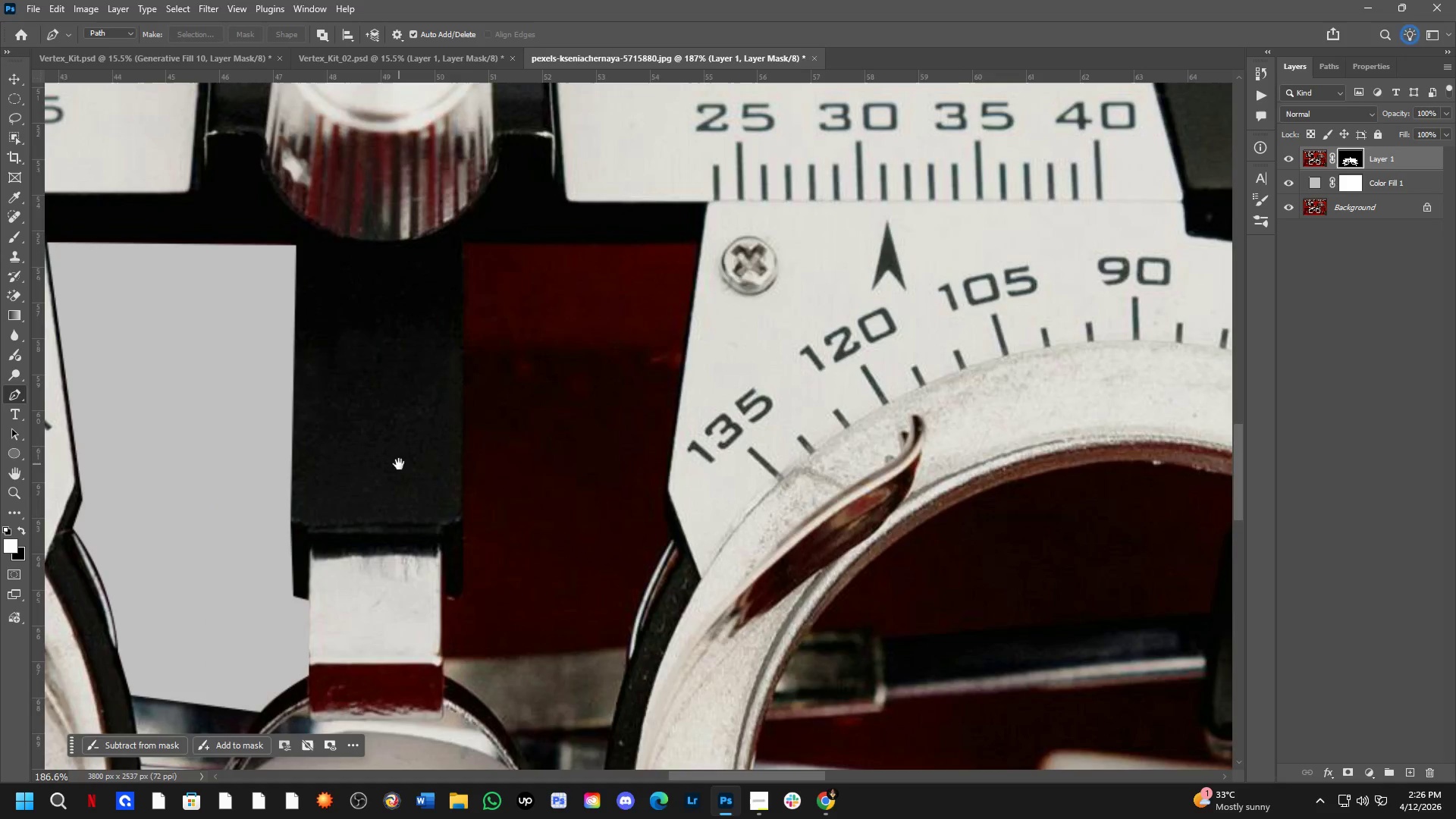 
scroll: coordinate [307, 557], scroll_direction: down, amount: 3.0
 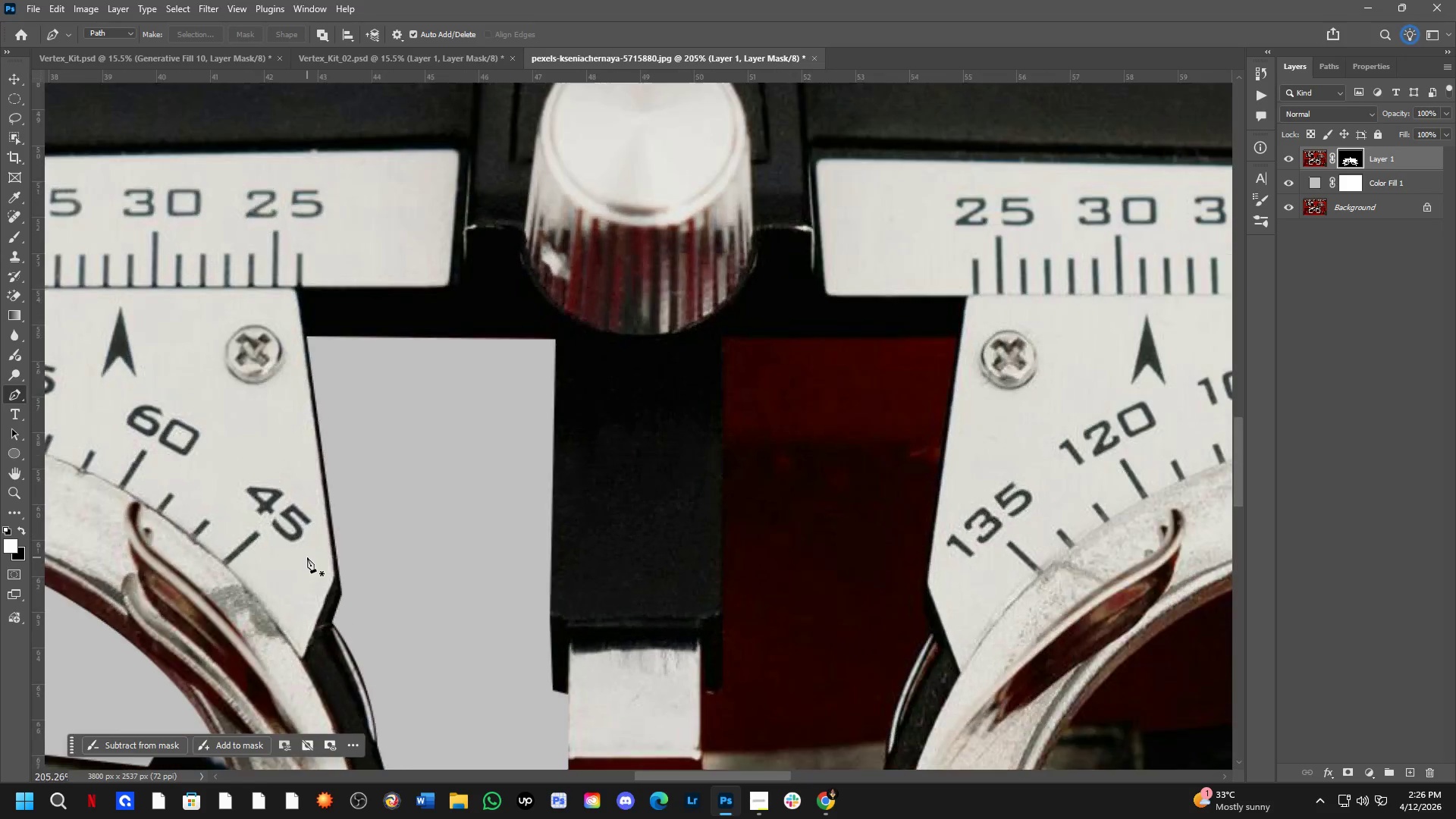 
key(Shift+ShiftLeft)
 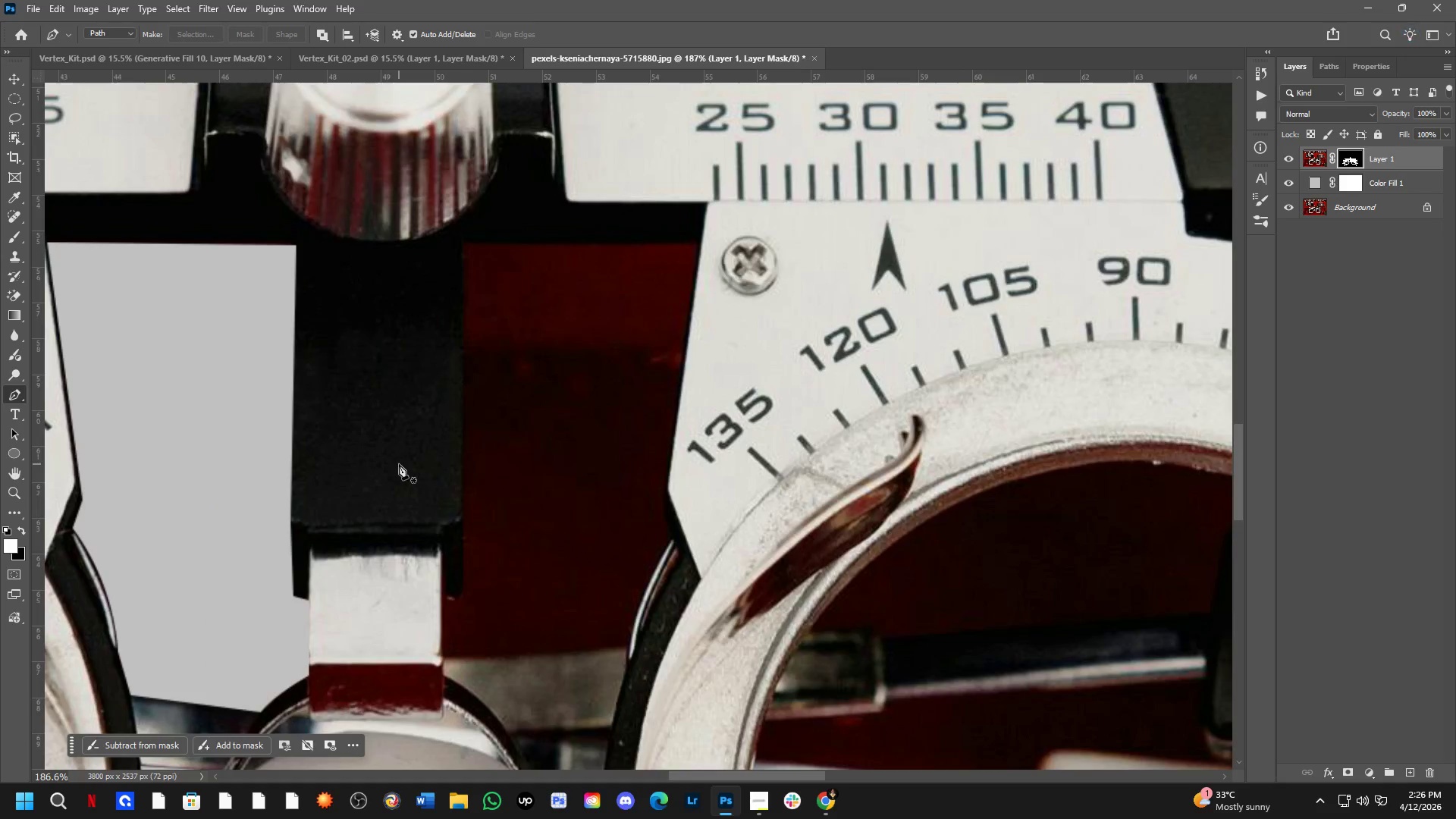 
key(Shift+ShiftLeft)
 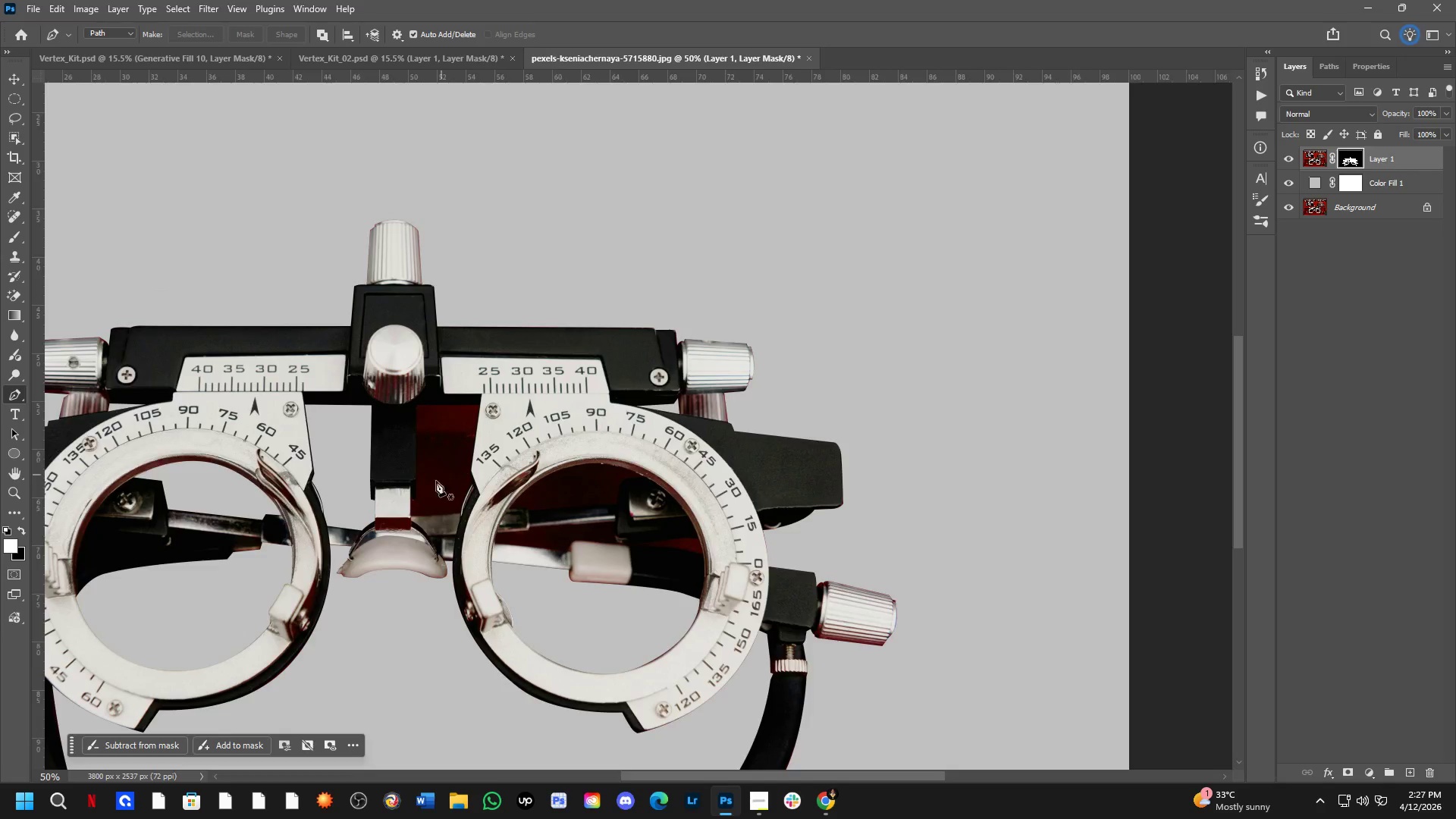 
scroll: coordinate [399, 464], scroll_direction: down, amount: 3.0
 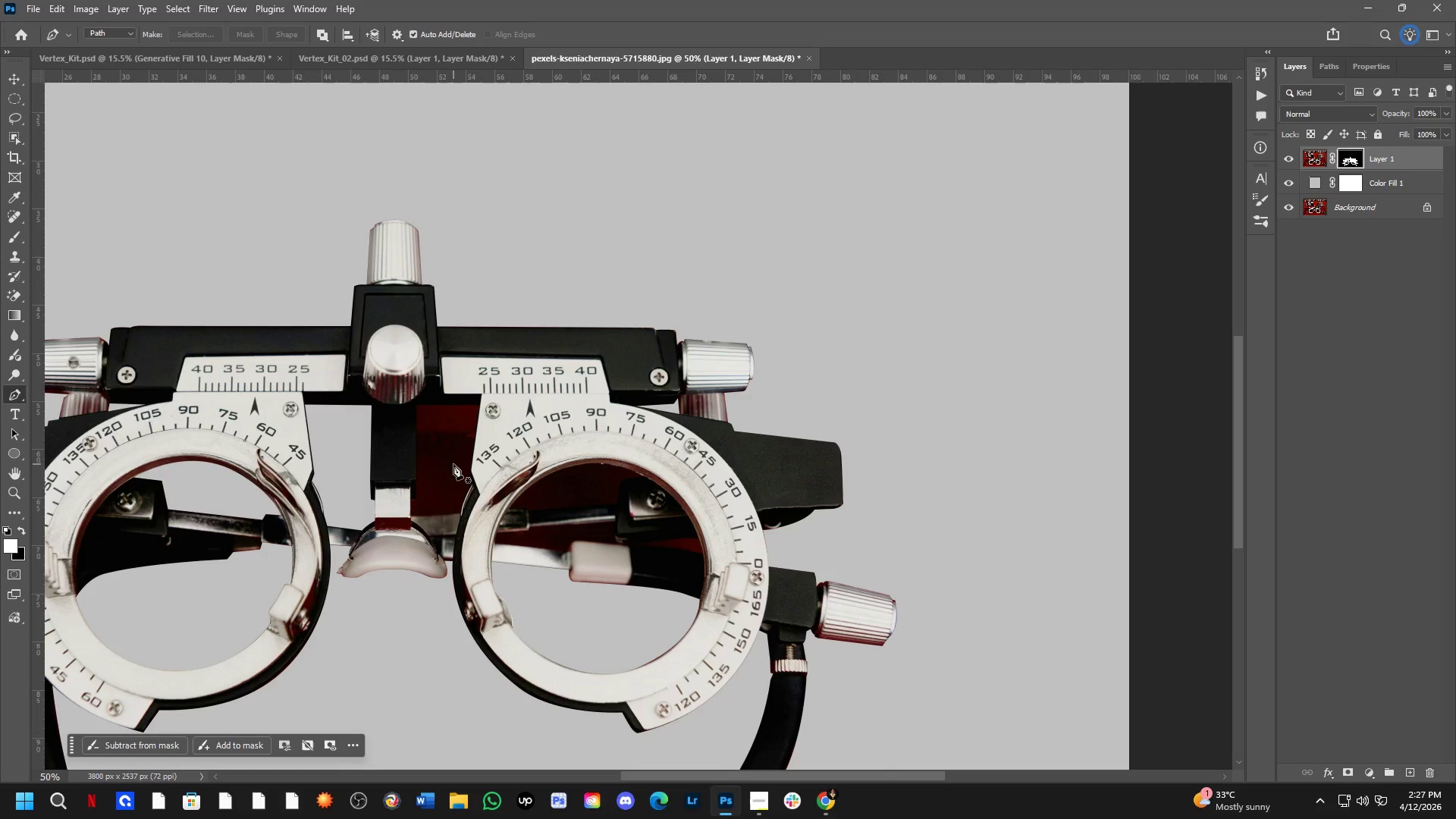 
hold_key(key=Space, duration=0.44)
 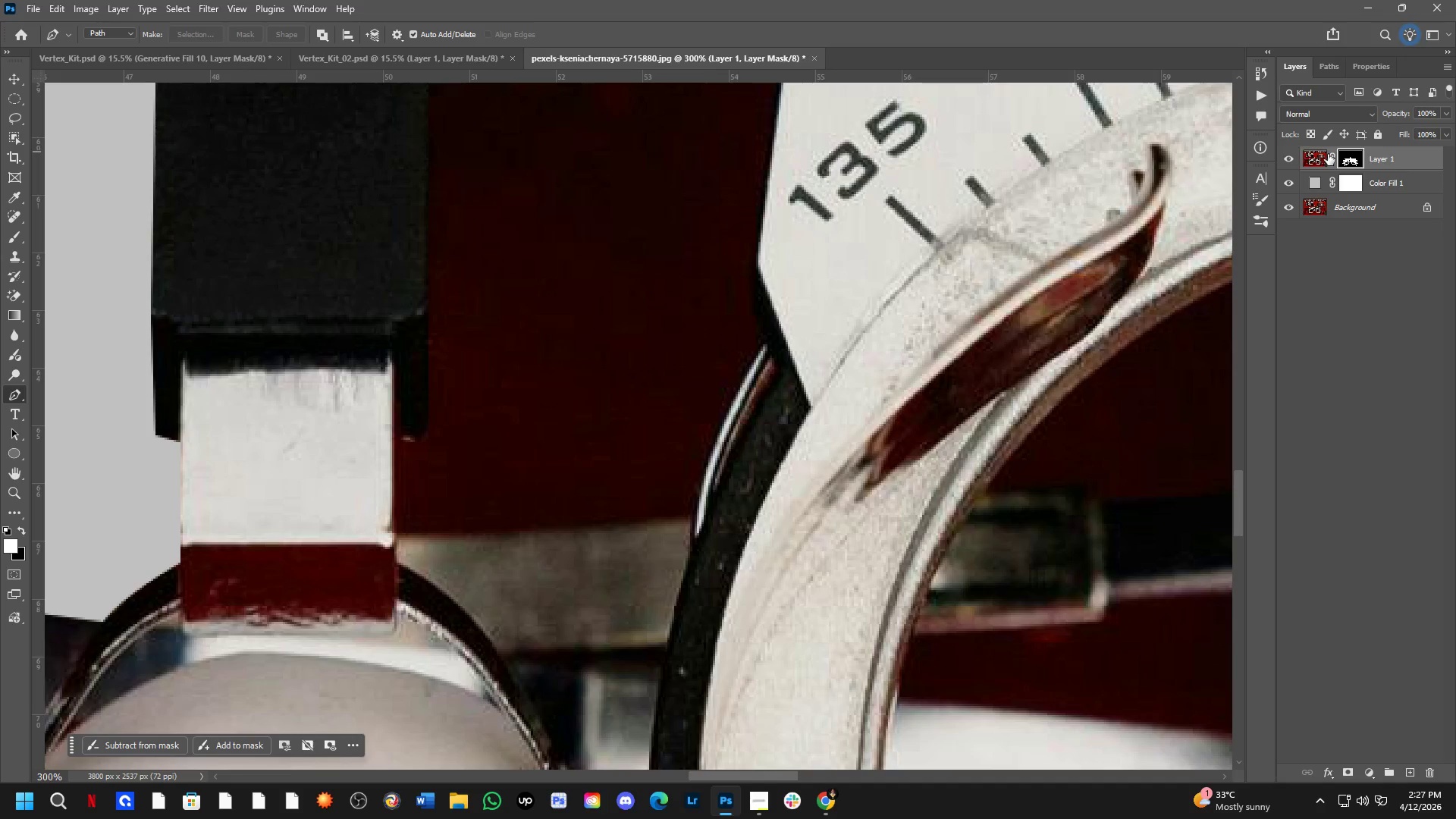 
scroll: coordinate [413, 532], scroll_direction: up, amount: 4.0
 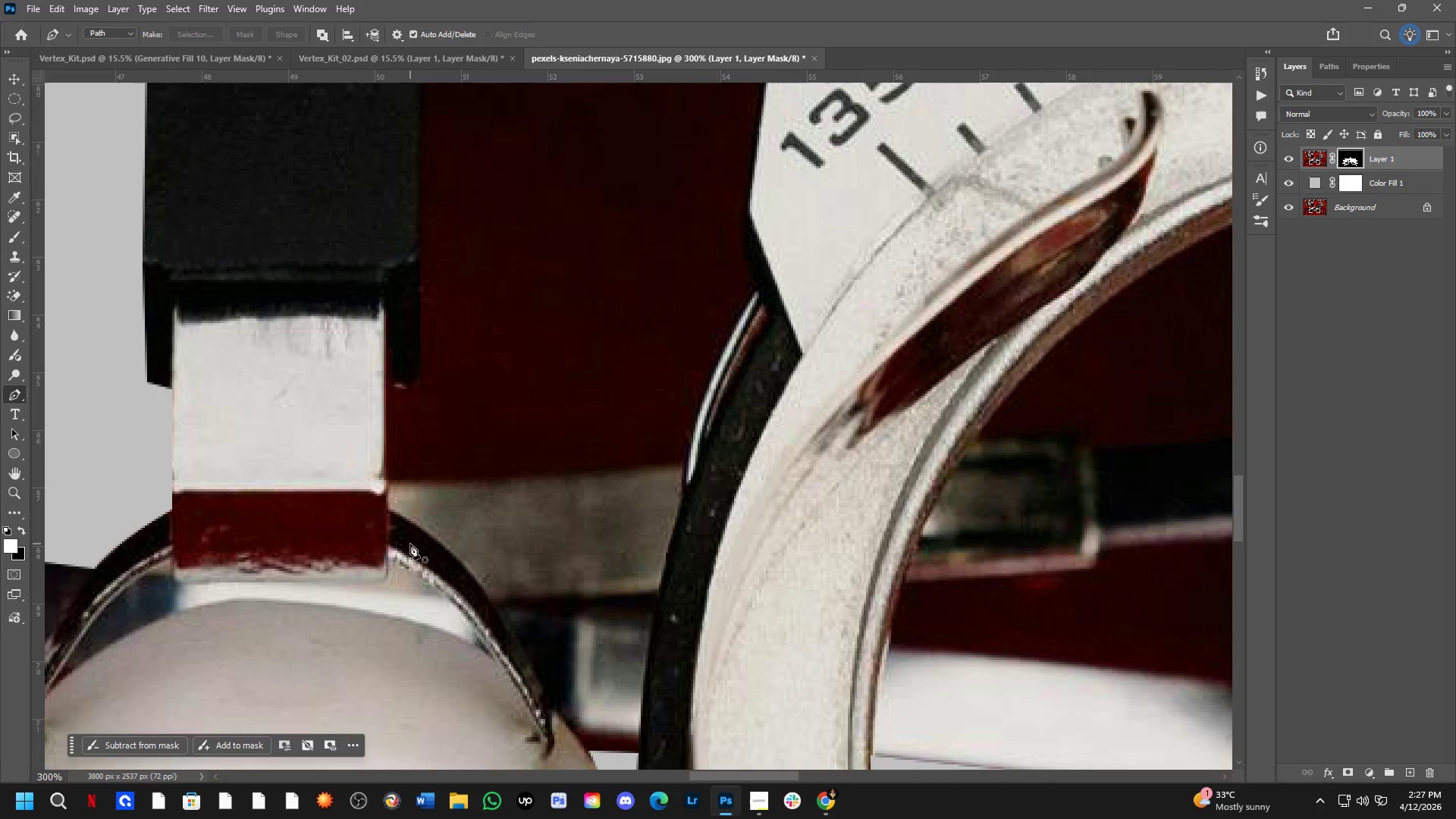 
left_click_drag(start_coordinate=[373, 389], to_coordinate=[381, 442])
 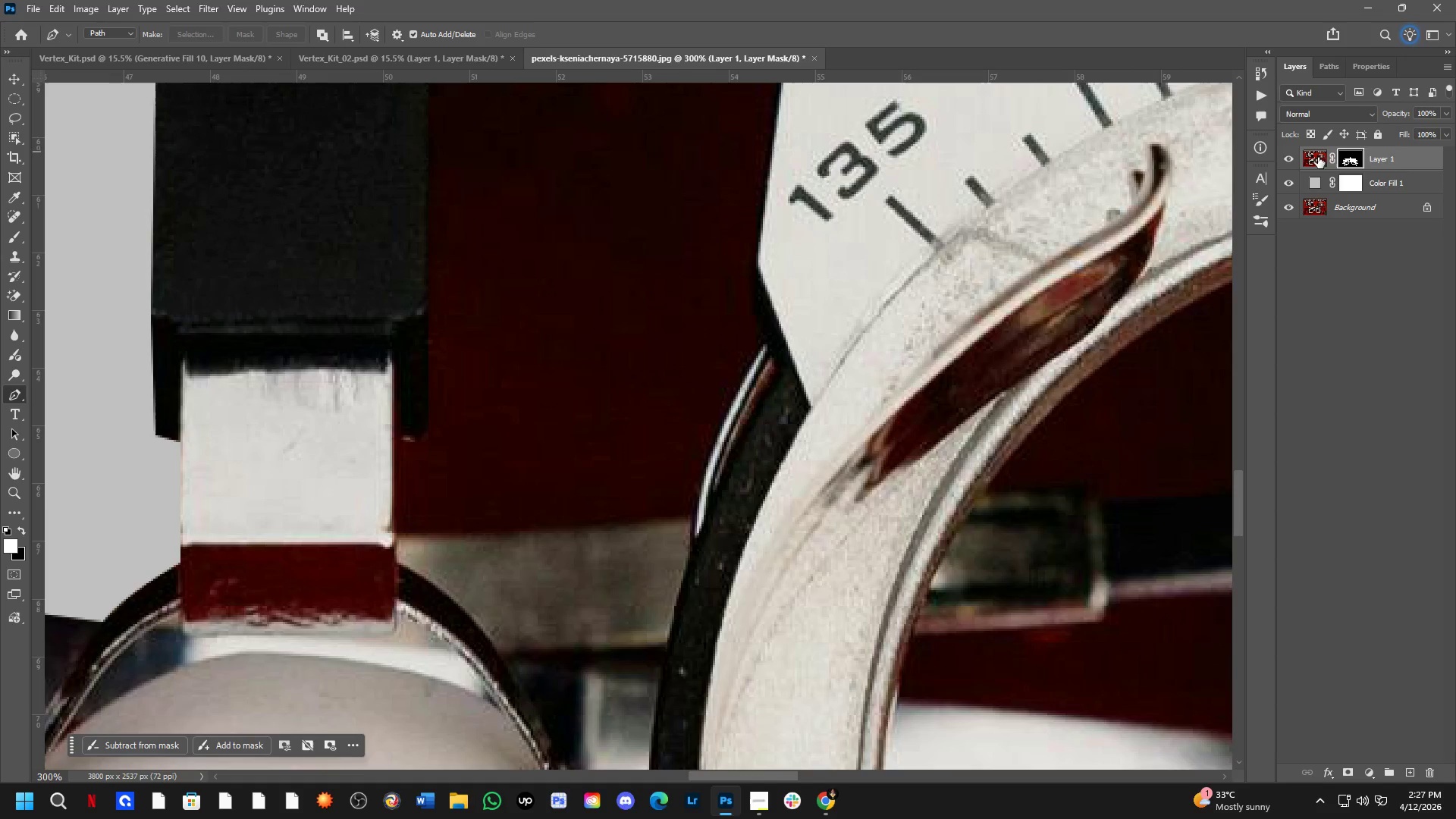 
hold_key(key=Space, duration=0.56)
 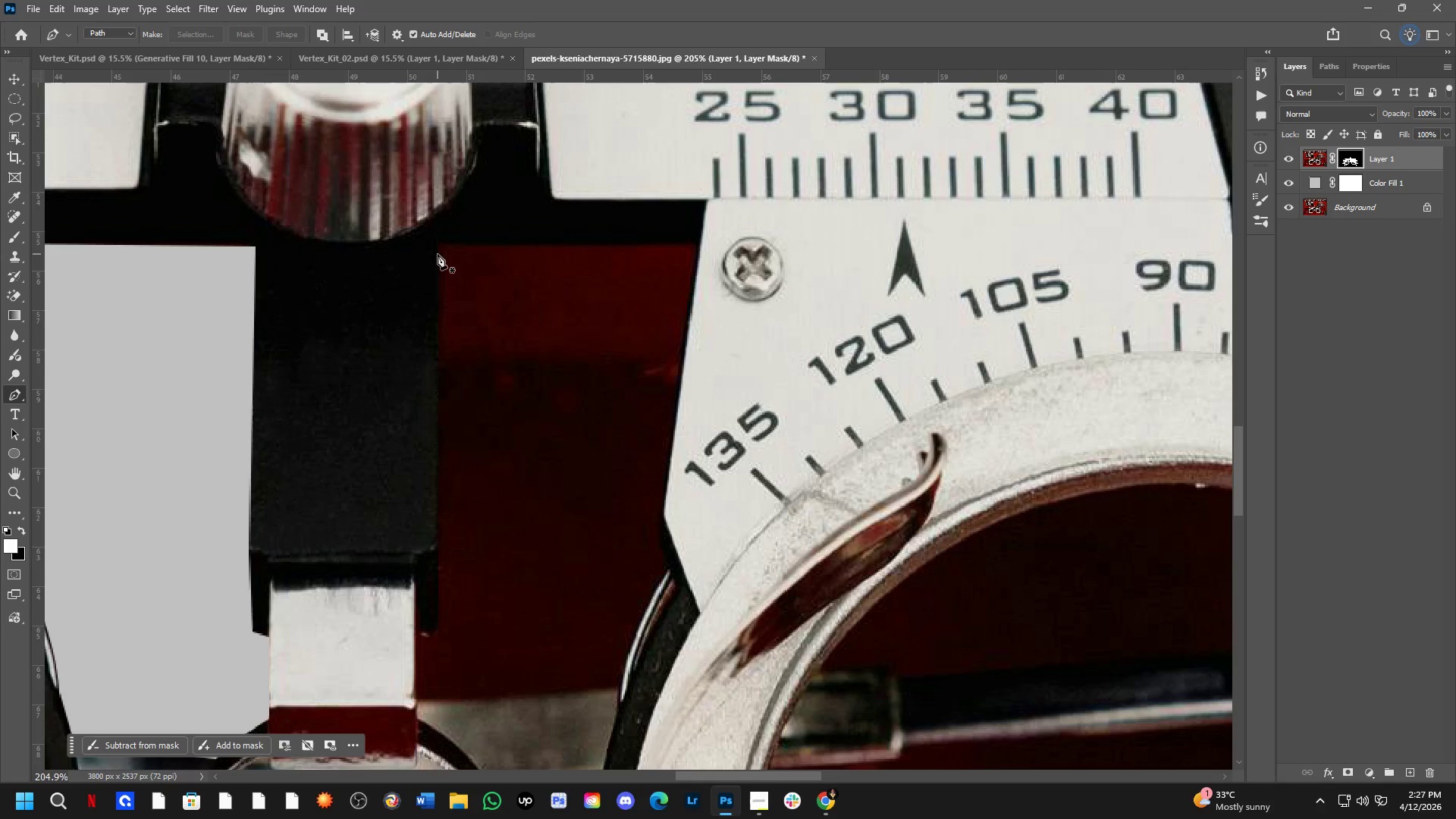 
left_click_drag(start_coordinate=[479, 312], to_coordinate=[456, 531])
 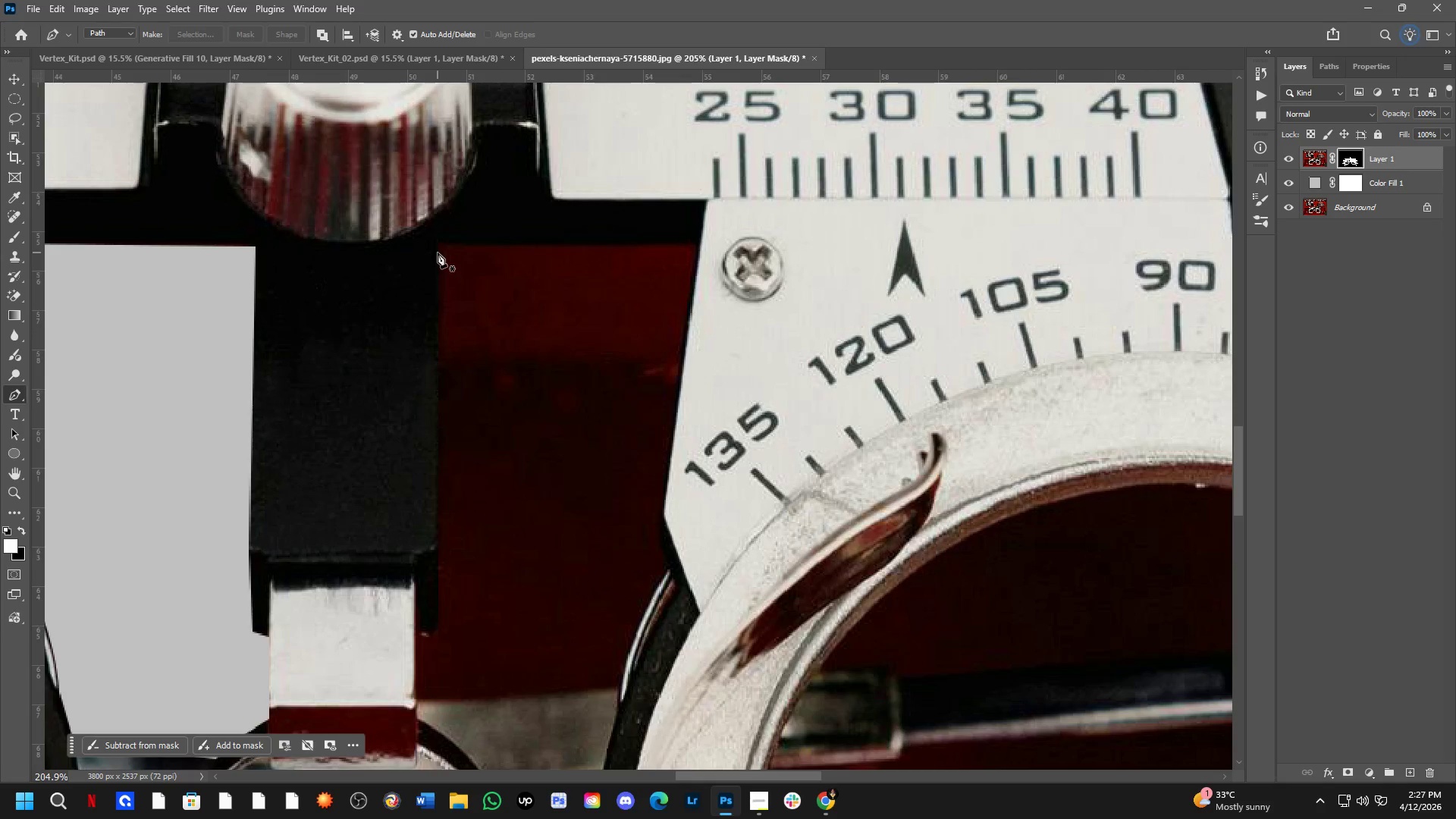 
scroll: coordinate [523, 372], scroll_direction: down, amount: 4.0
 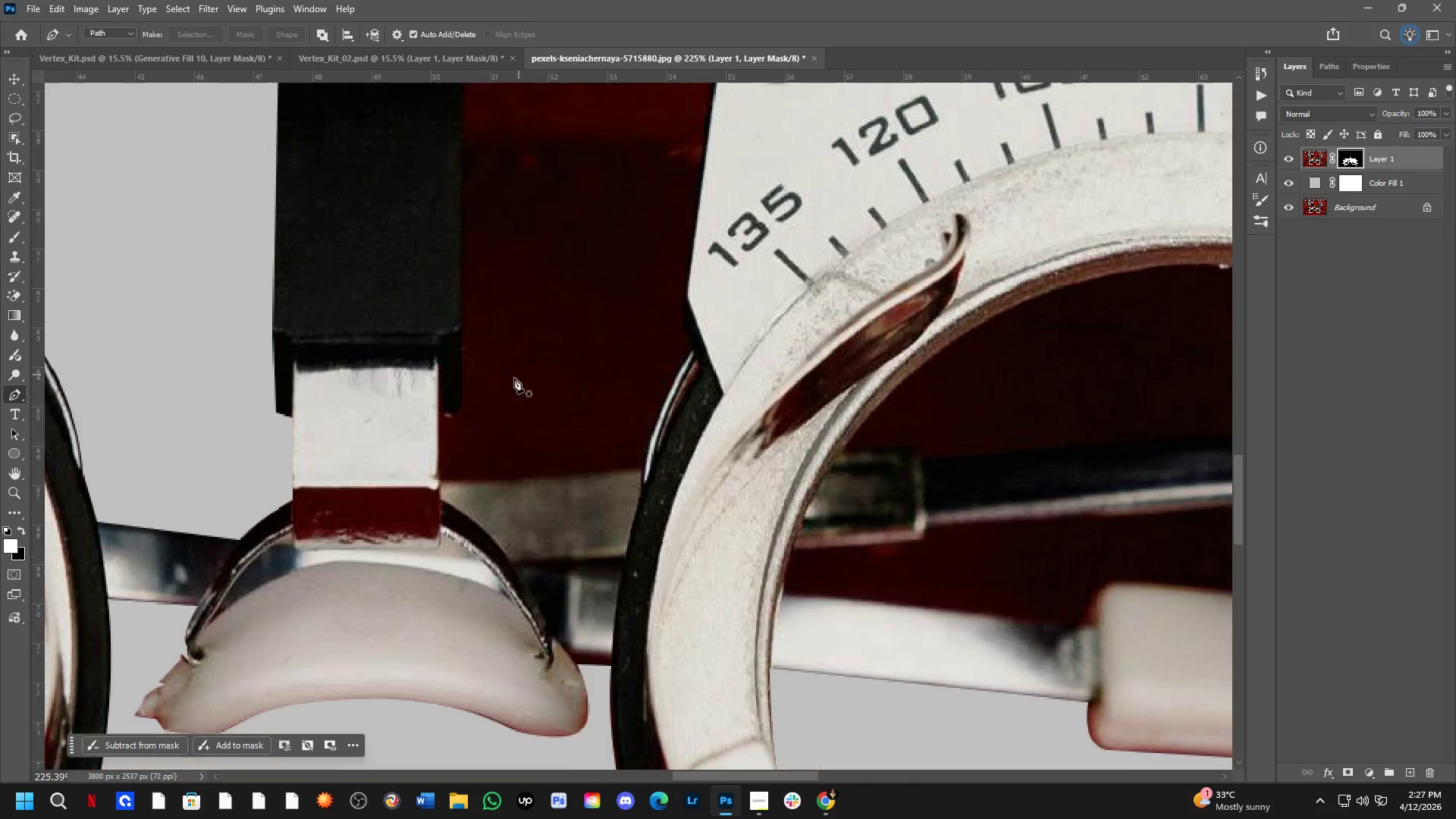 
left_click([437, 246])
 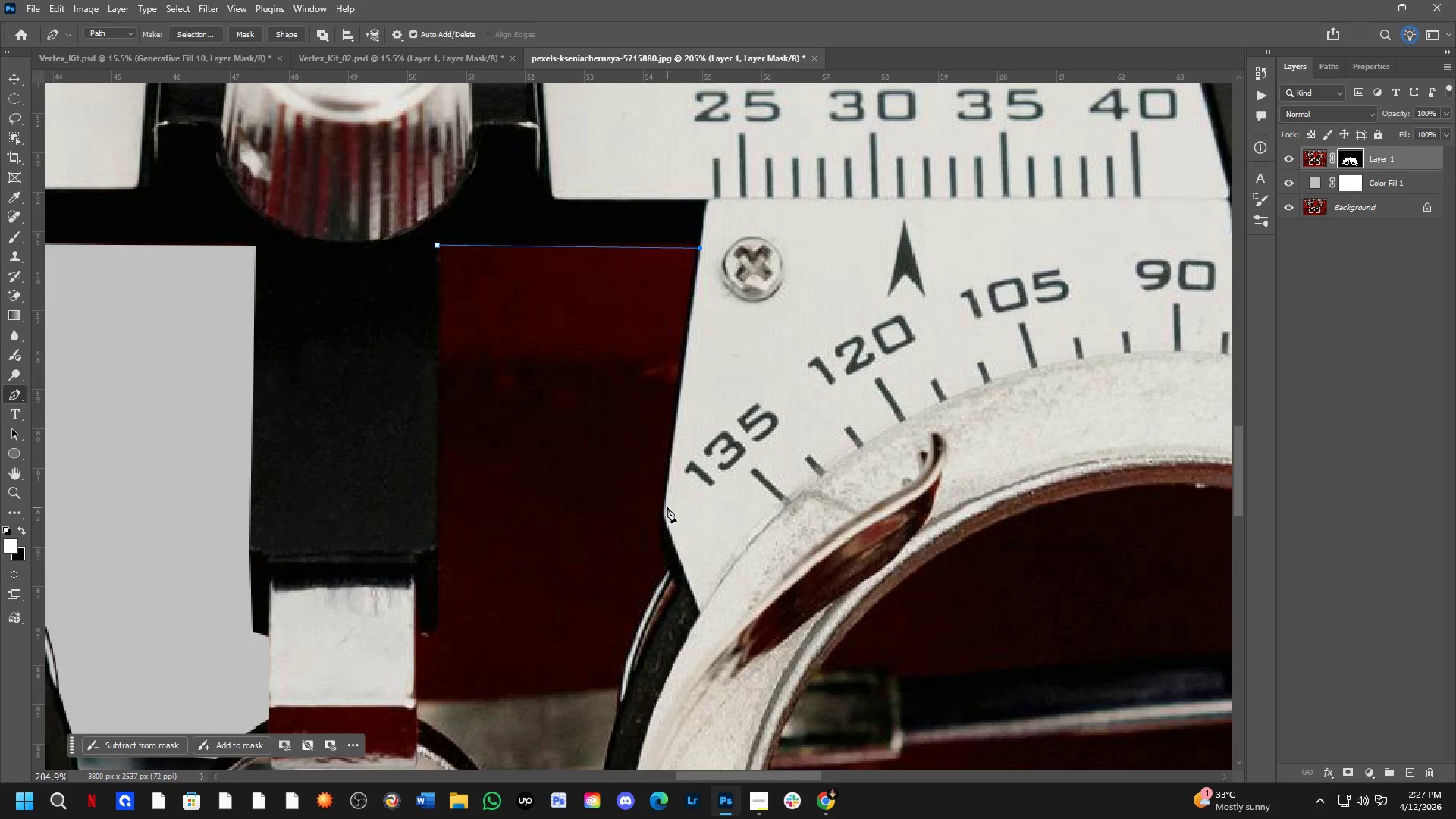 
left_click([662, 518])
 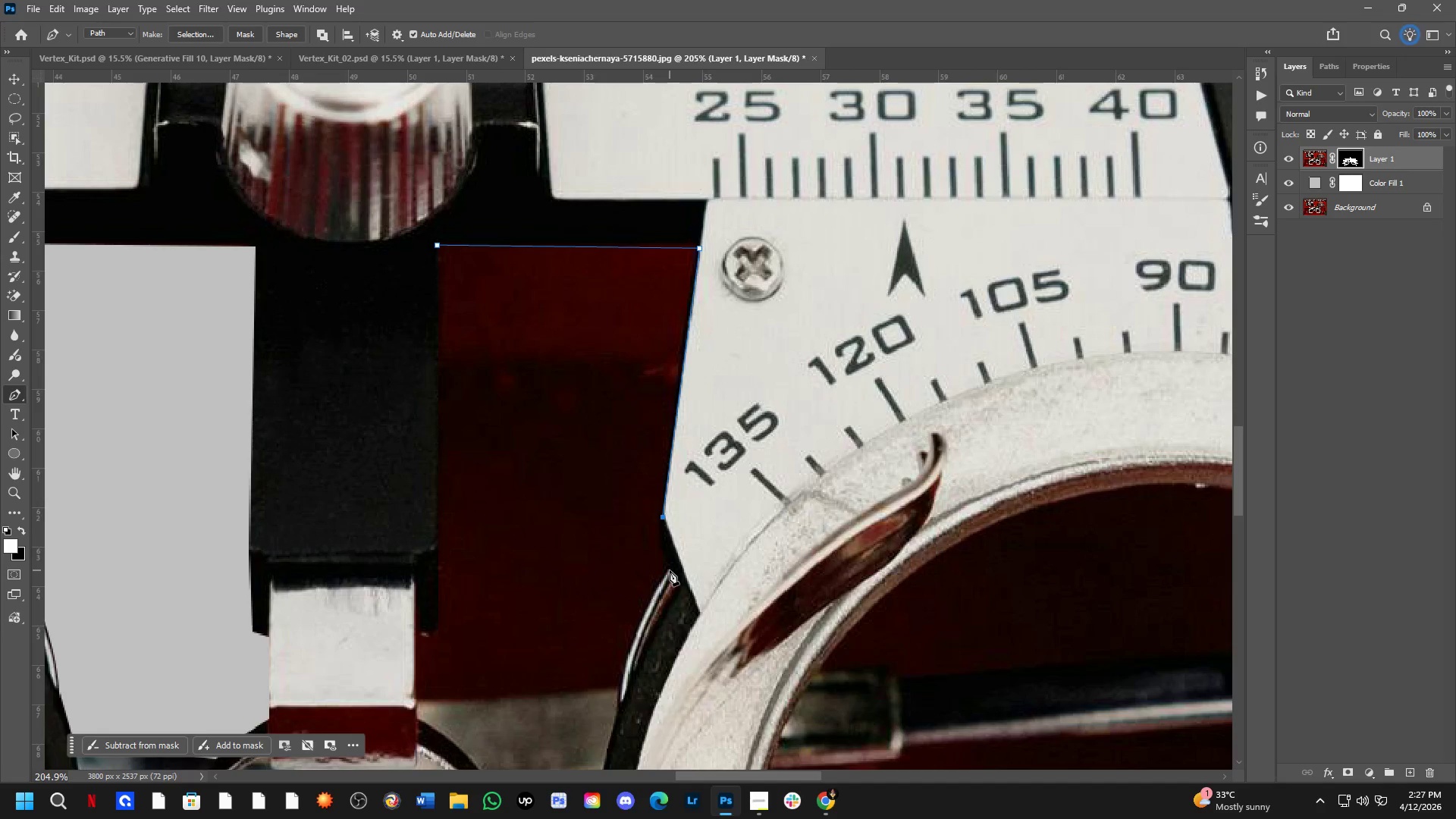 
left_click([670, 570])
 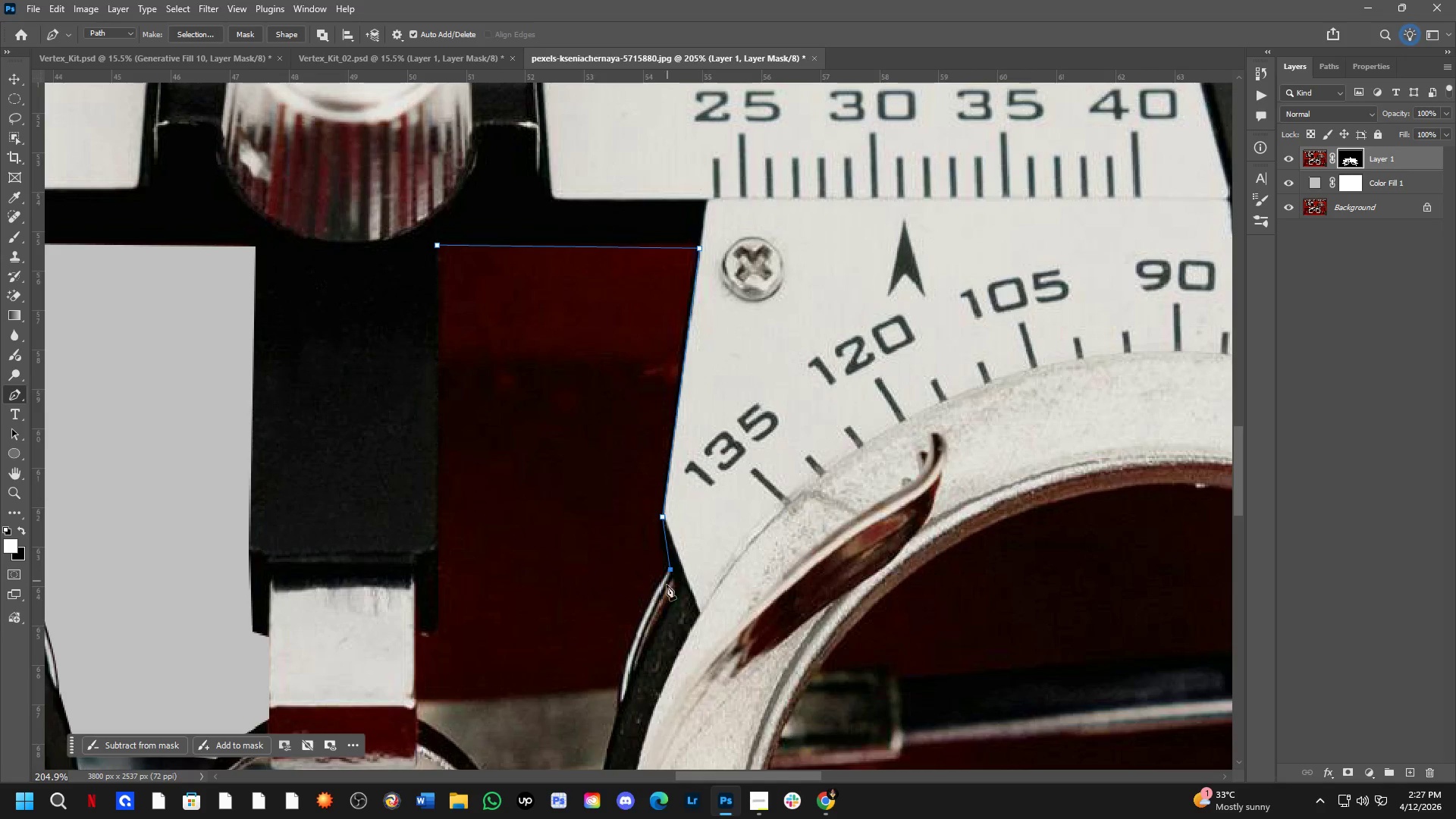 
hold_key(key=Space, duration=0.5)
 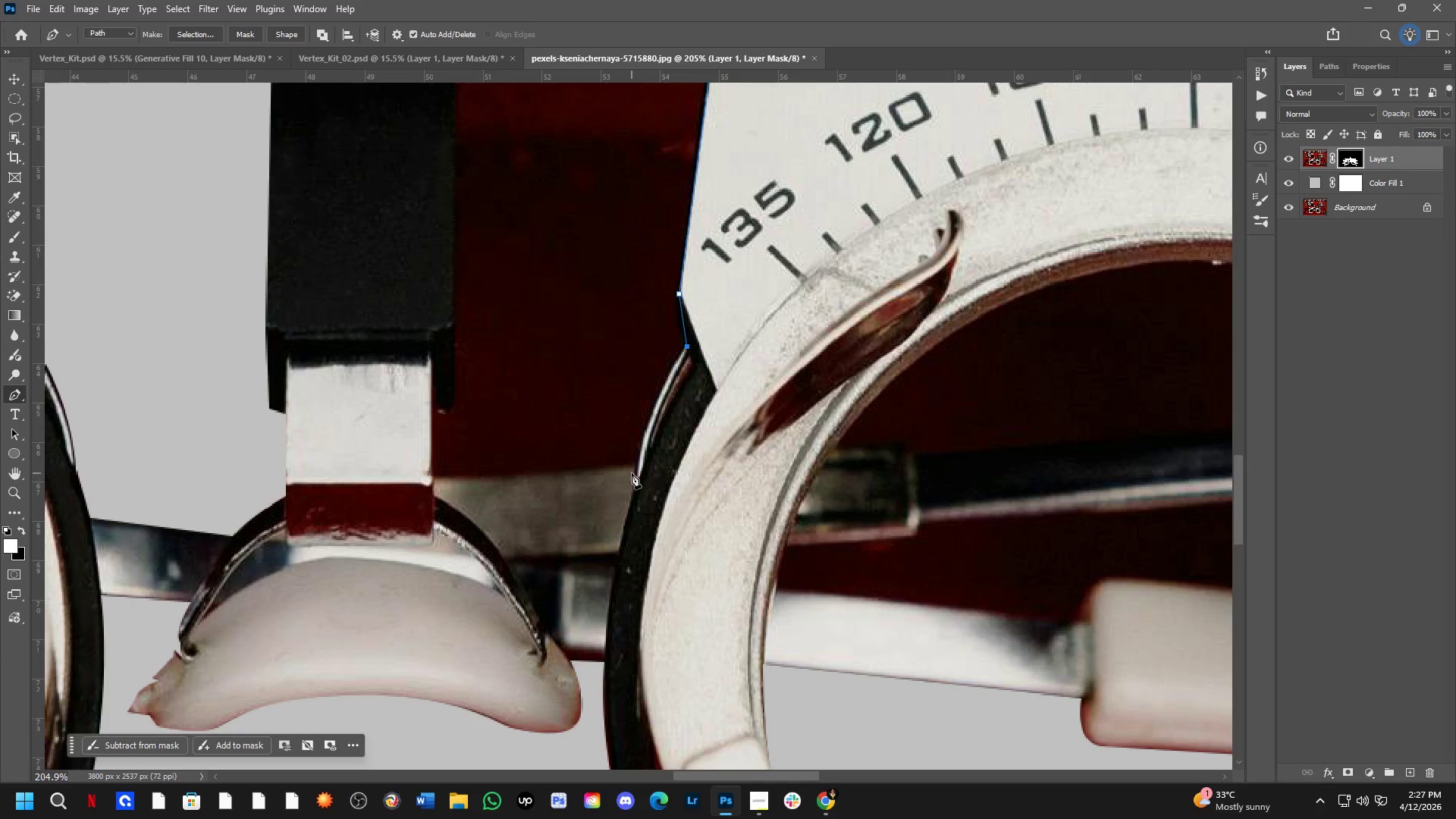 
left_click_drag(start_coordinate=[666, 598], to_coordinate=[682, 375])
 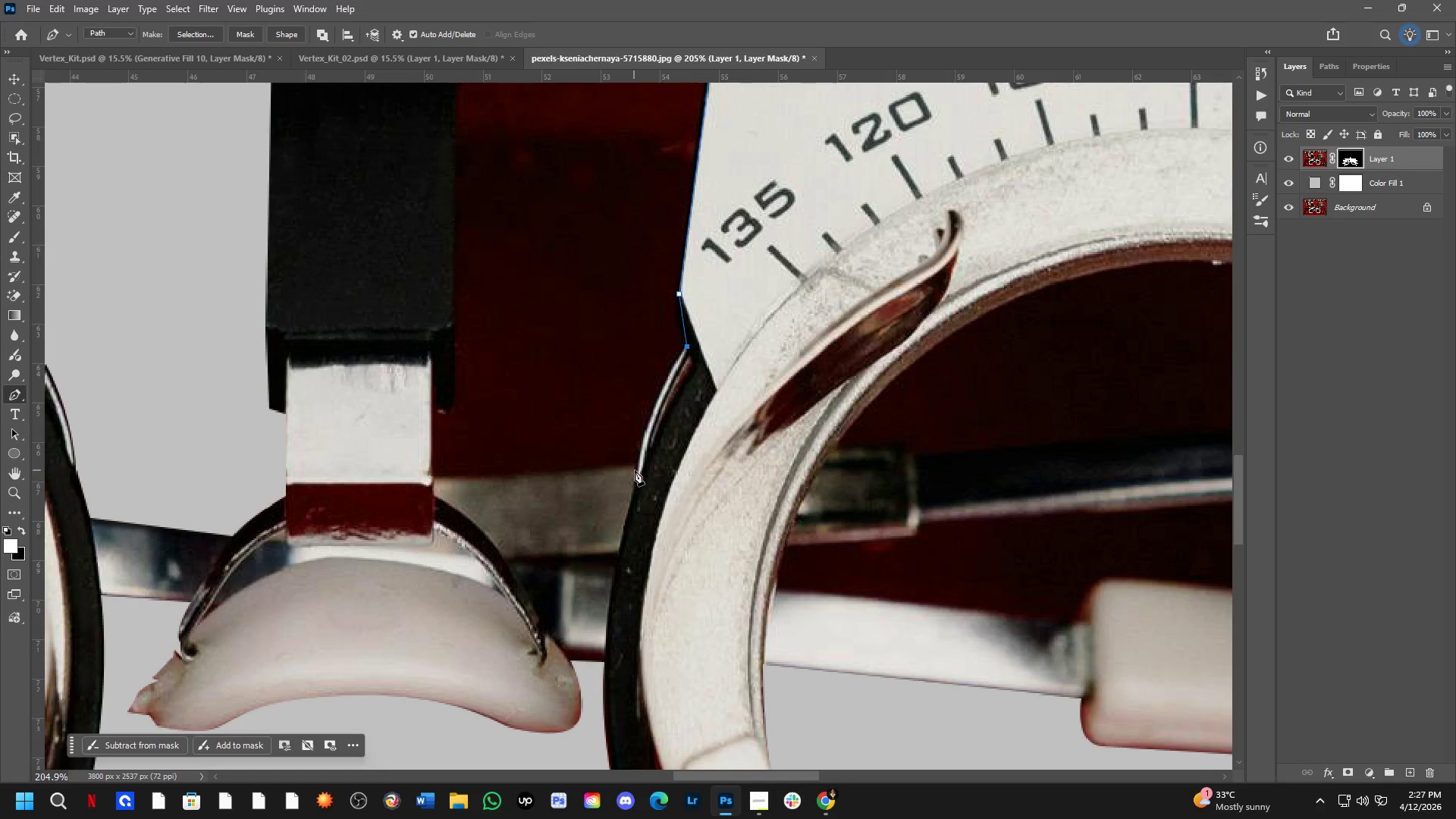 
left_click_drag(start_coordinate=[636, 468], to_coordinate=[622, 533])
 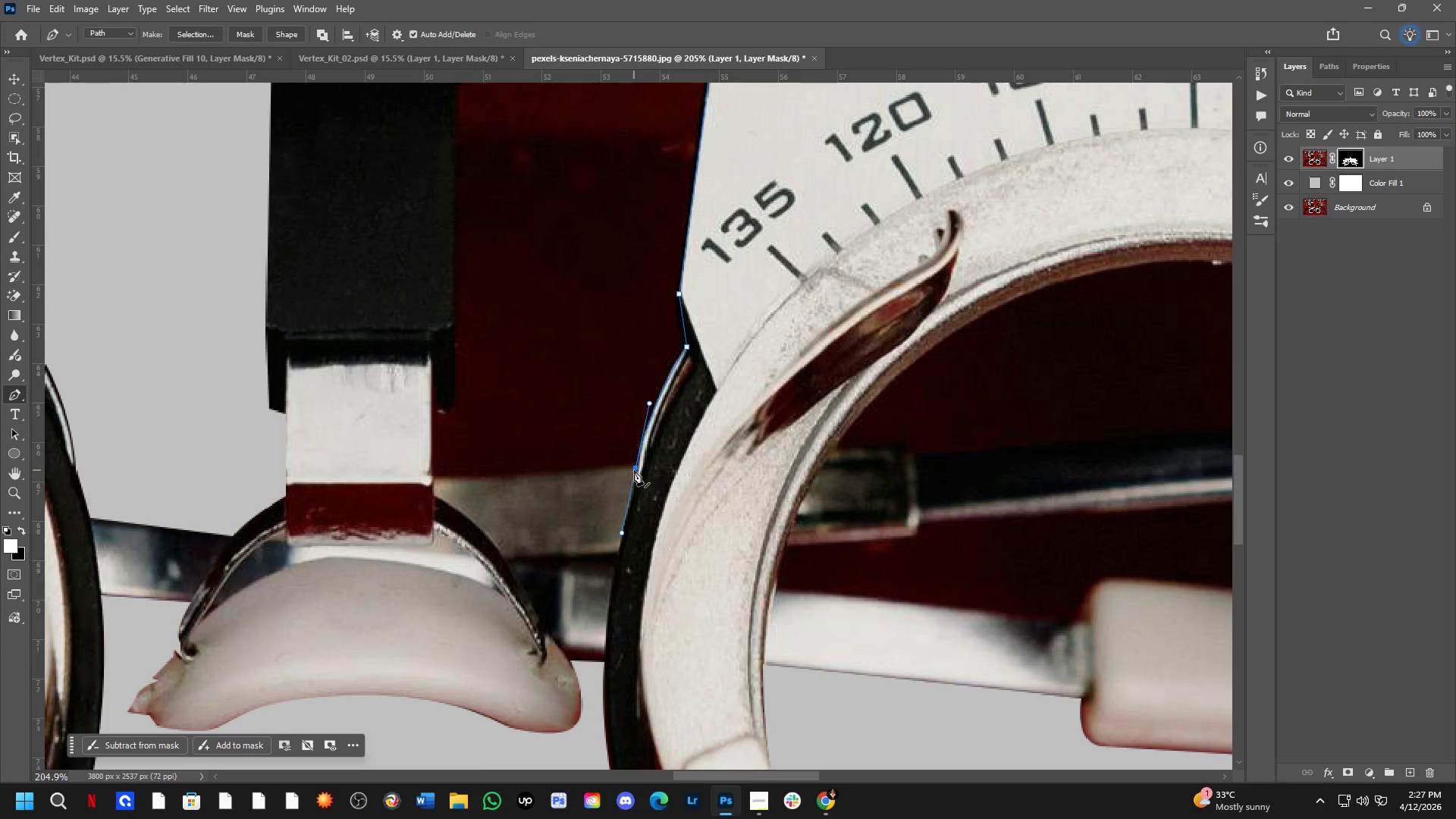 
hold_key(key=AltLeft, duration=0.39)
left_click([635, 468])
 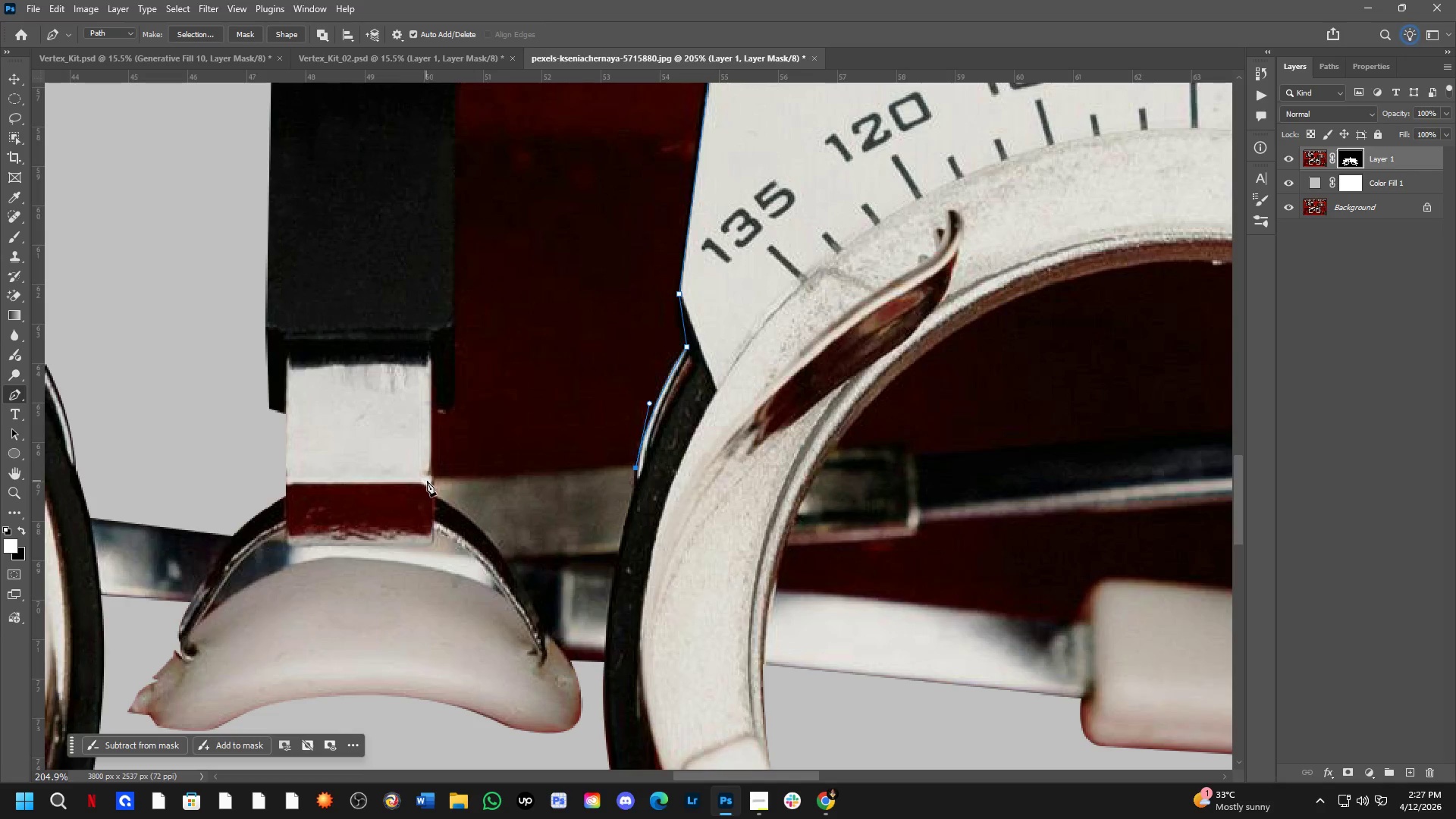 
left_click([432, 478])
 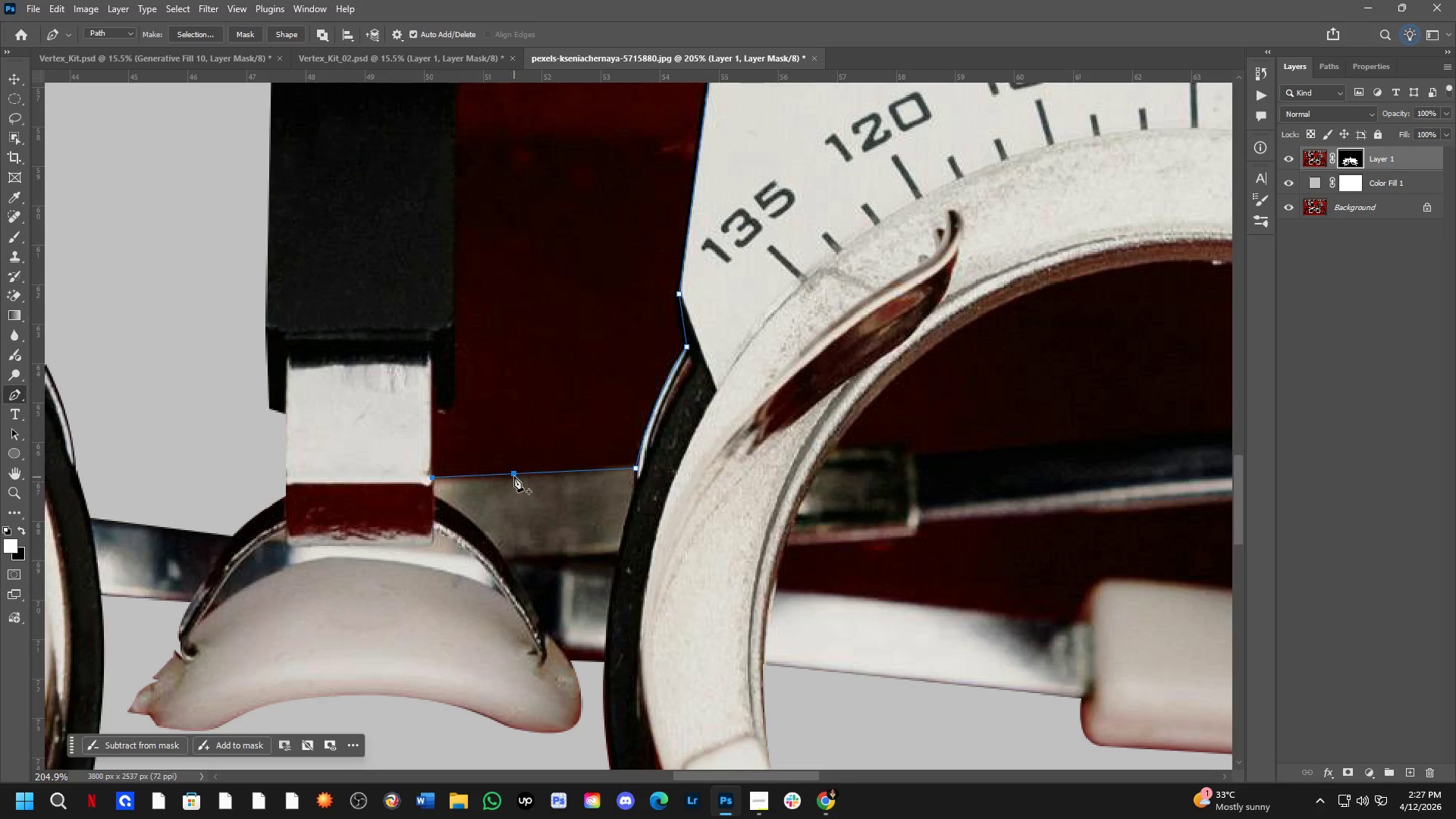 
left_click([516, 476])
 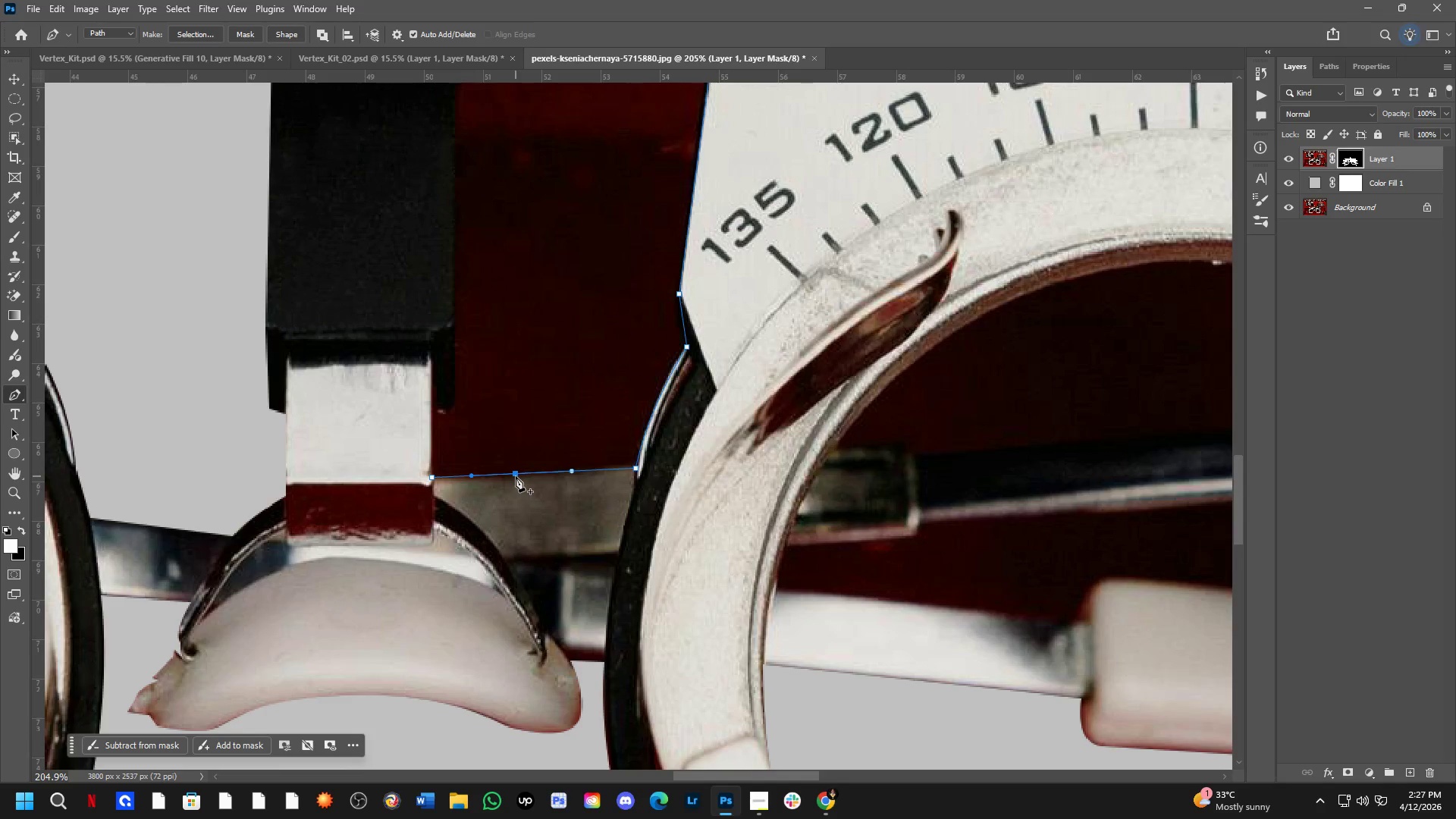 
hold_key(key=ControlLeft, duration=1.56)
left_click_drag(start_coordinate=[517, 475], to_coordinate=[517, 479])
 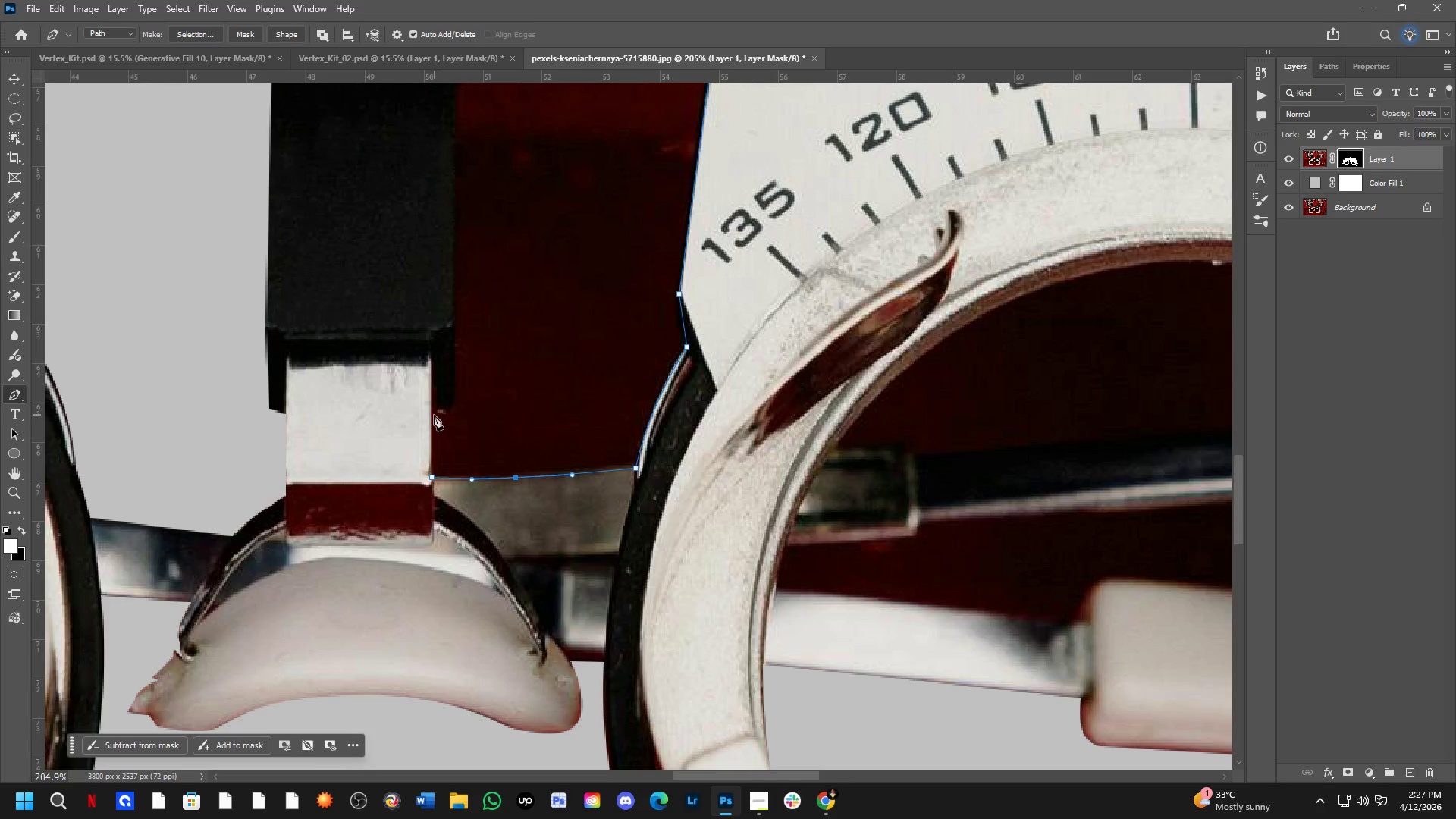 
left_click([433, 413])
 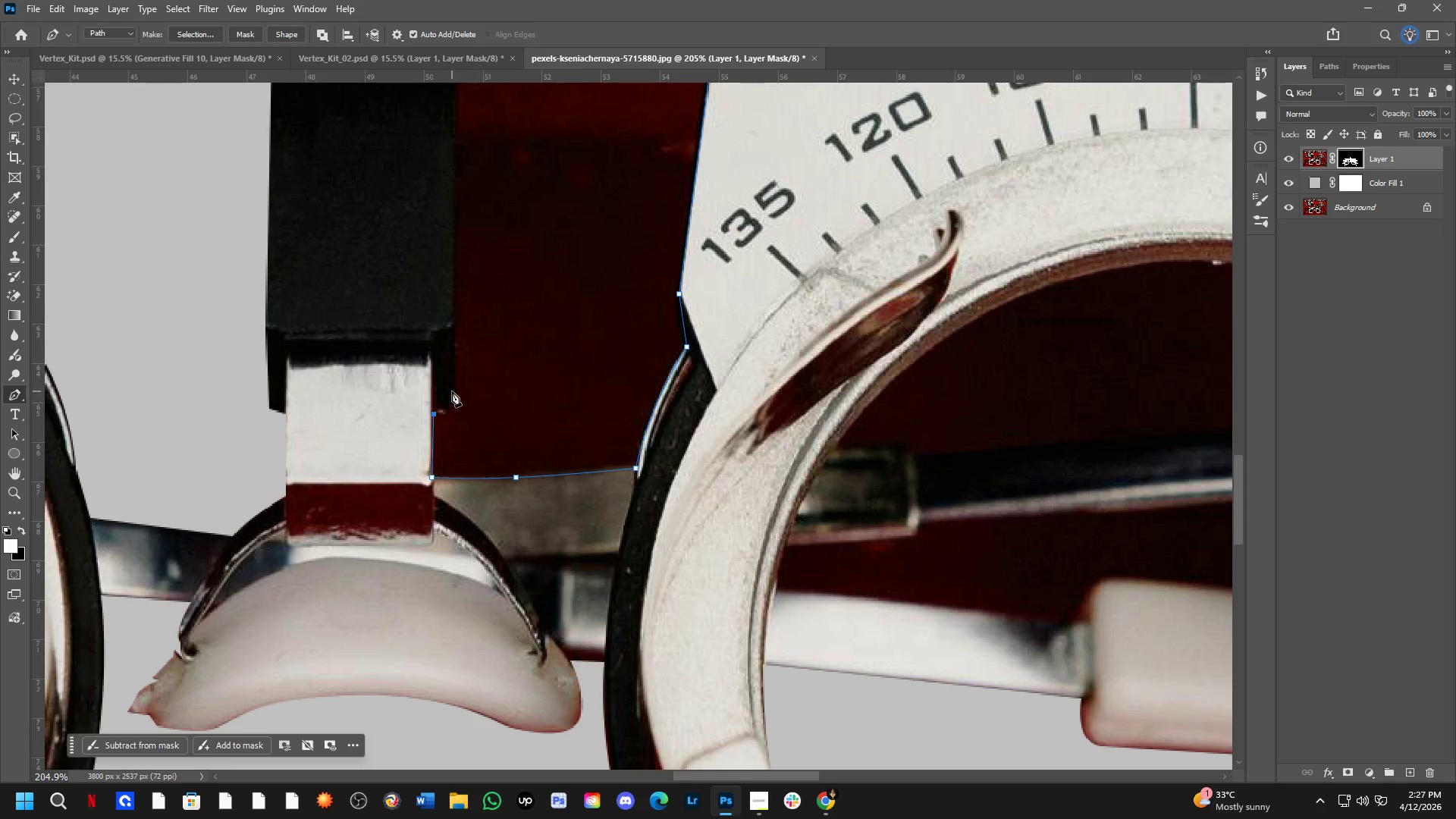 
left_click_drag(start_coordinate=[452, 379], to_coordinate=[455, 343])
 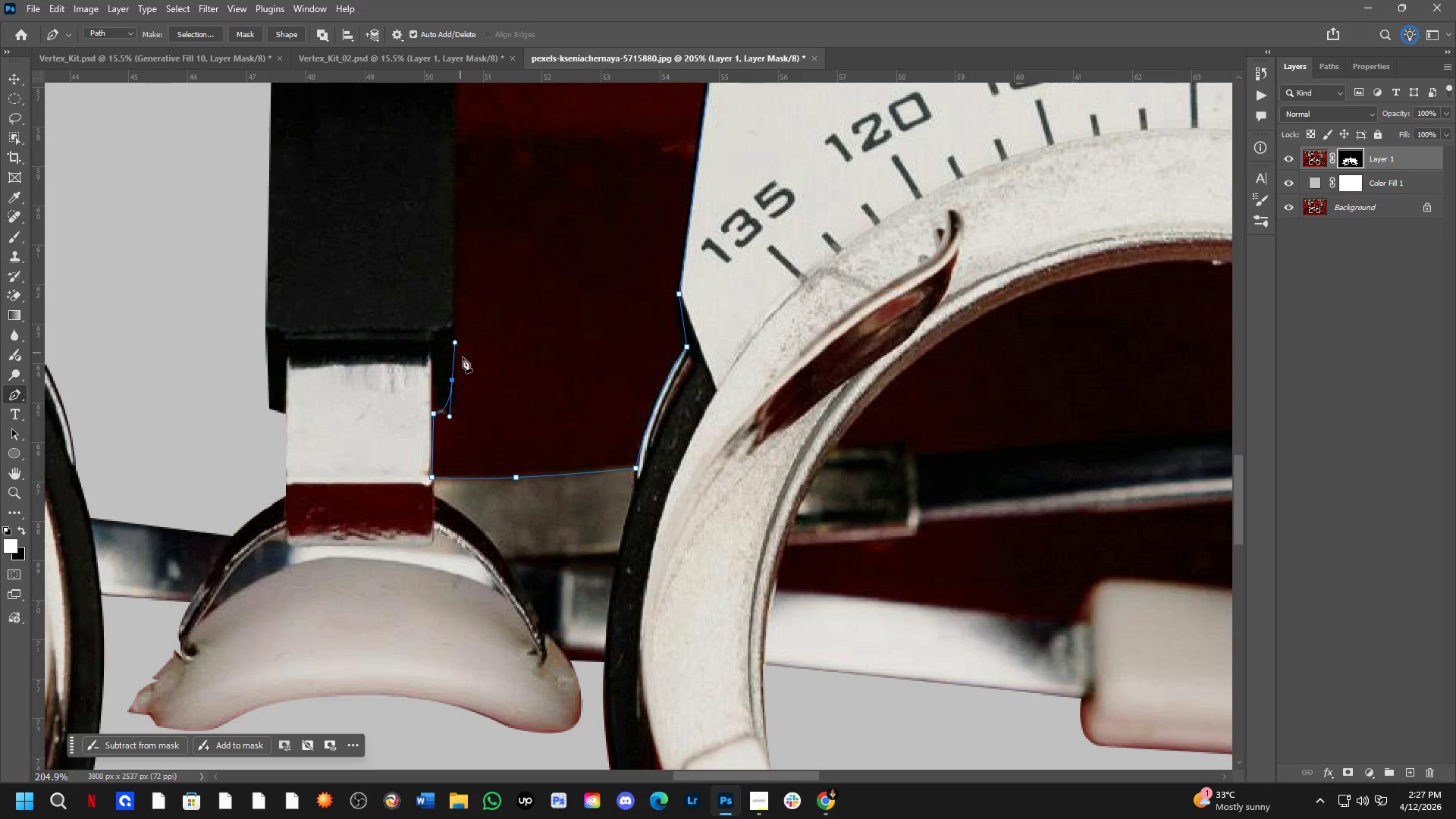 
key(Control+ControlLeft)
 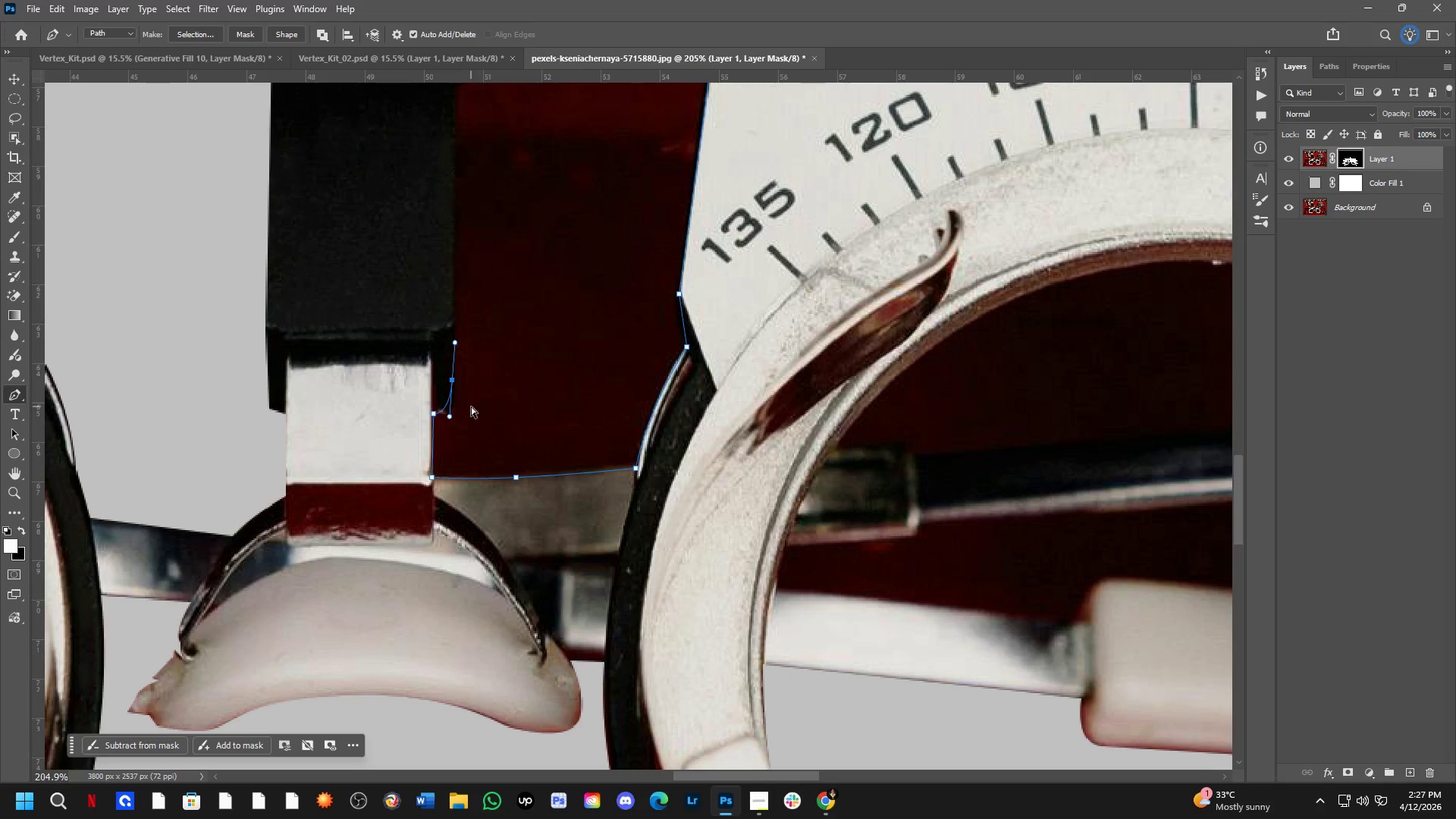 
key(Control+Z)
 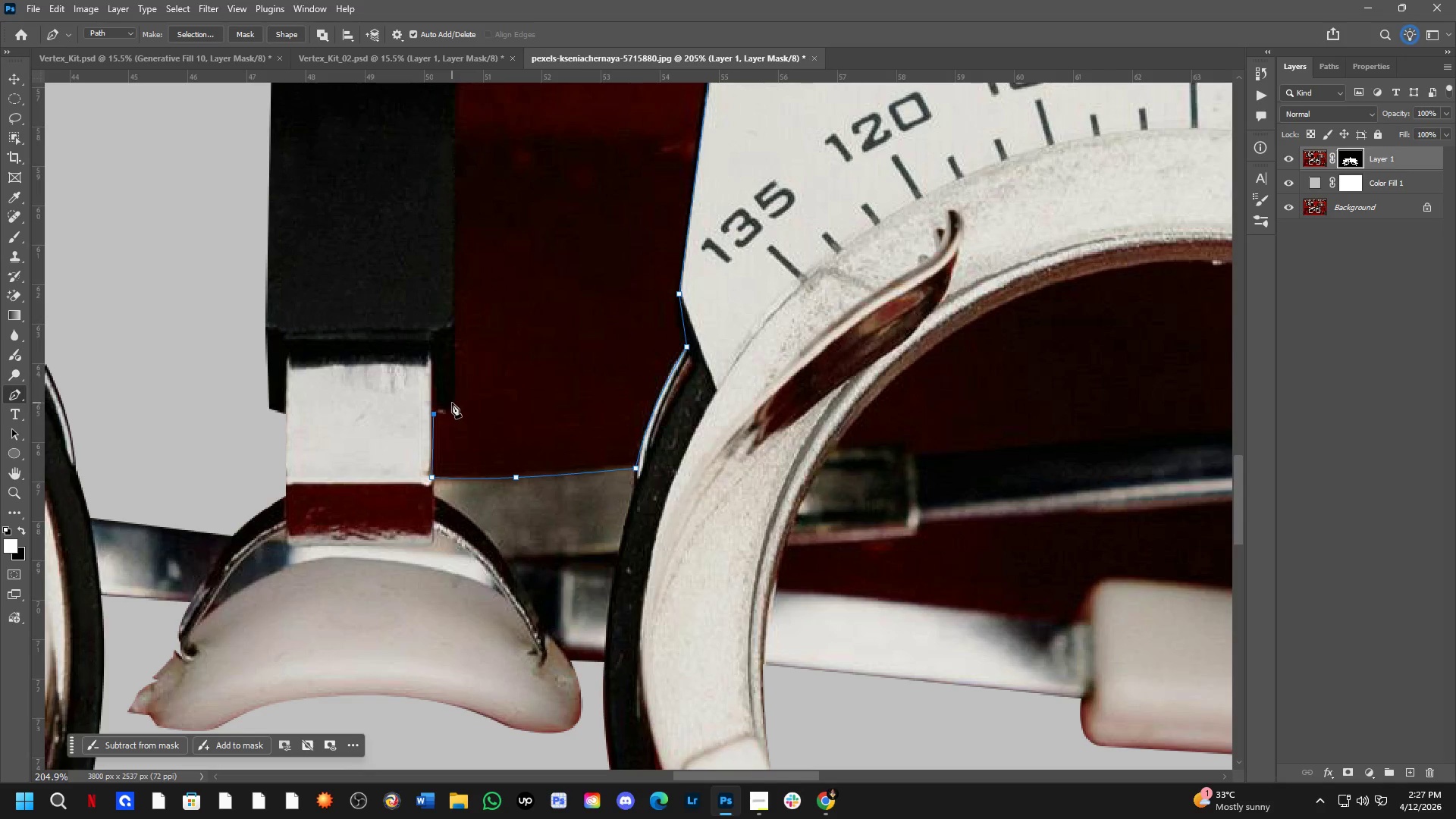 
left_click([450, 402])
 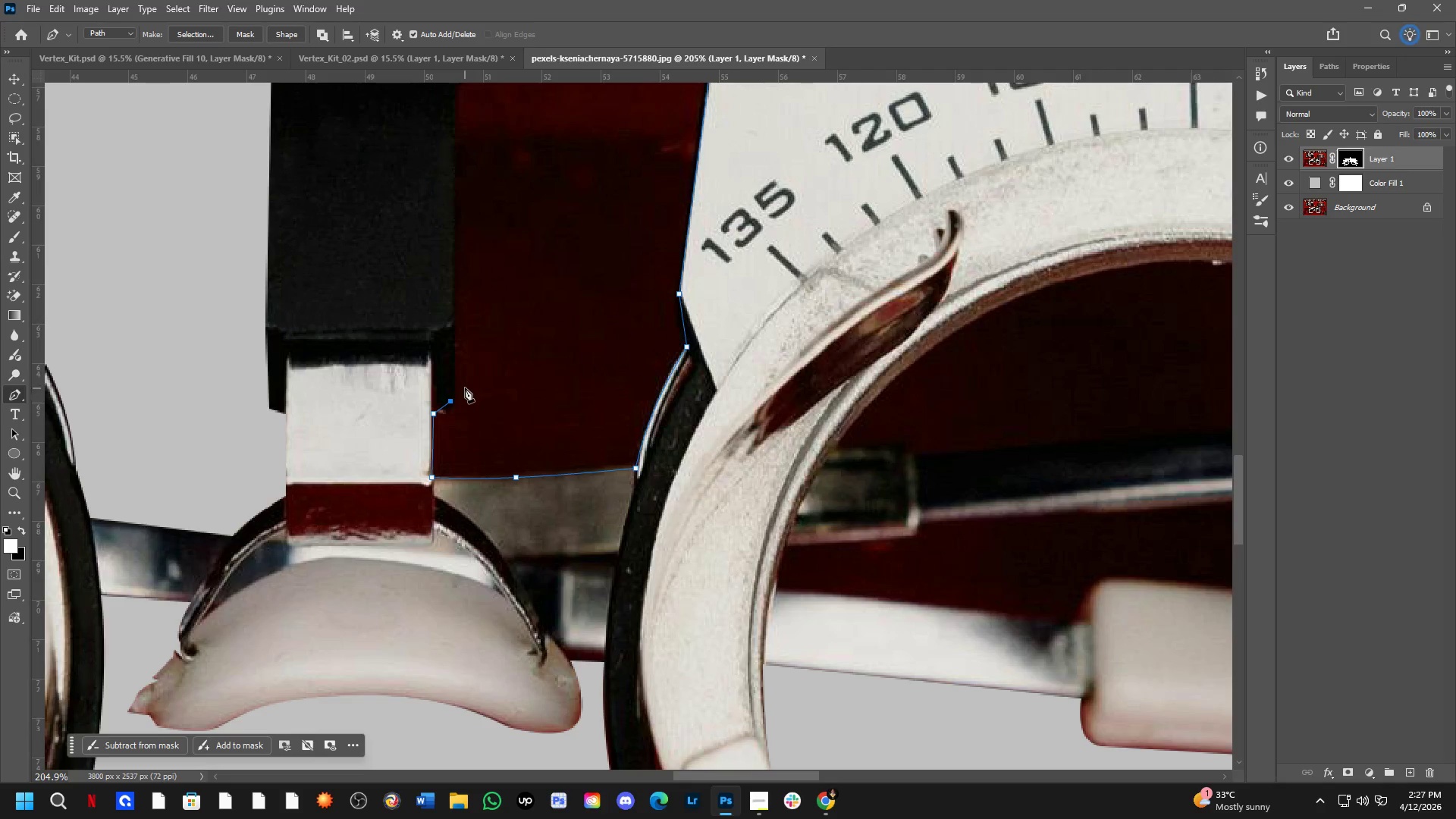 
hold_key(key=Space, duration=0.53)
 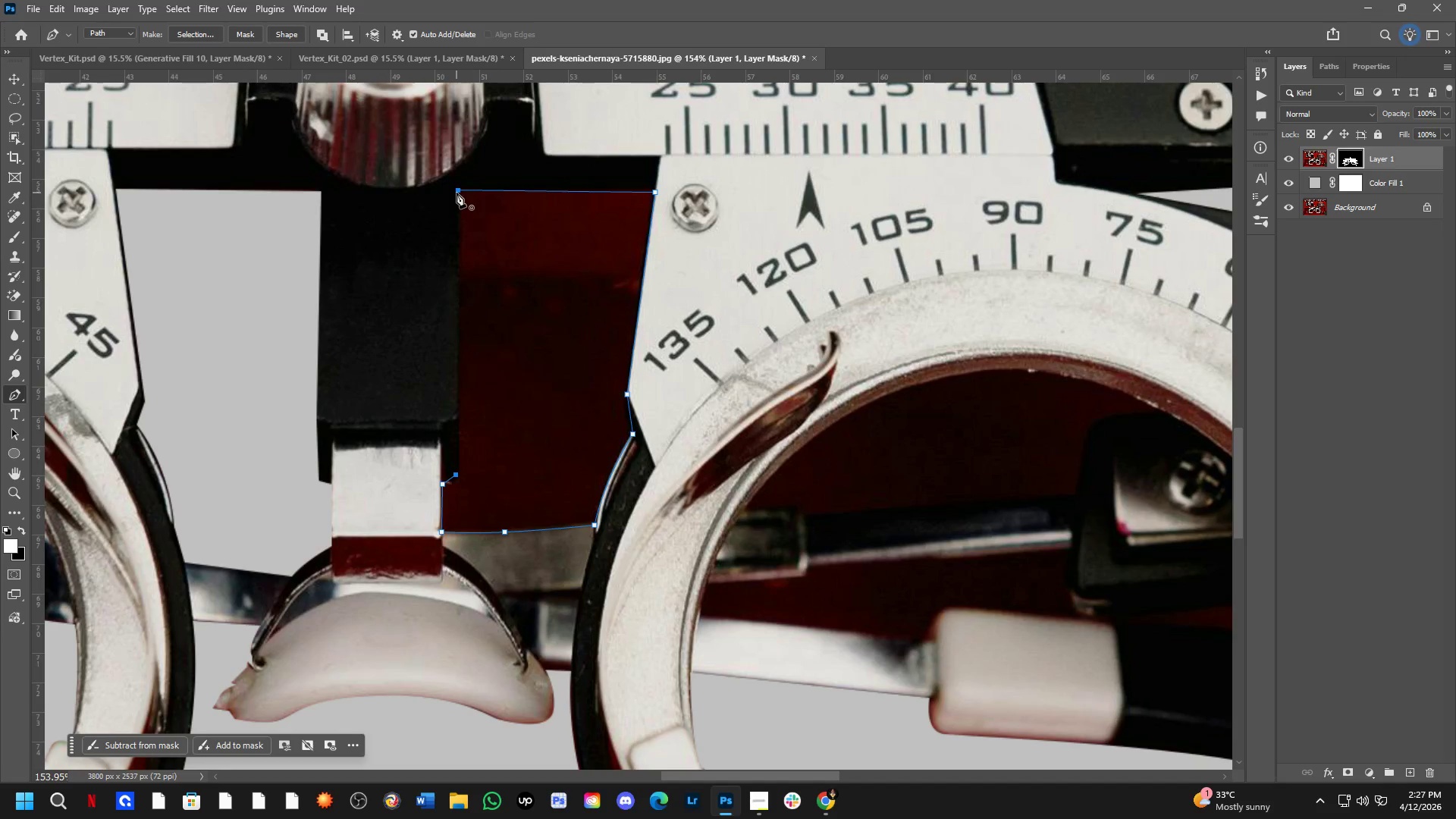 
left_click_drag(start_coordinate=[487, 312], to_coordinate=[488, 390])
 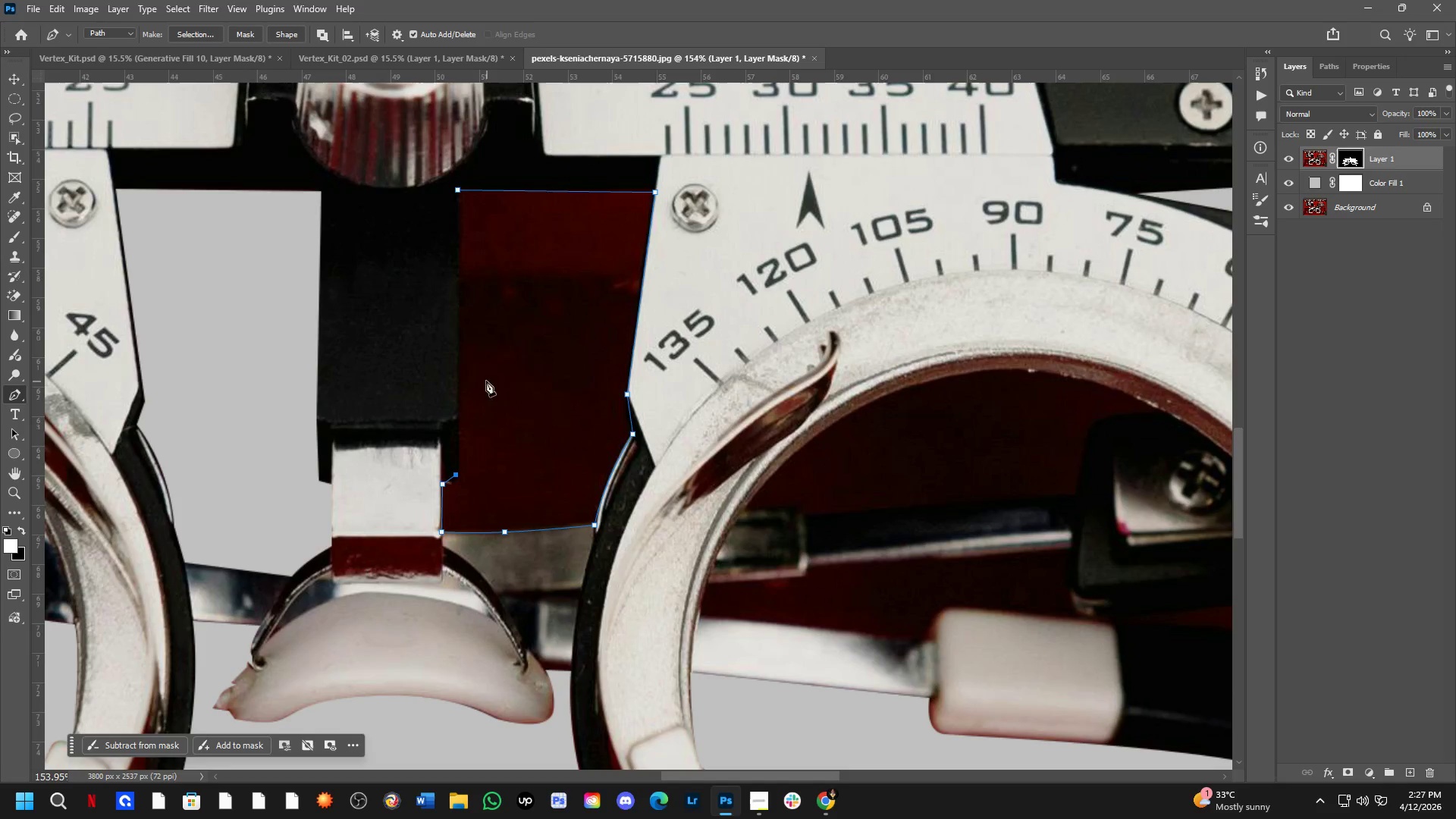 
scroll: coordinate [463, 381], scroll_direction: down, amount: 3.0
 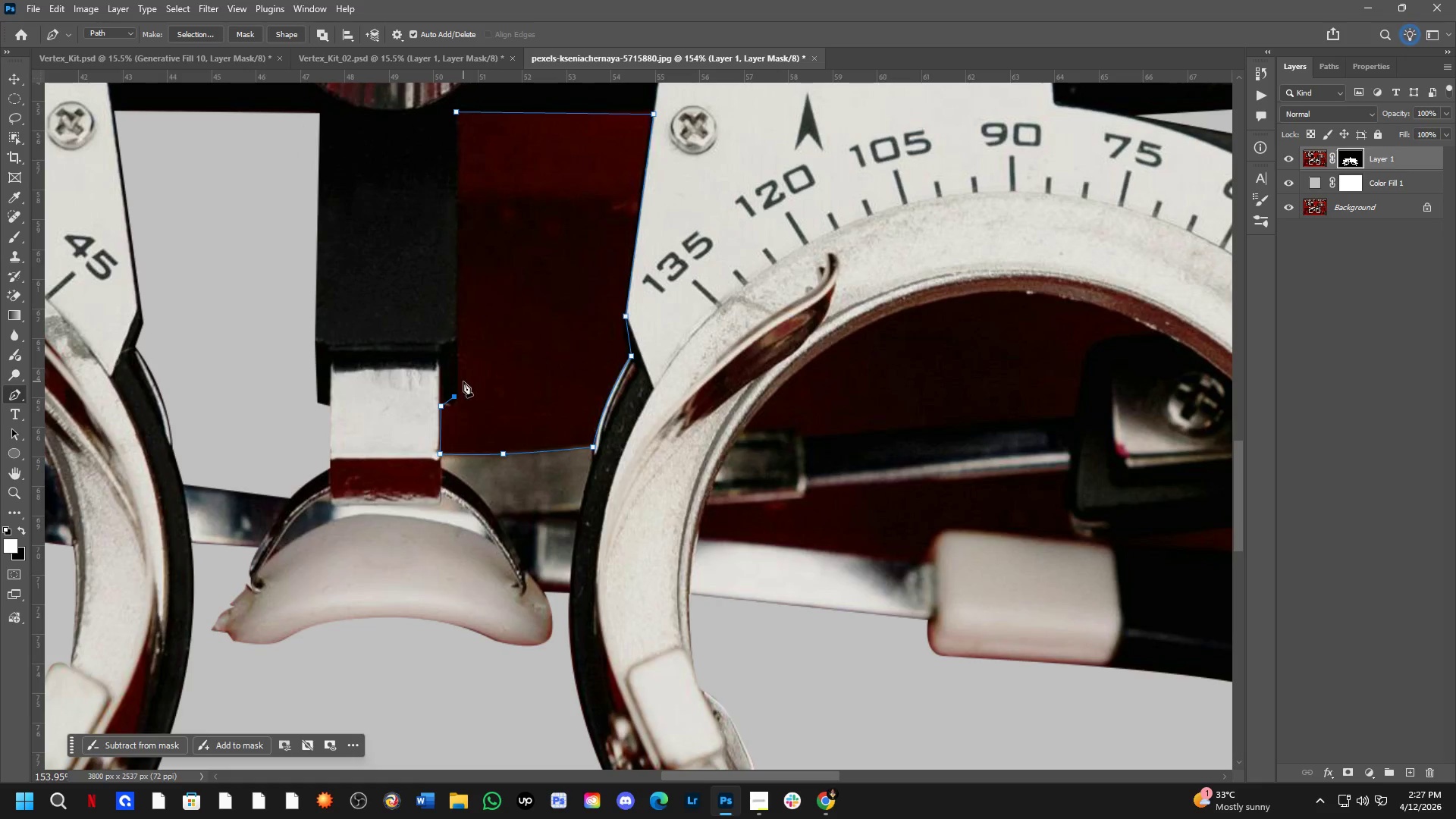 
hold_key(key=Space, duration=6.92)
 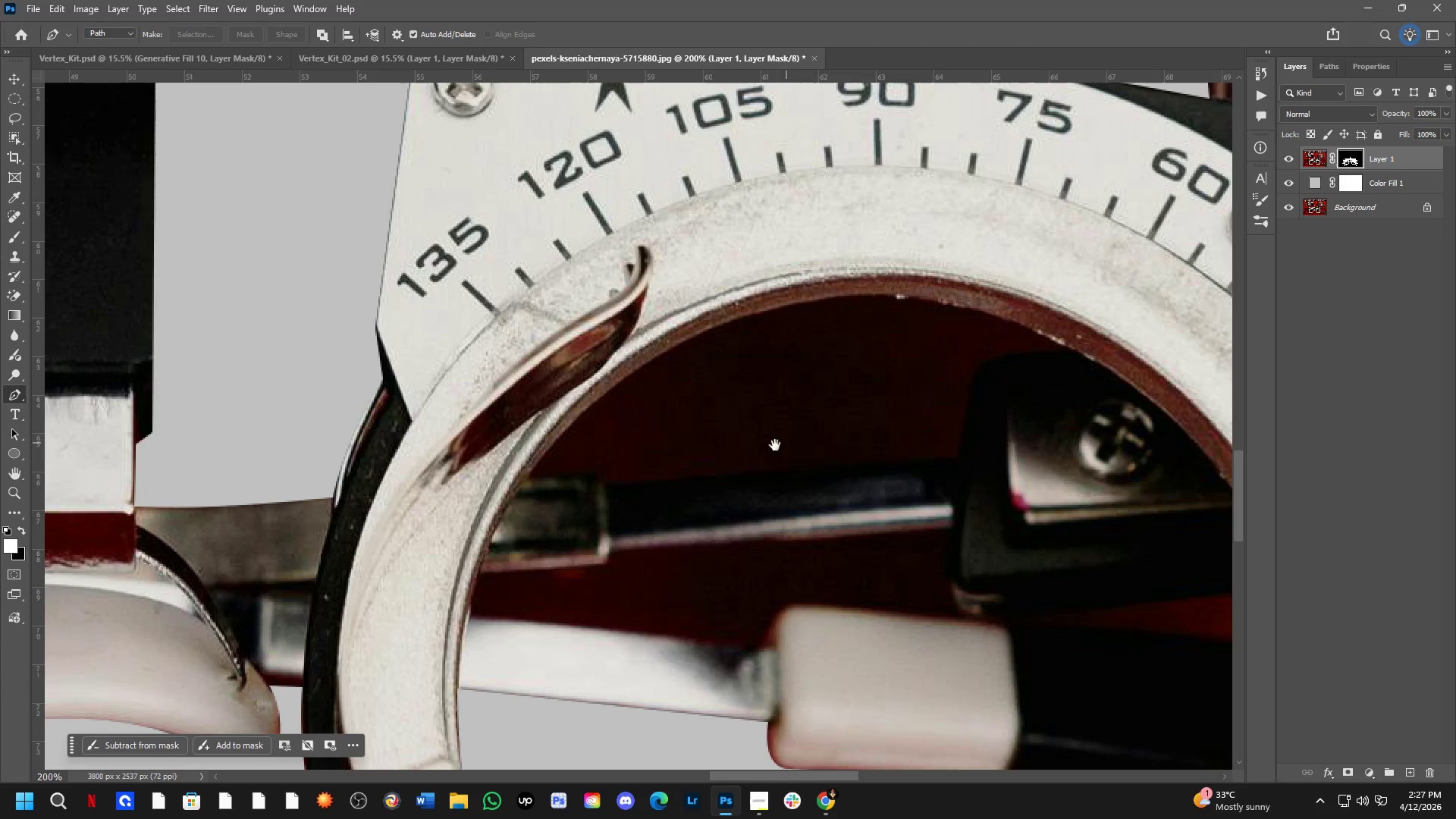 
left_click([457, 193])
 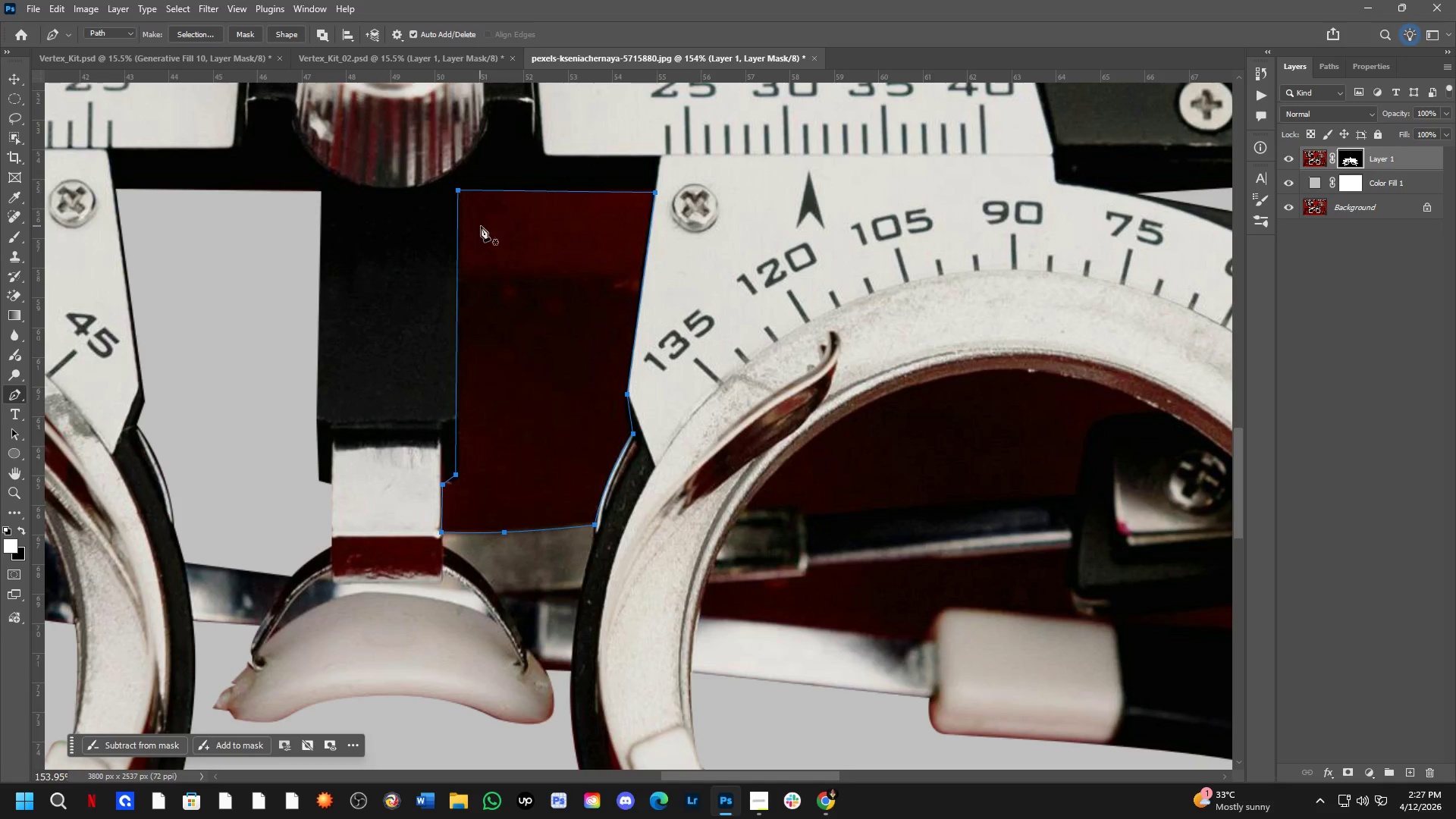 
key(Control+NumpadEnter)
 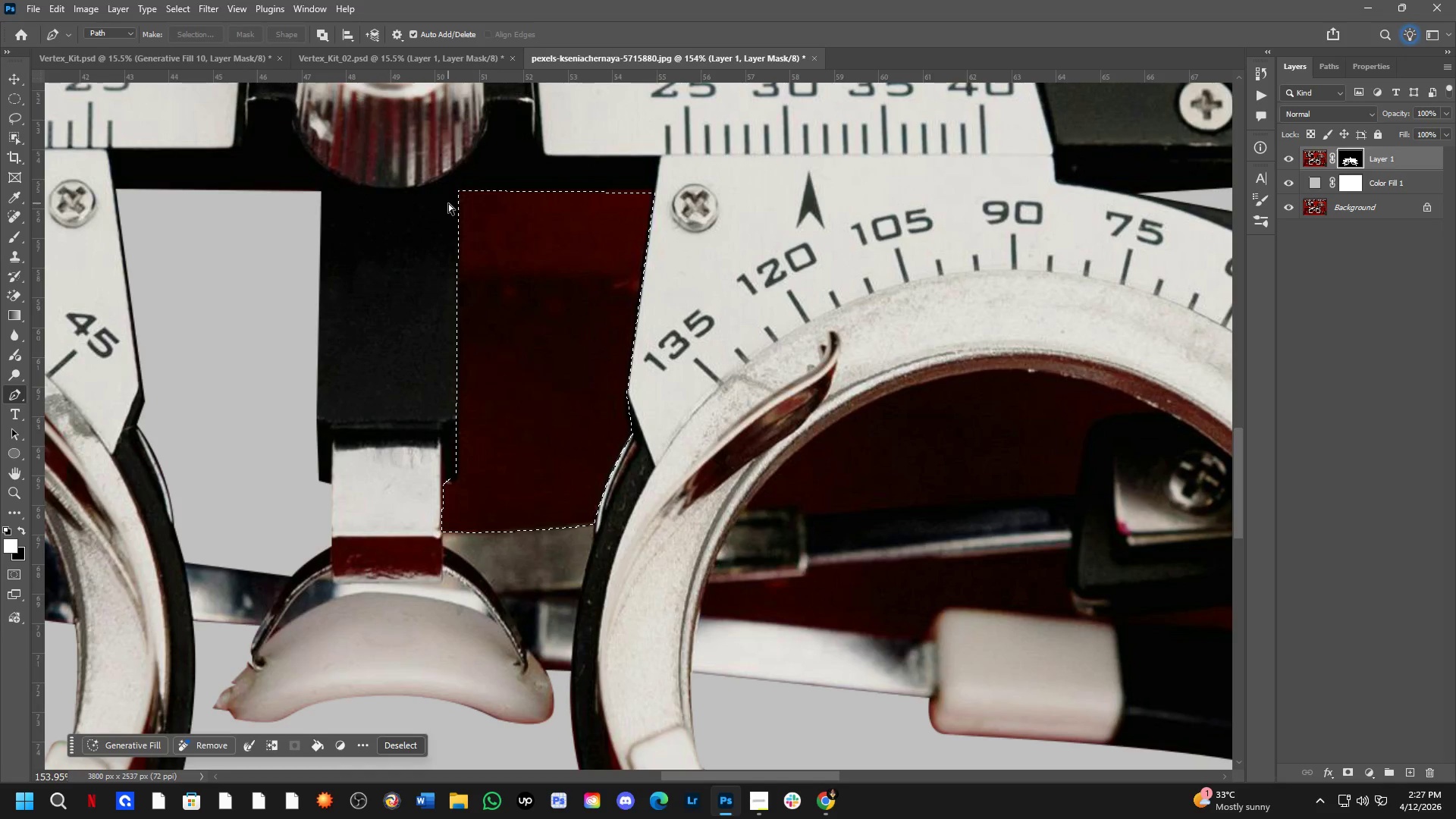 
key(Control+C)
 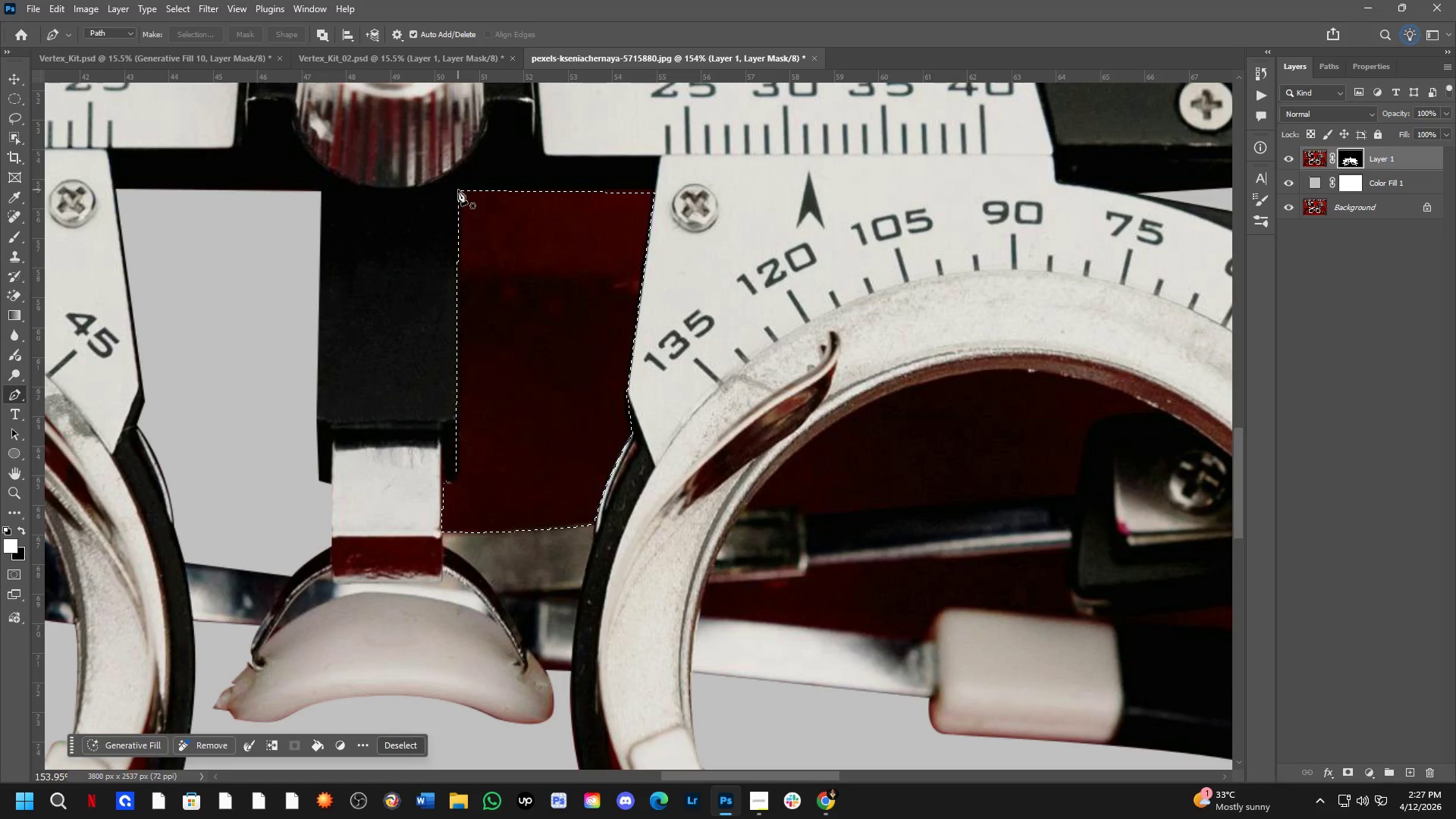 
key(Control+ControlLeft)
 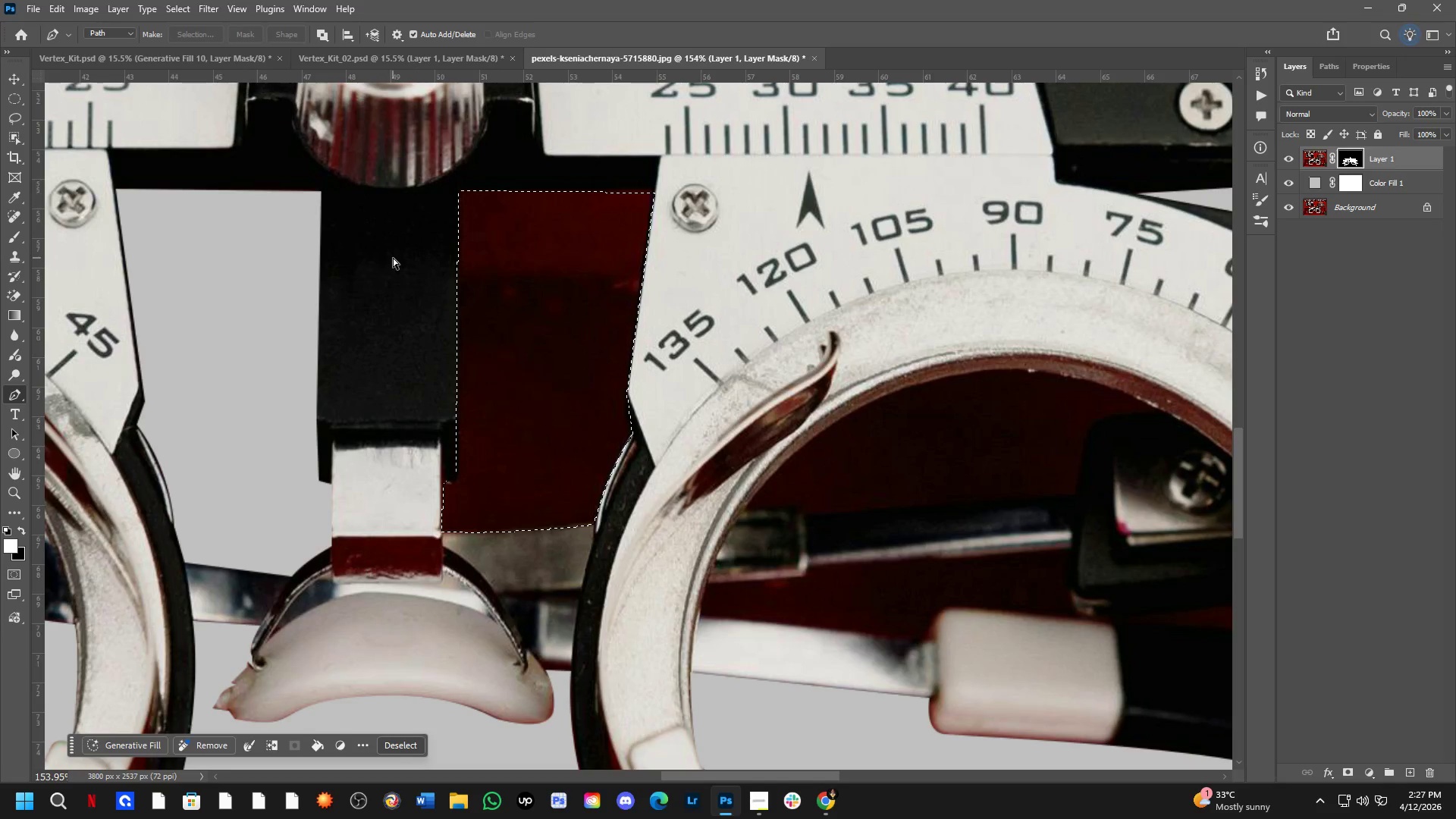 
key(Control+X)
 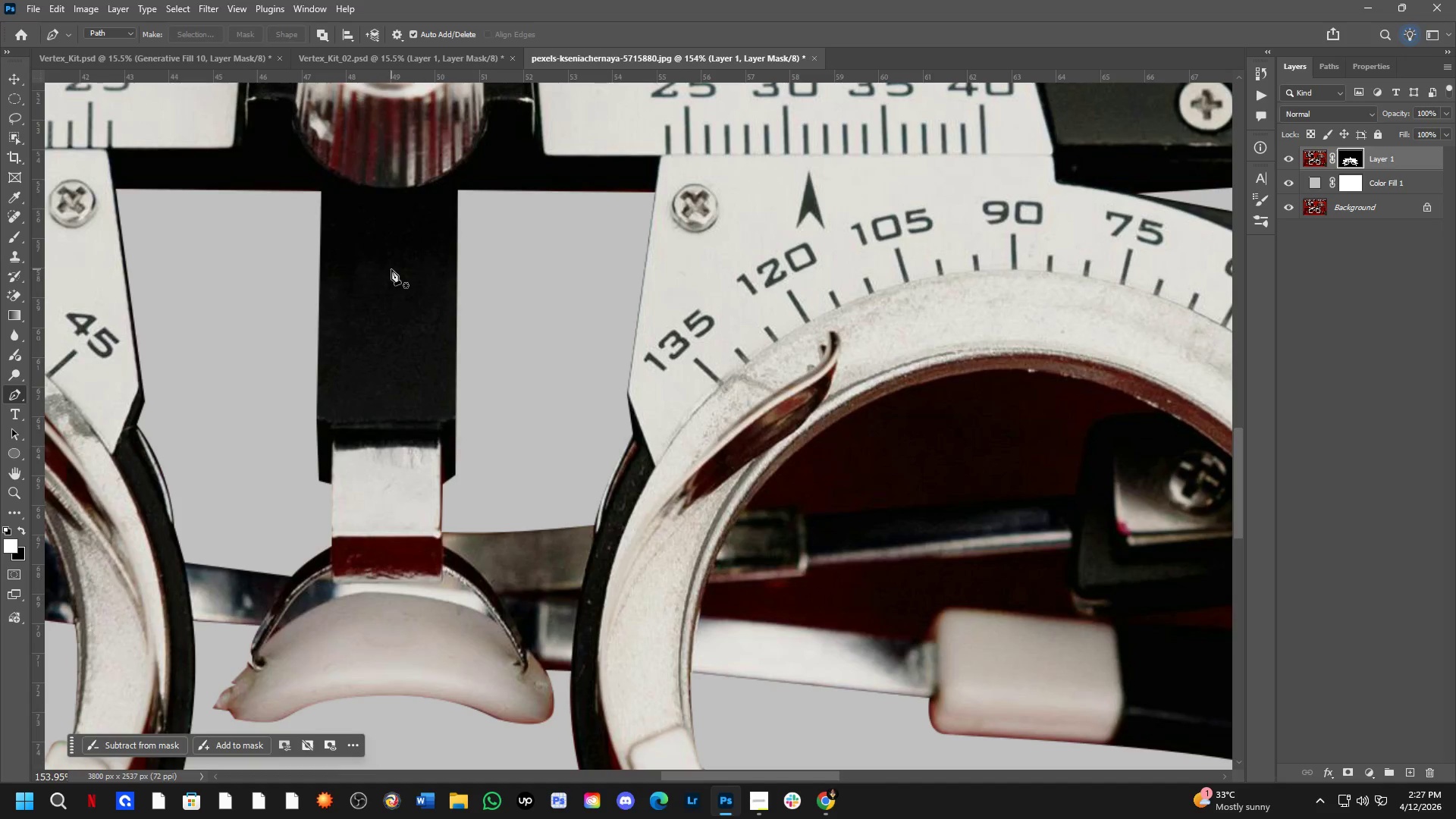 
hold_key(key=ShiftLeft, duration=0.34)
 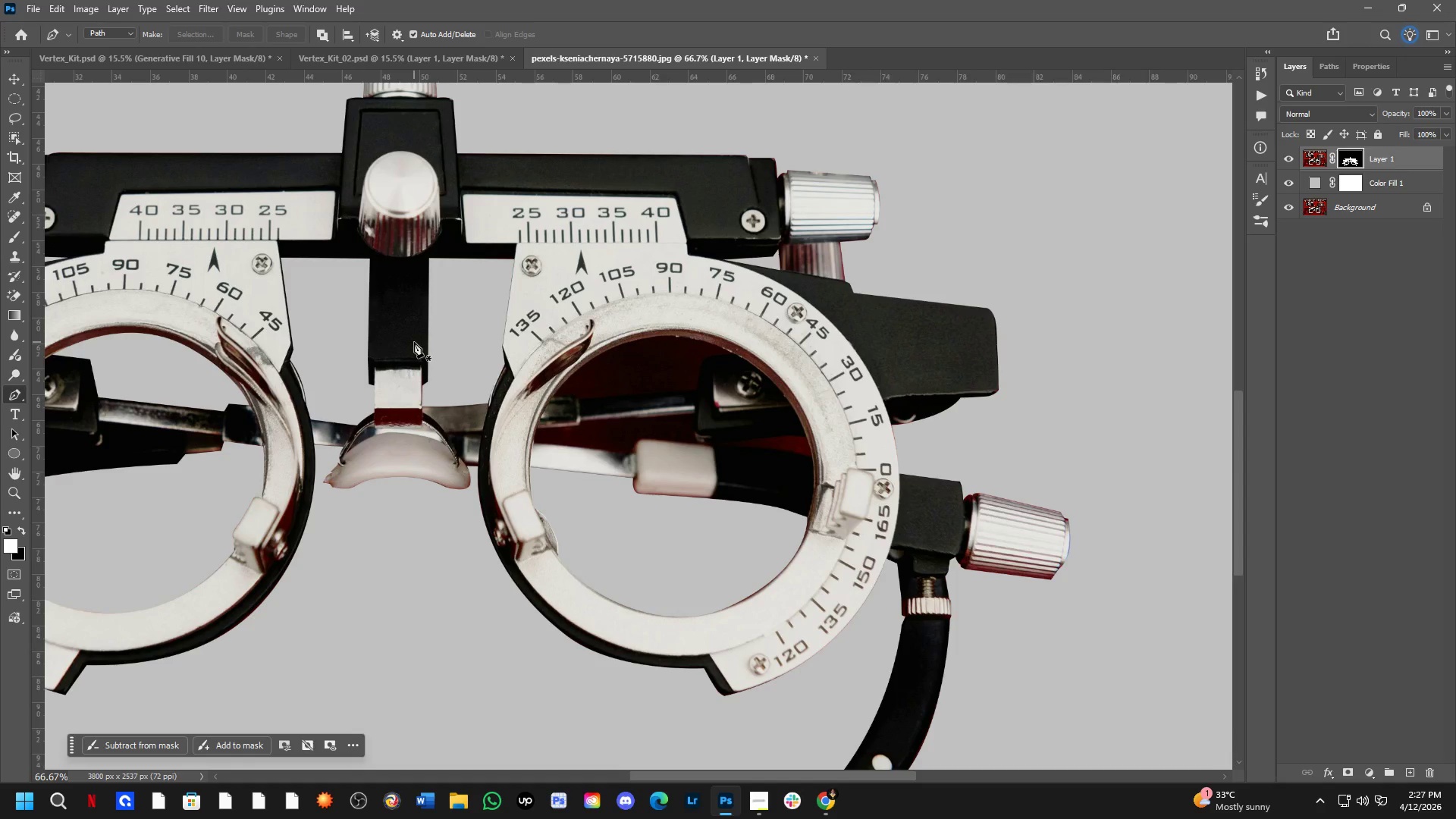 
scroll: coordinate [413, 316], scroll_direction: down, amount: 6.0
 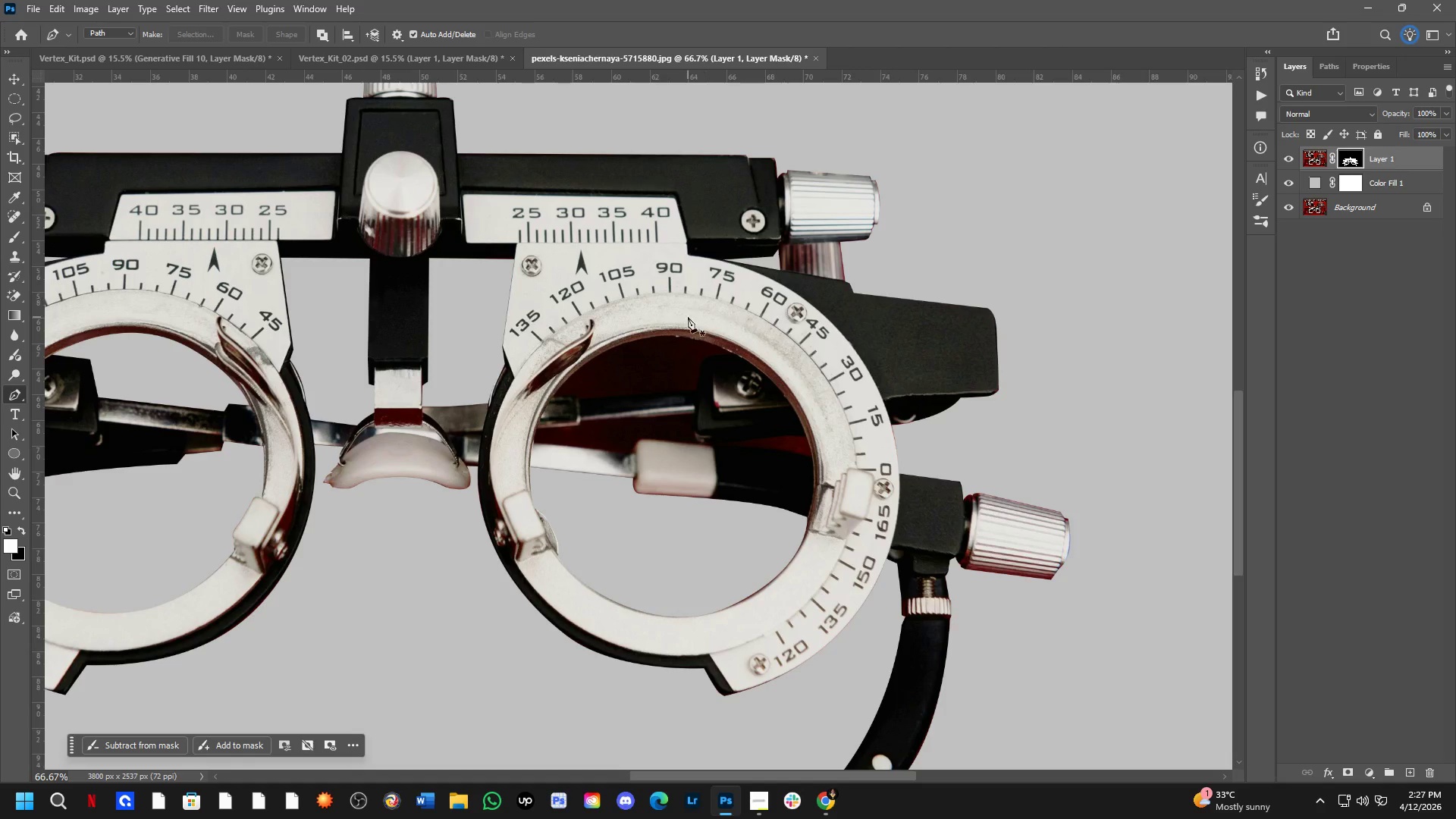 
hold_key(key=ShiftLeft, duration=0.41)
 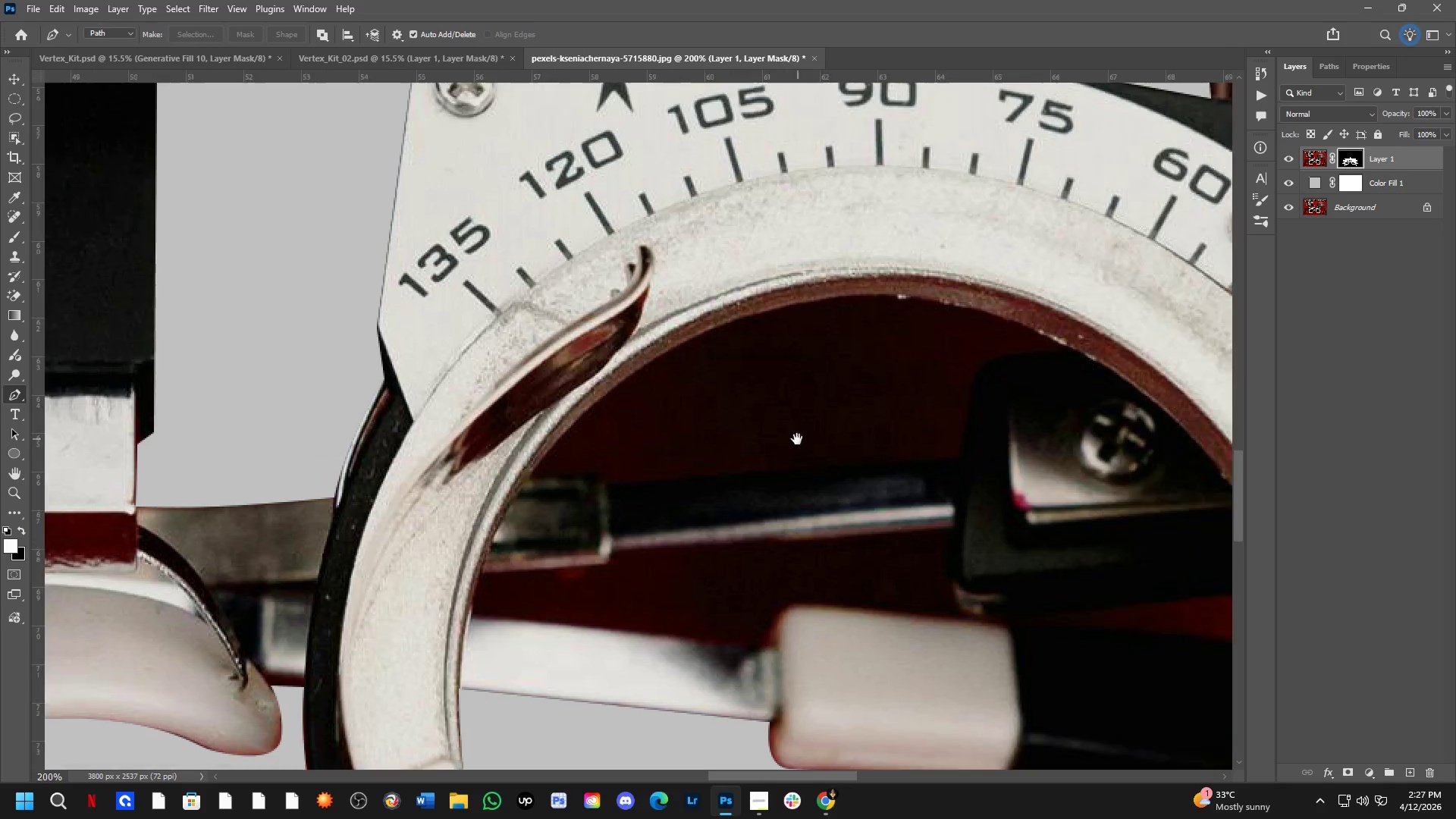 
scroll: coordinate [843, 374], scroll_direction: down, amount: 3.0
 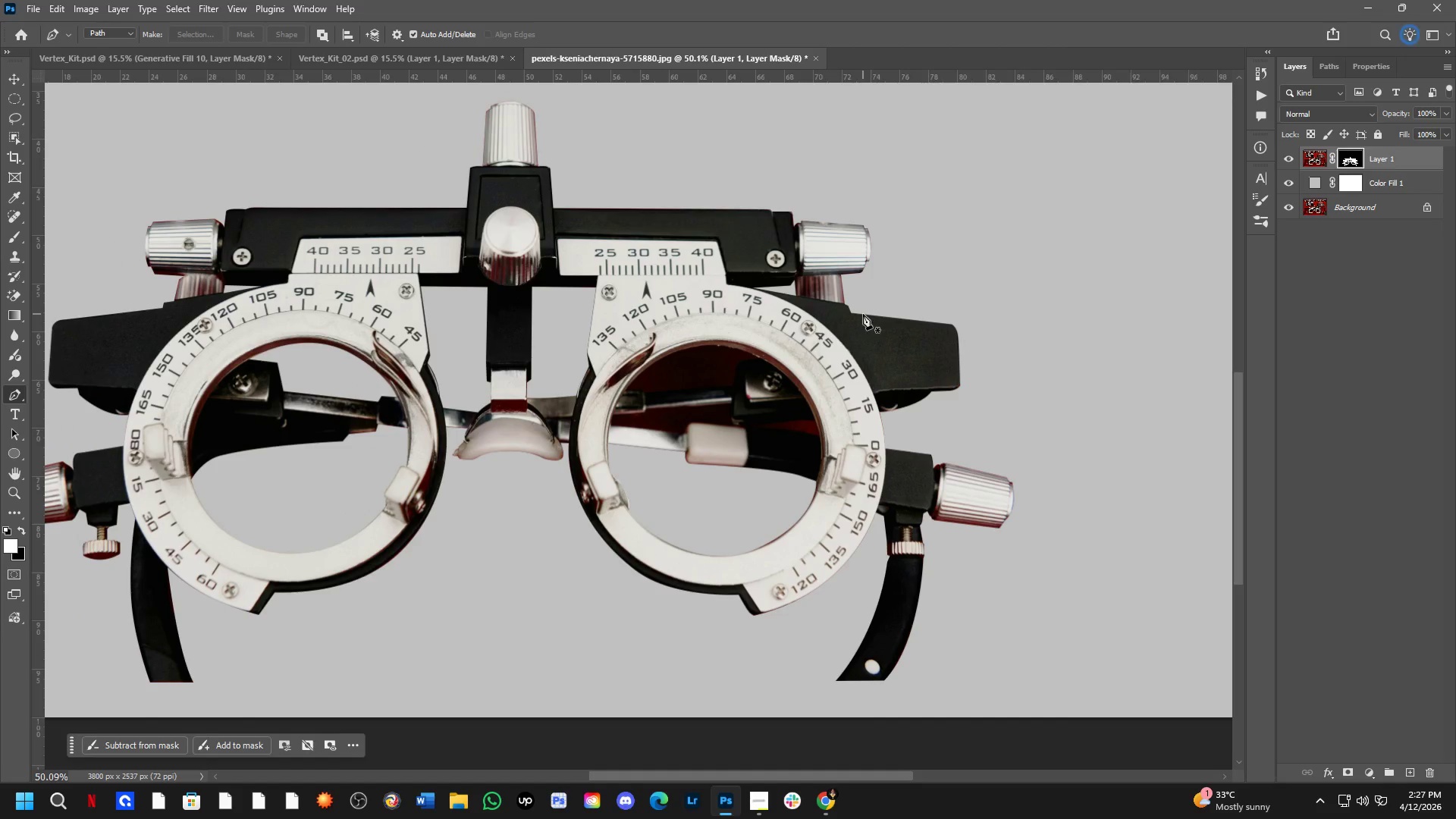 
hold_key(key=Space, duration=0.5)
 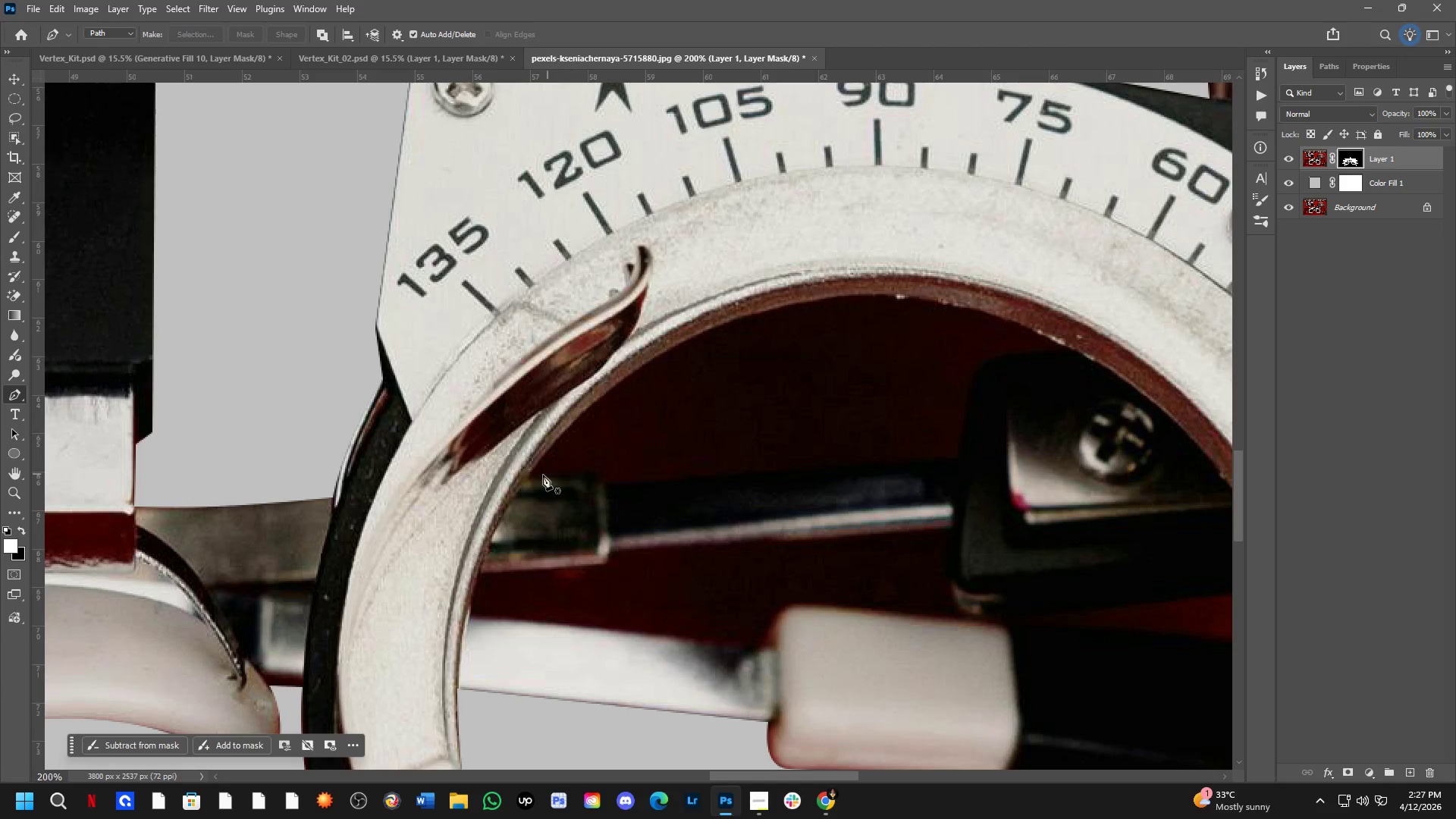 
left_click_drag(start_coordinate=[937, 394], to_coordinate=[797, 439])
 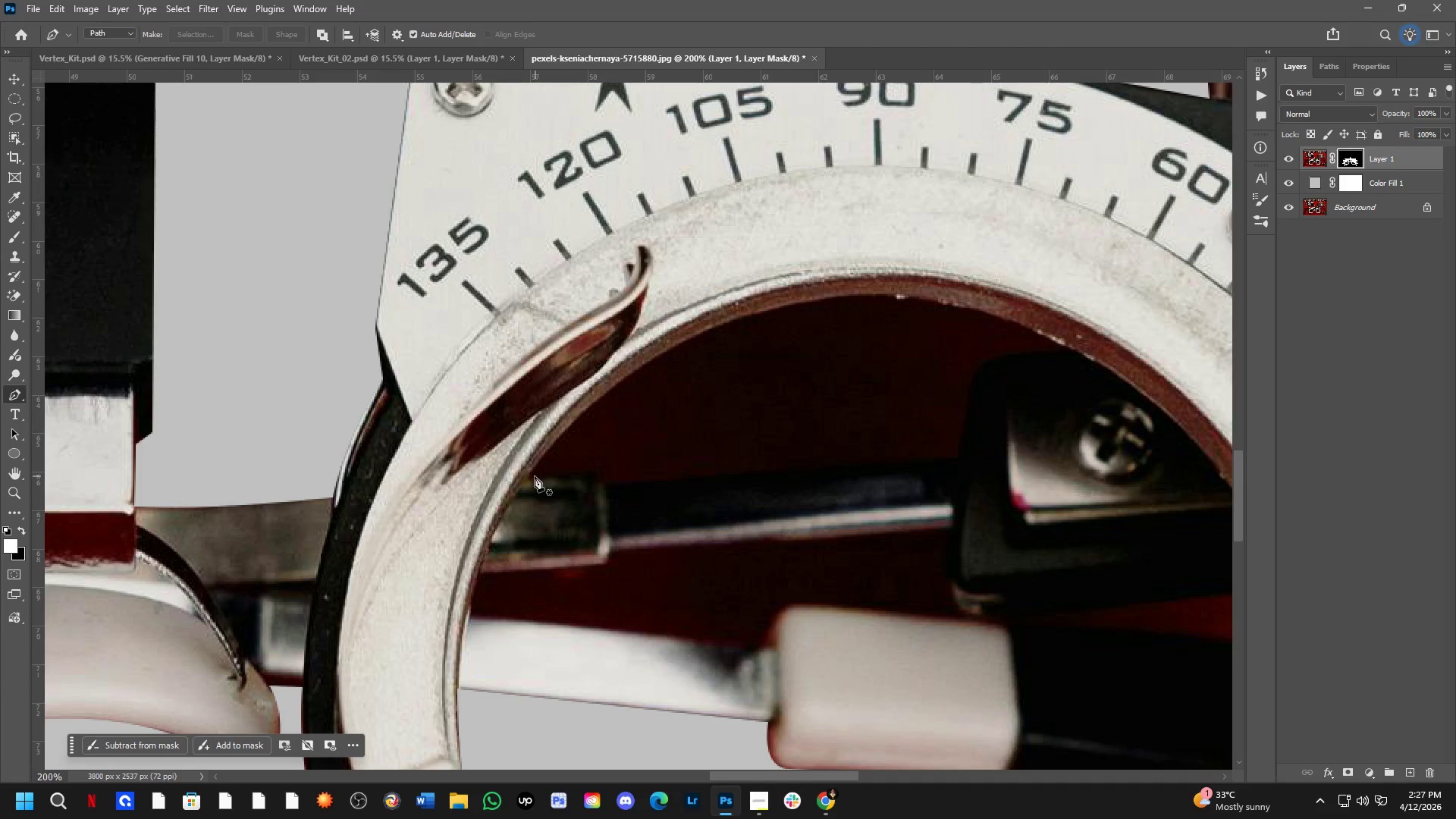 
scroll: coordinate [610, 378], scroll_direction: up, amount: 3.0
 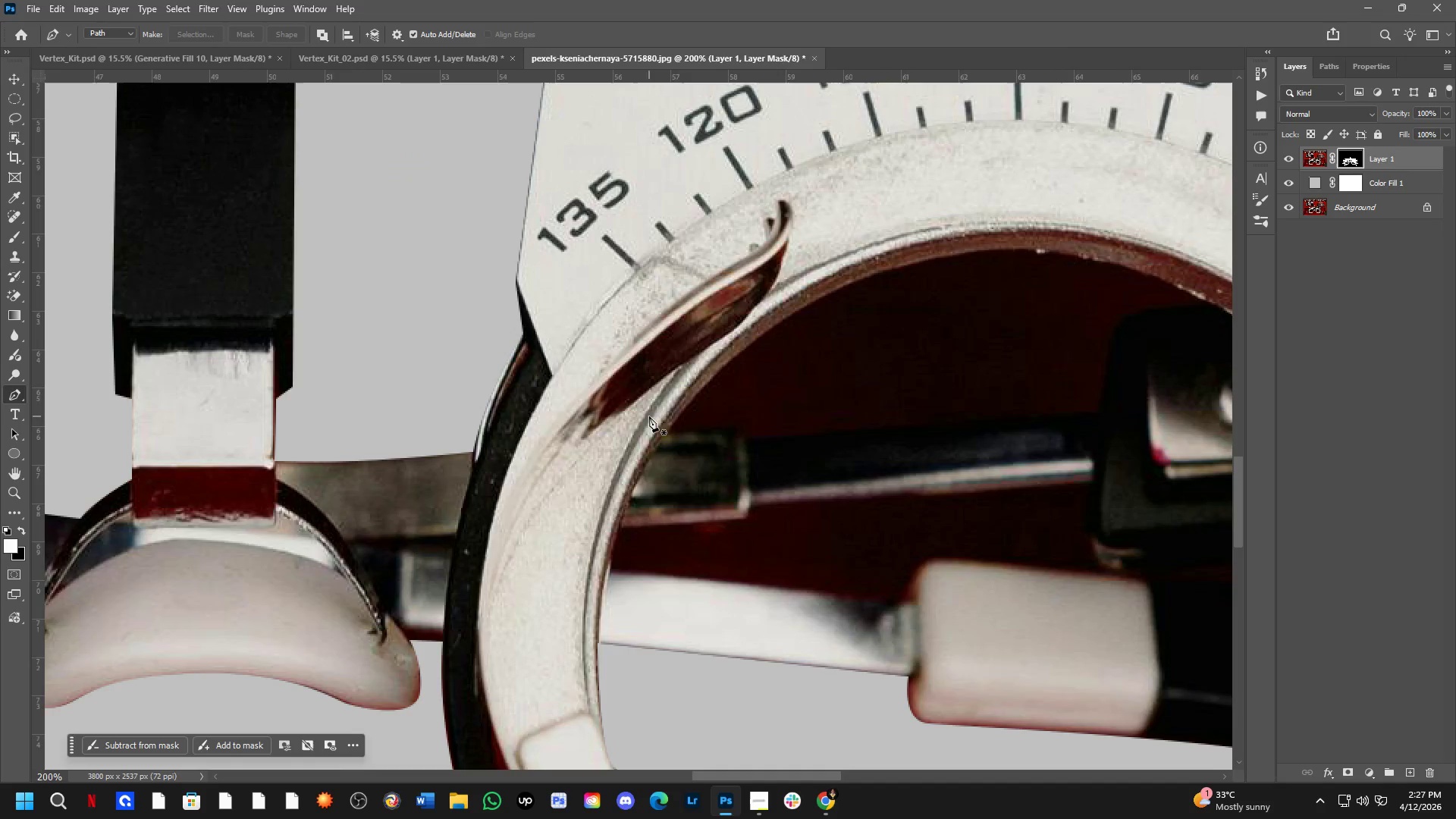 
left_click([529, 476])
 